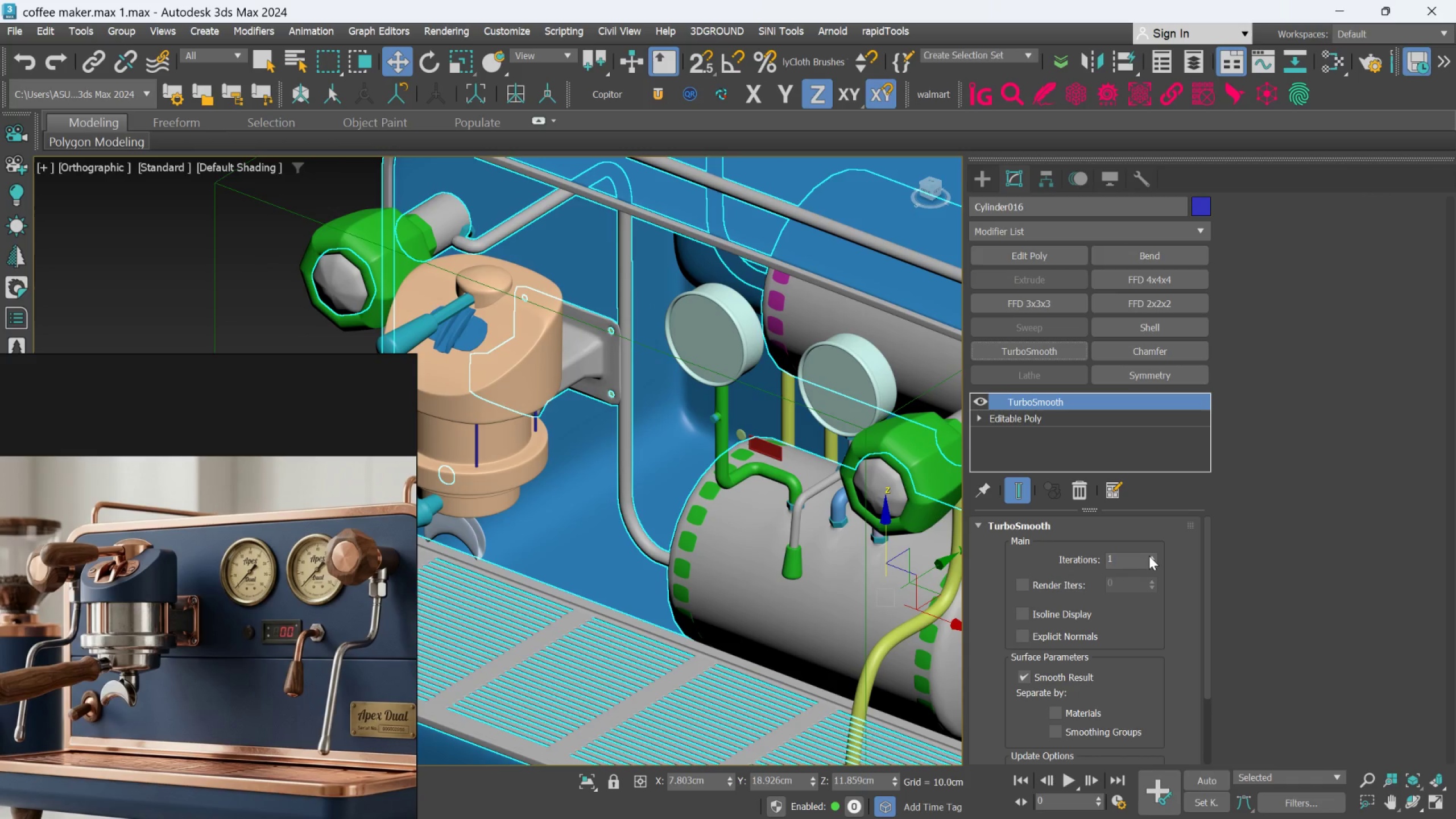 
double_click([1149, 558])
 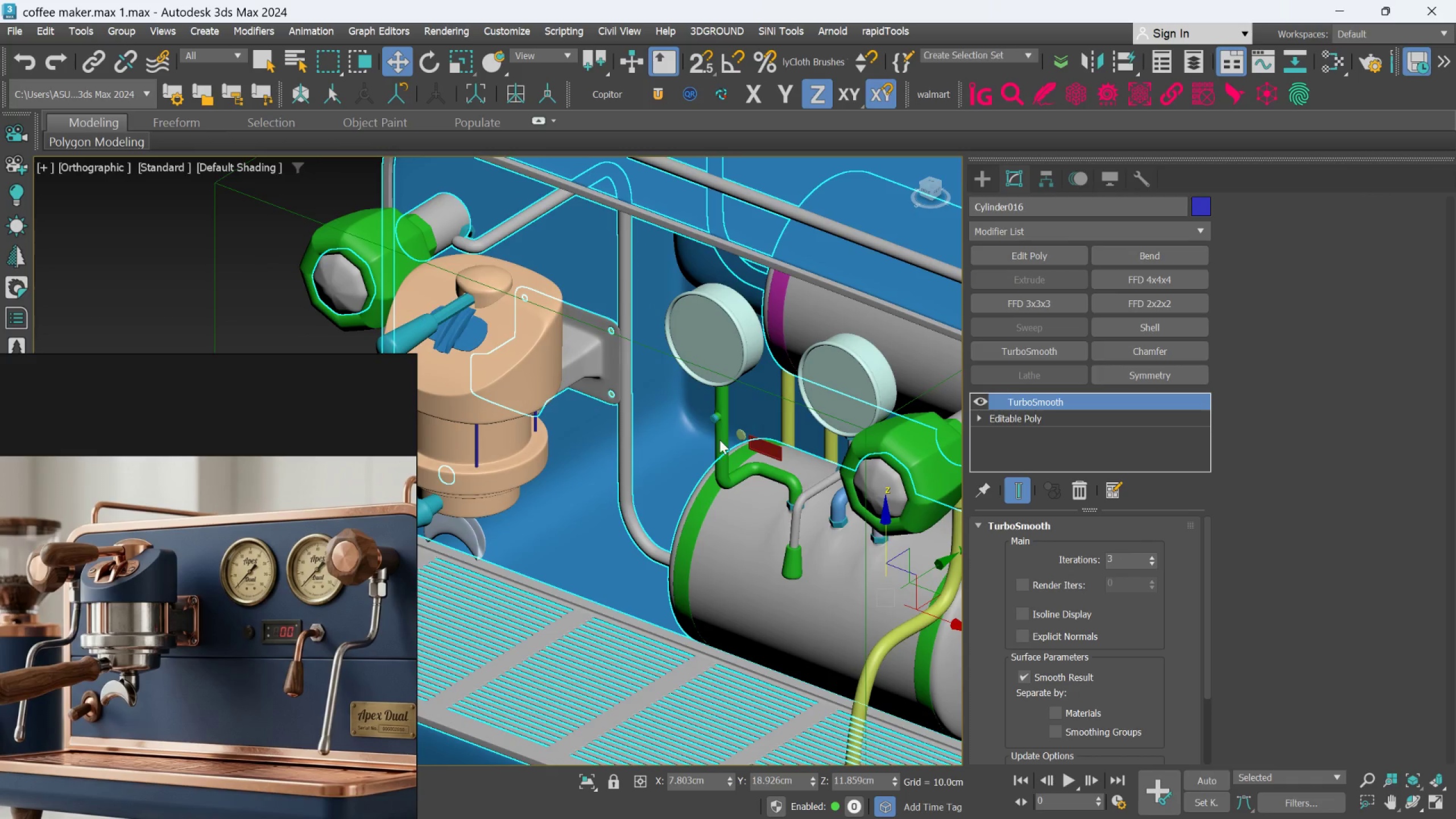 
scroll: coordinate [686, 430], scroll_direction: down, amount: 3.0
 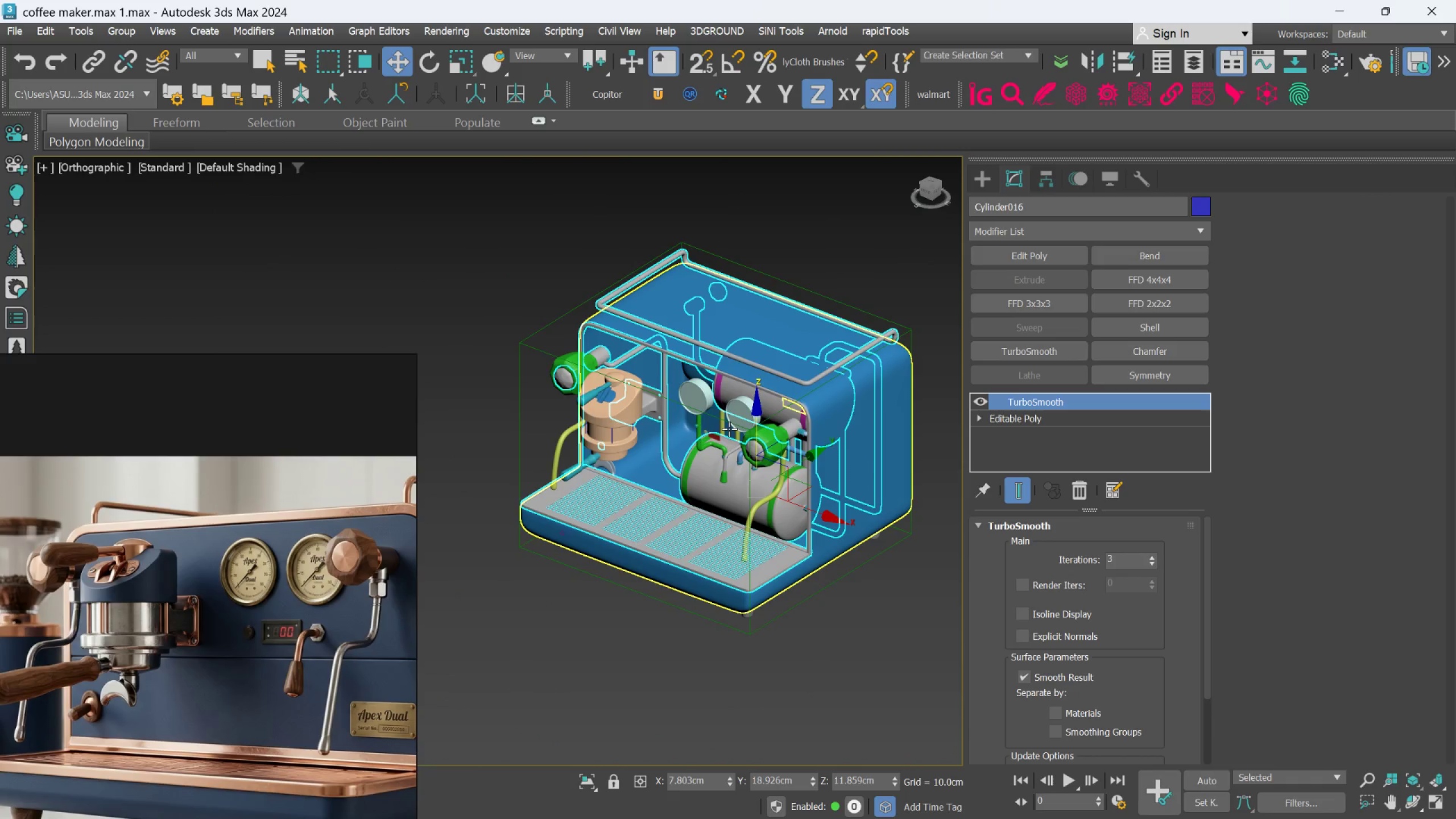 
hold_key(key=AltLeft, duration=0.56)
 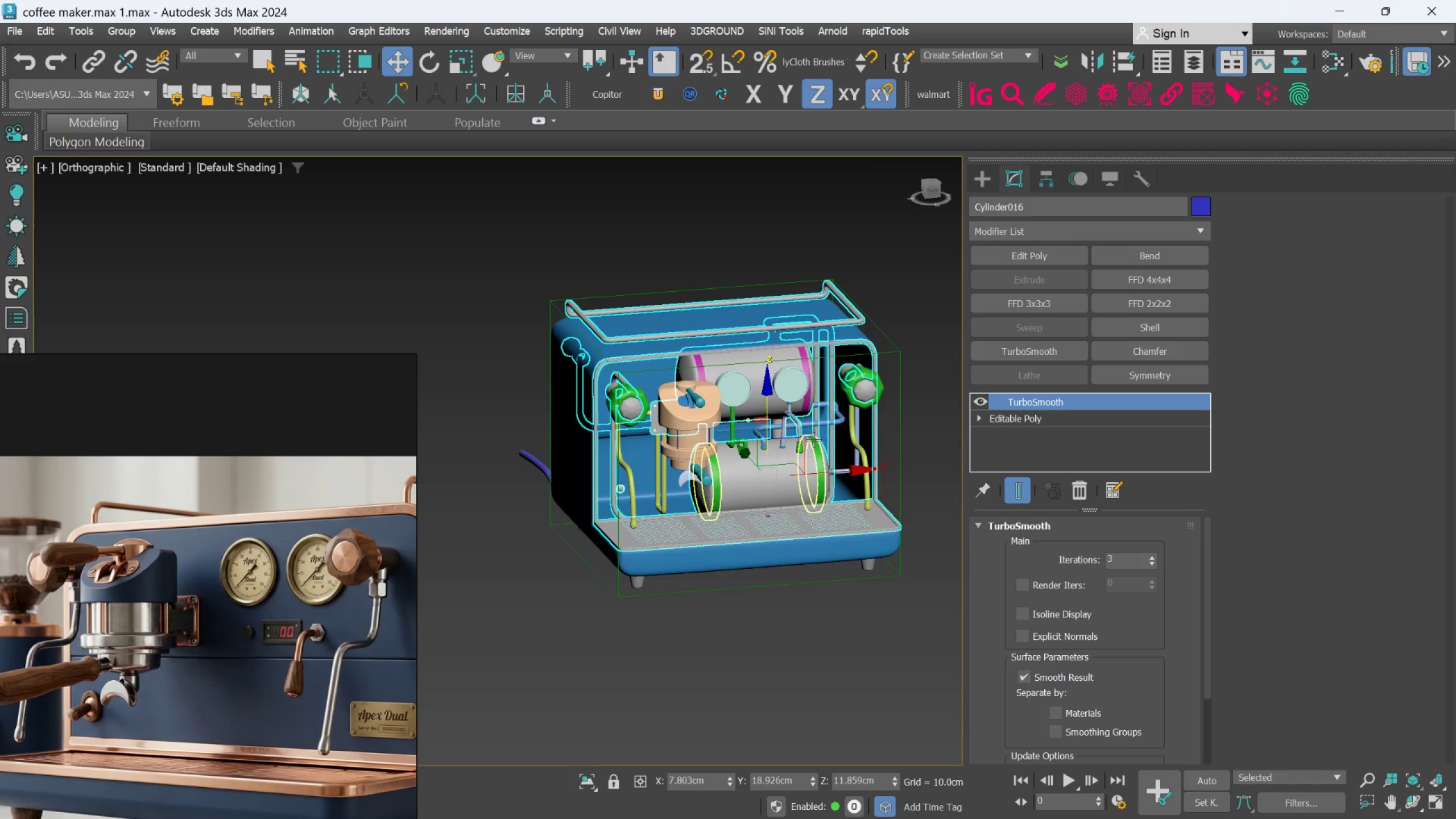 
hold_key(key=AltLeft, duration=1.05)
 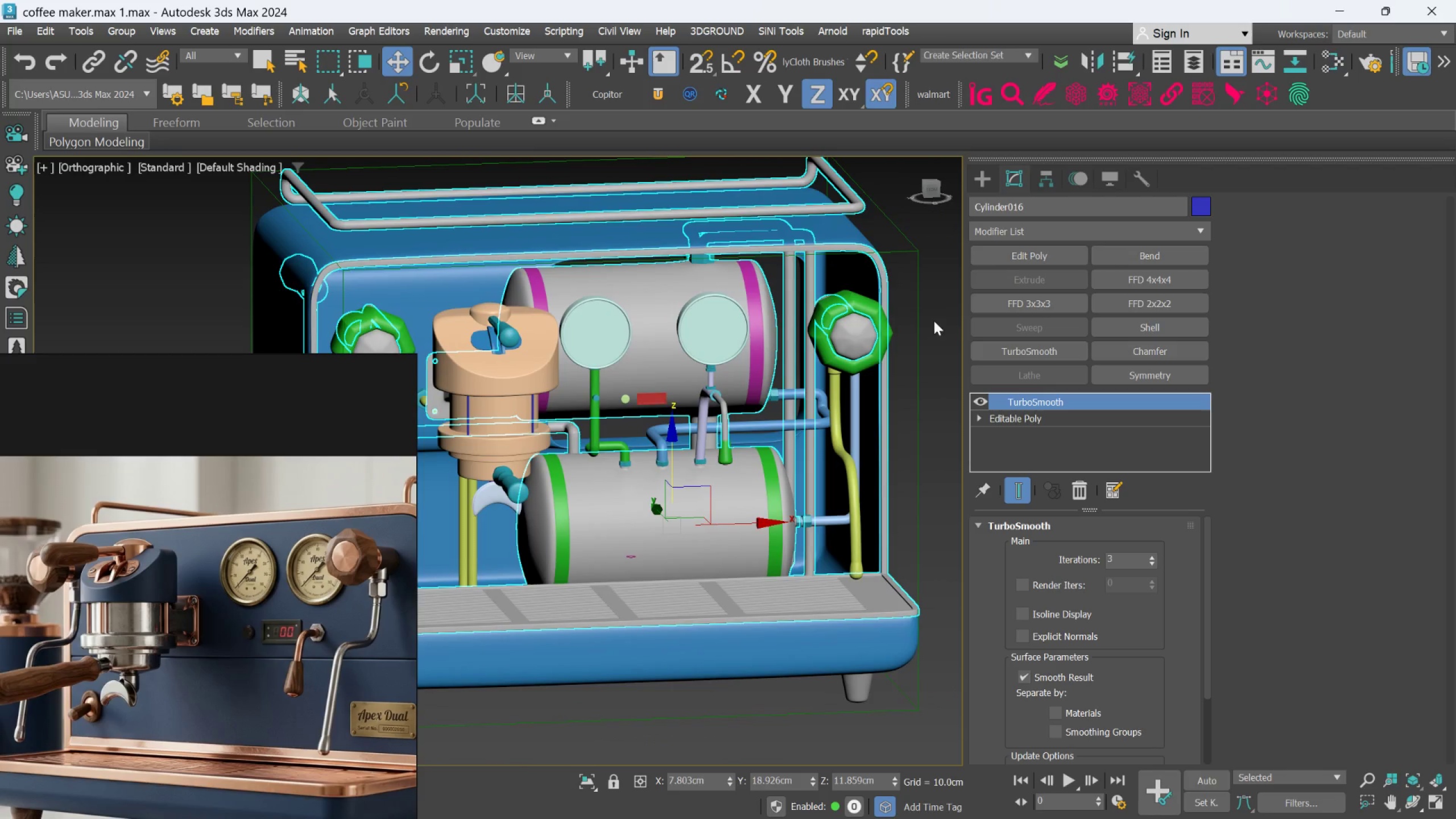 
scroll: coordinate [813, 440], scroll_direction: up, amount: 2.0
 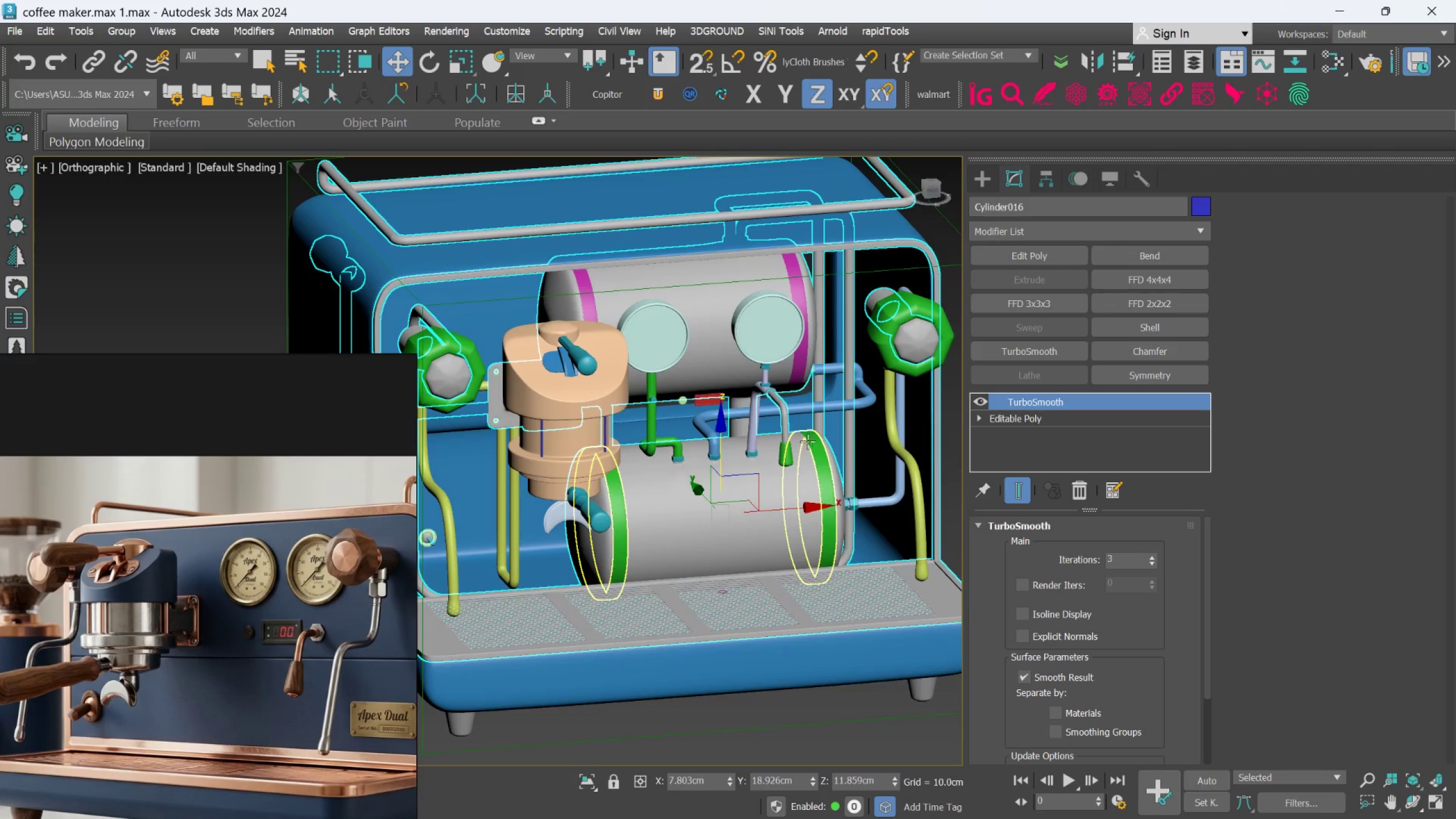 
left_click([995, 170])
 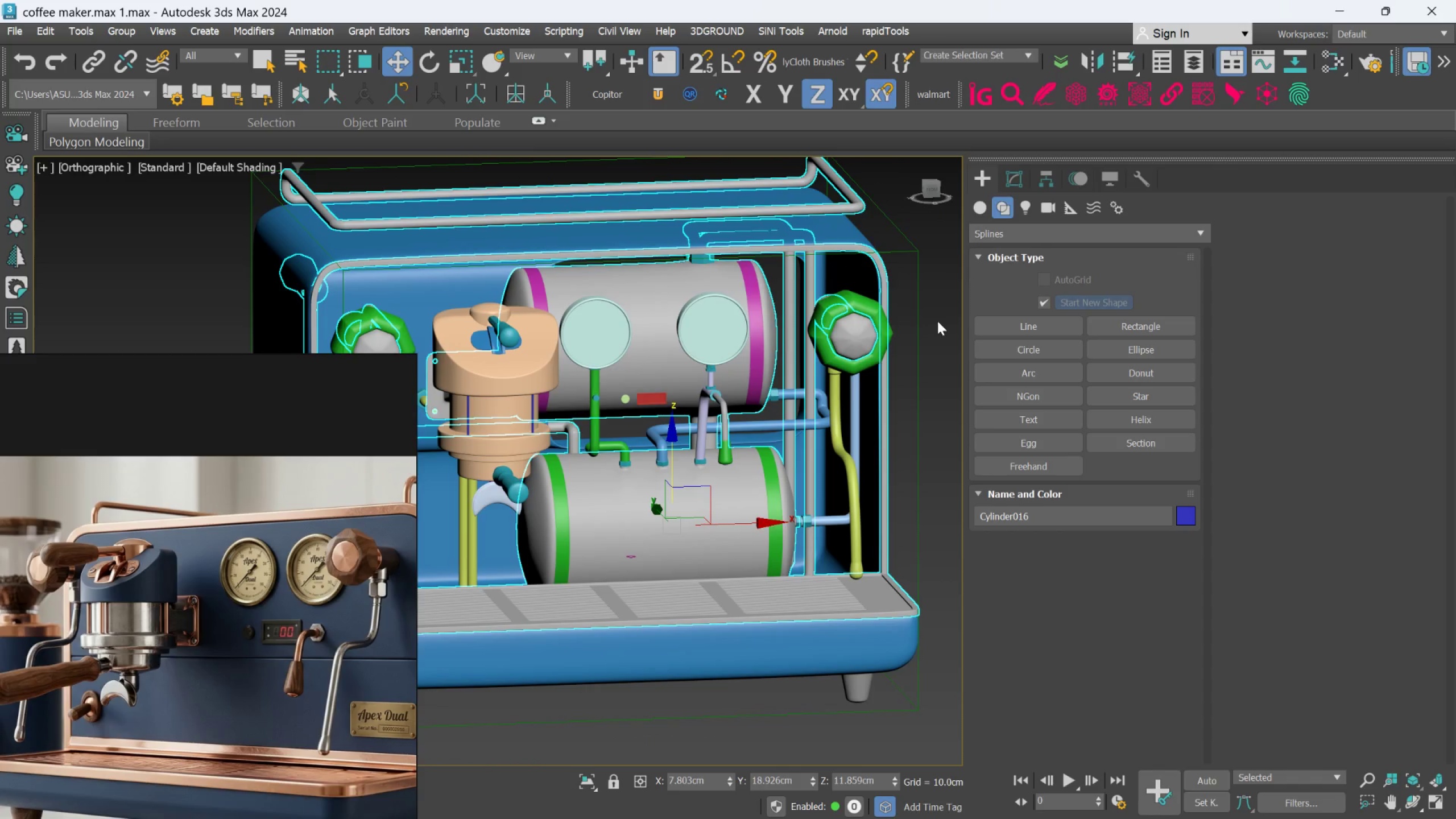 
left_click([937, 321])
 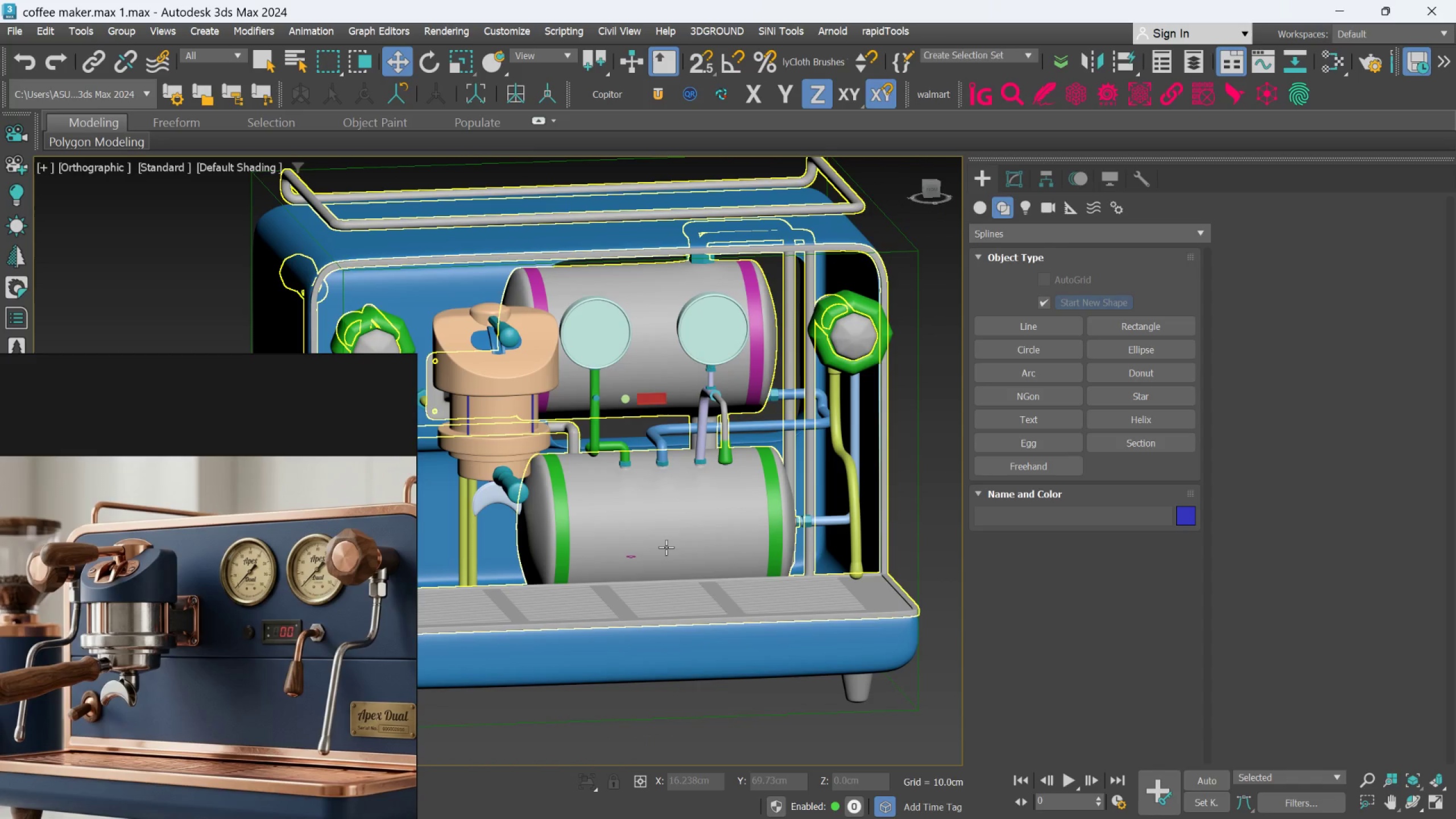 
scroll: coordinate [652, 556], scroll_direction: up, amount: 1.0
 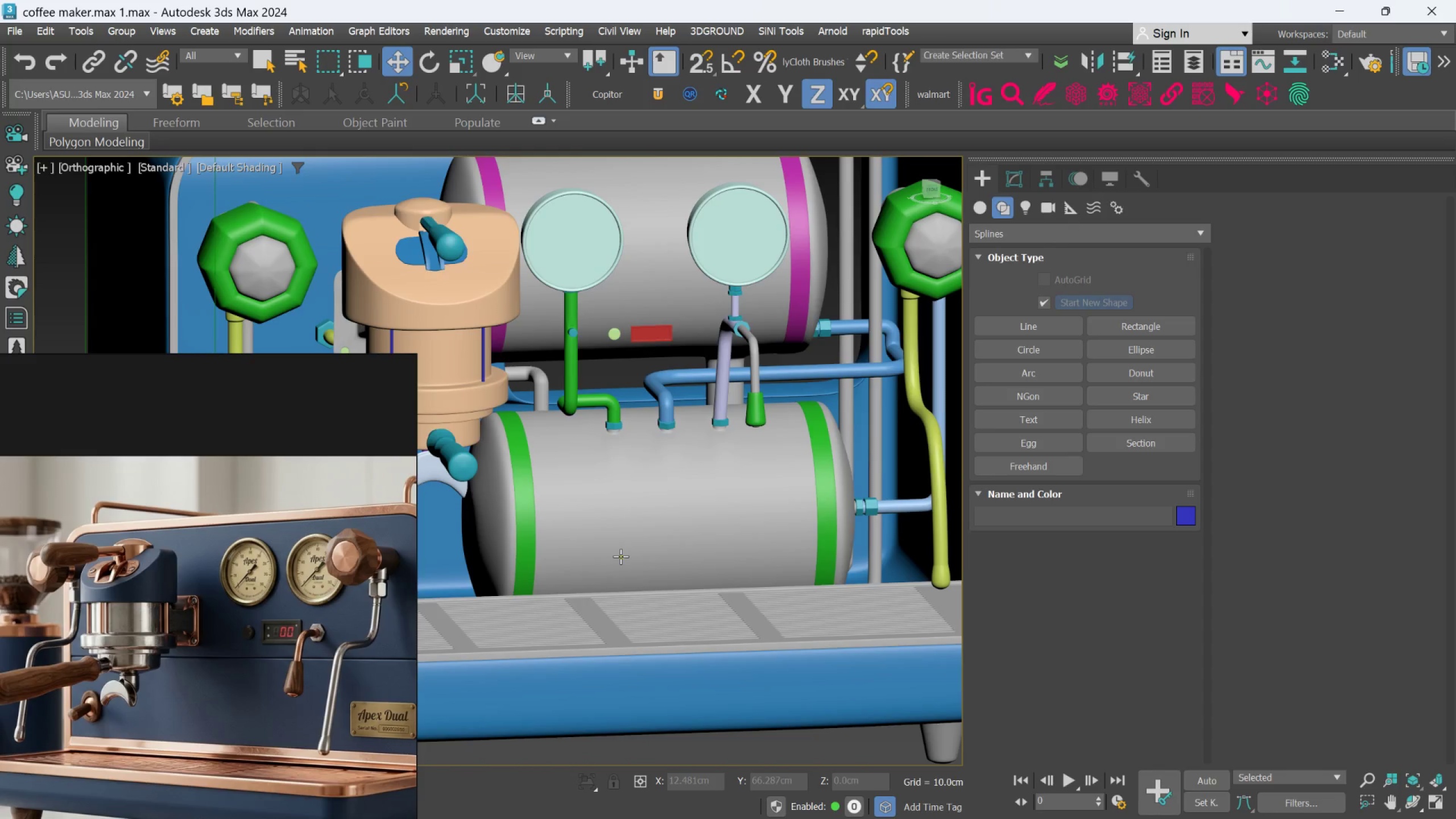 
left_click([621, 556])
 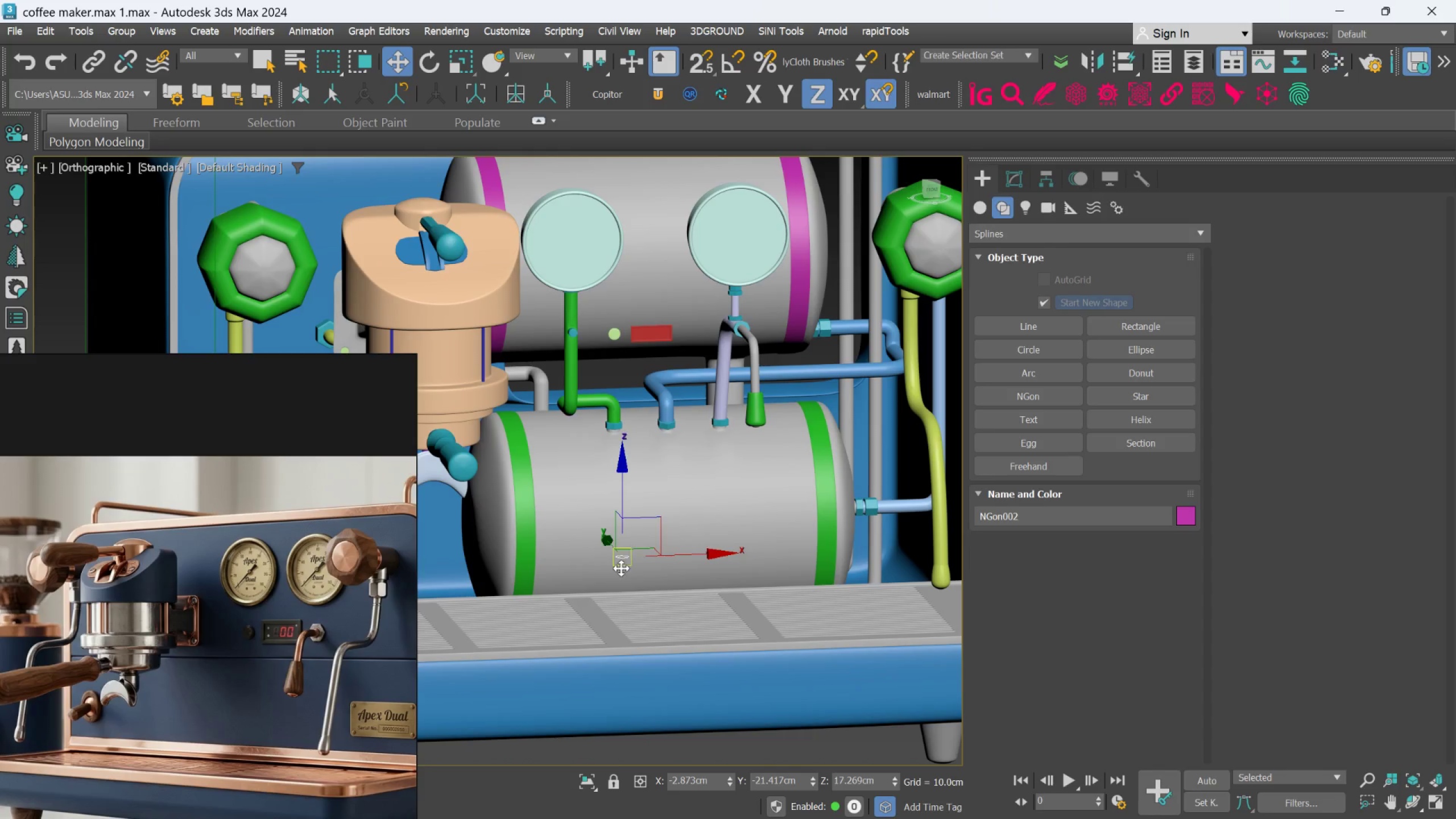 
hold_key(key=AltLeft, duration=0.52)
 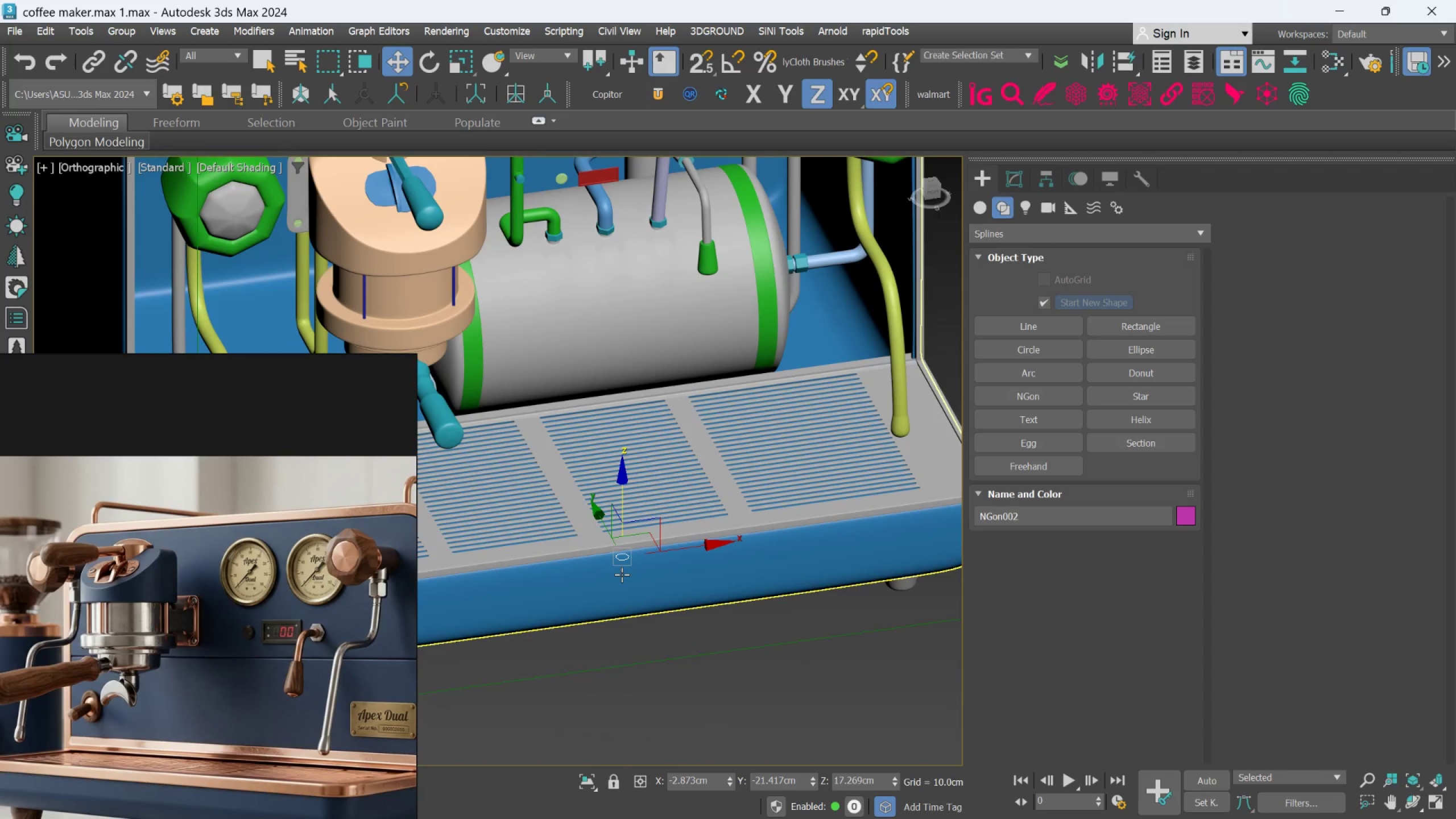 
key(Delete)
 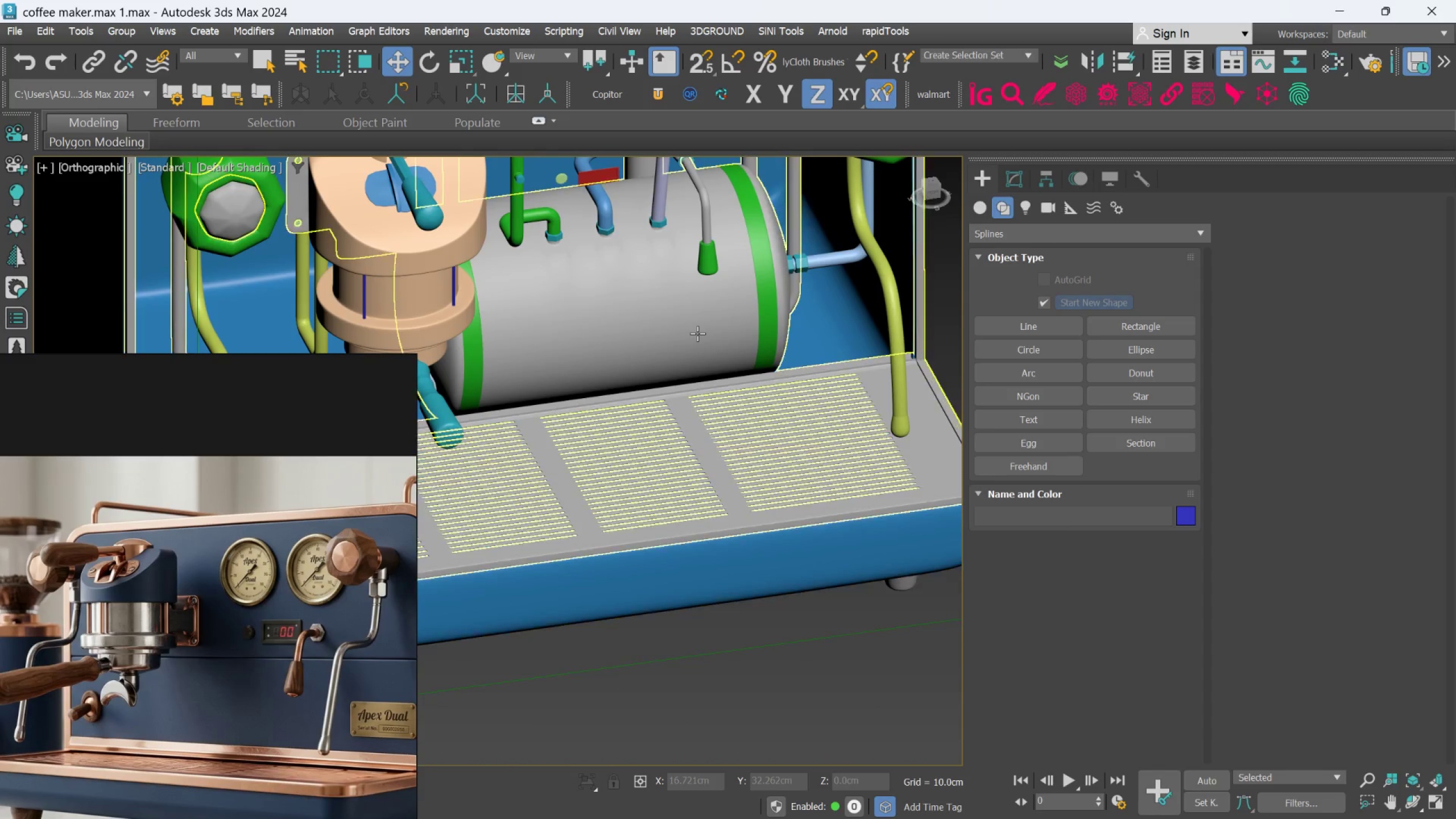 
left_click([697, 333])
 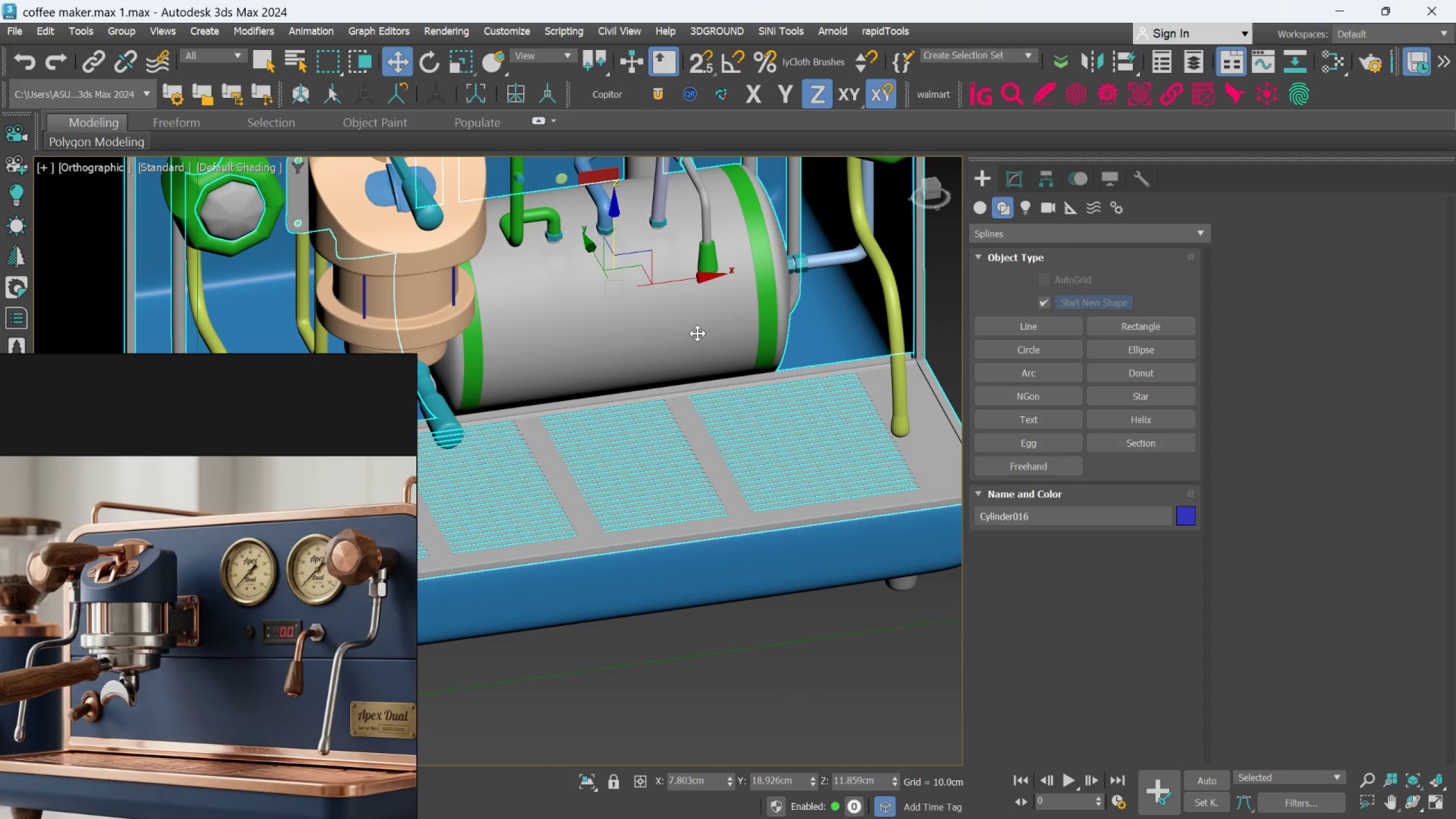 
right_click([697, 333])
 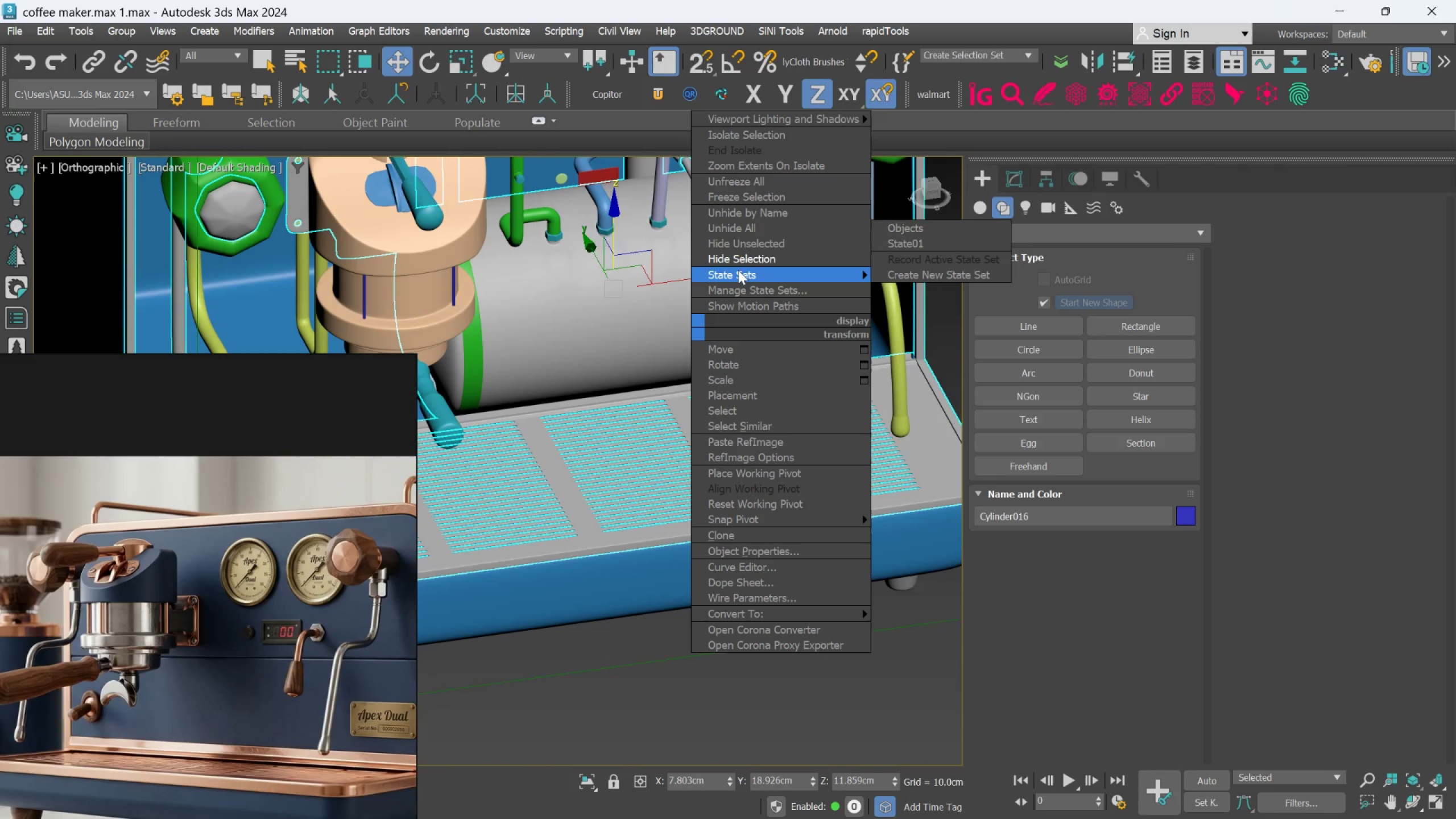 
left_click([739, 262])
 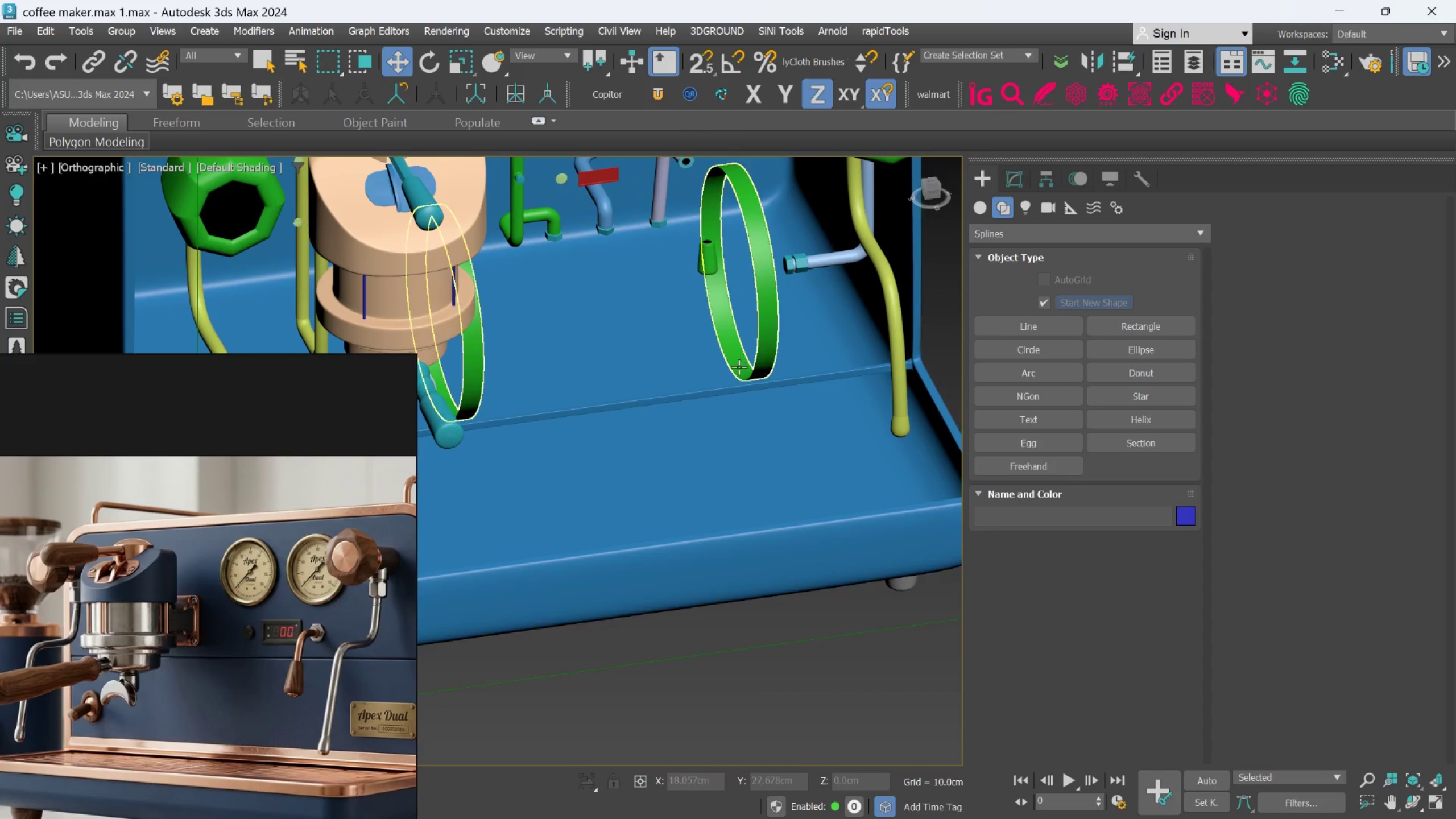 
hold_key(key=AltLeft, duration=3.22)
 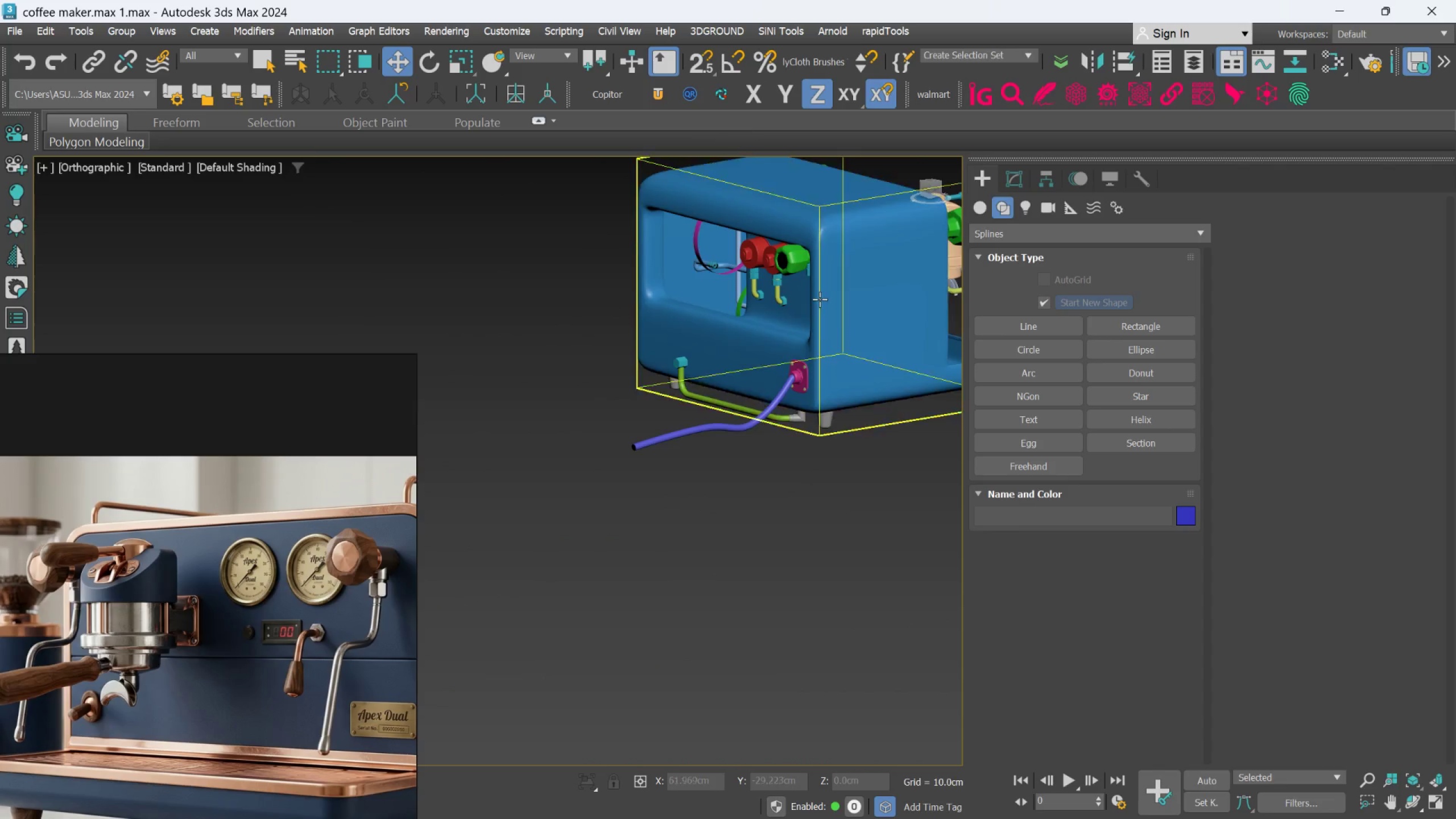 
scroll: coordinate [740, 370], scroll_direction: down, amount: 3.0
 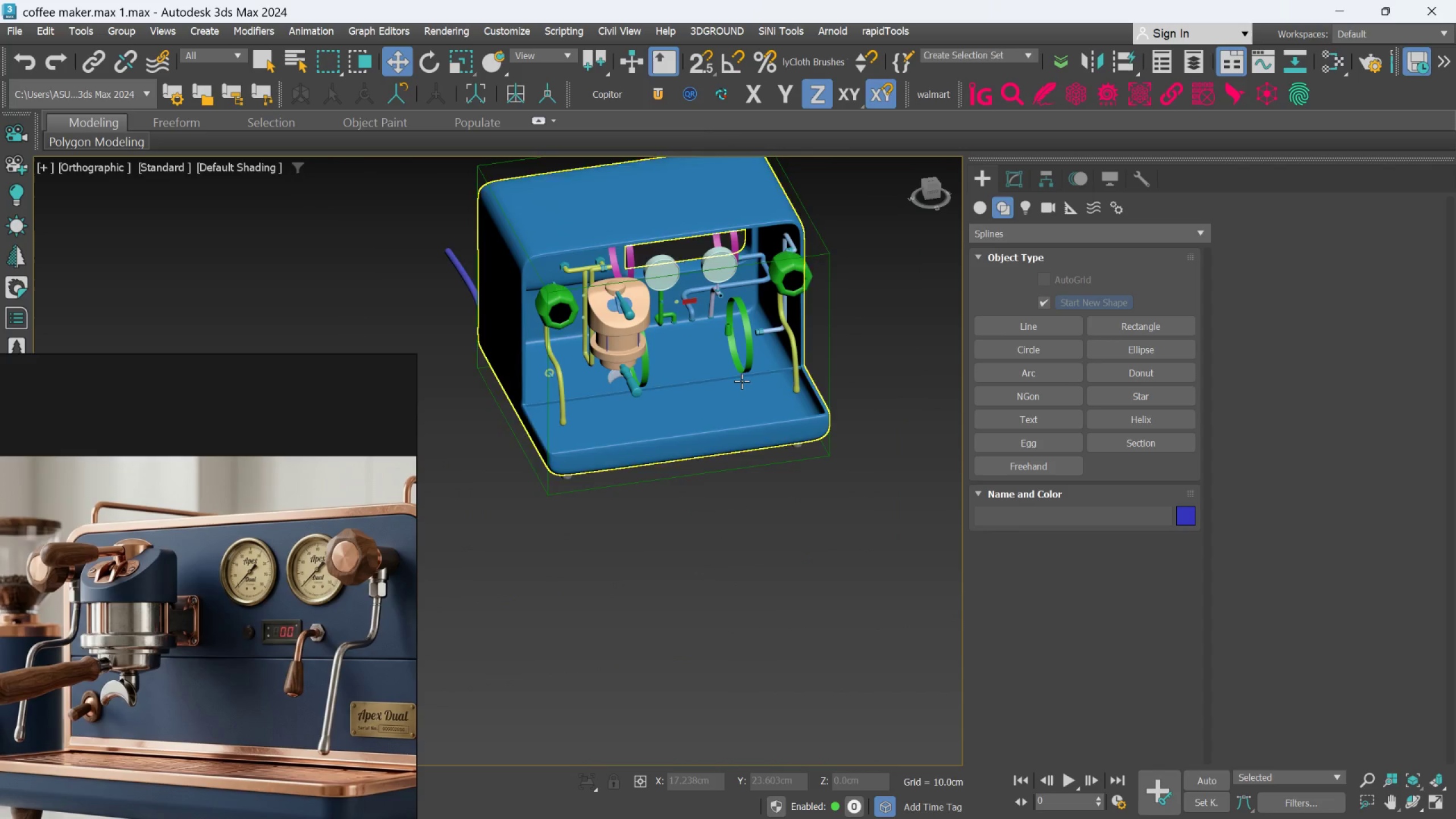 
scroll: coordinate [820, 299], scroll_direction: up, amount: 1.0
 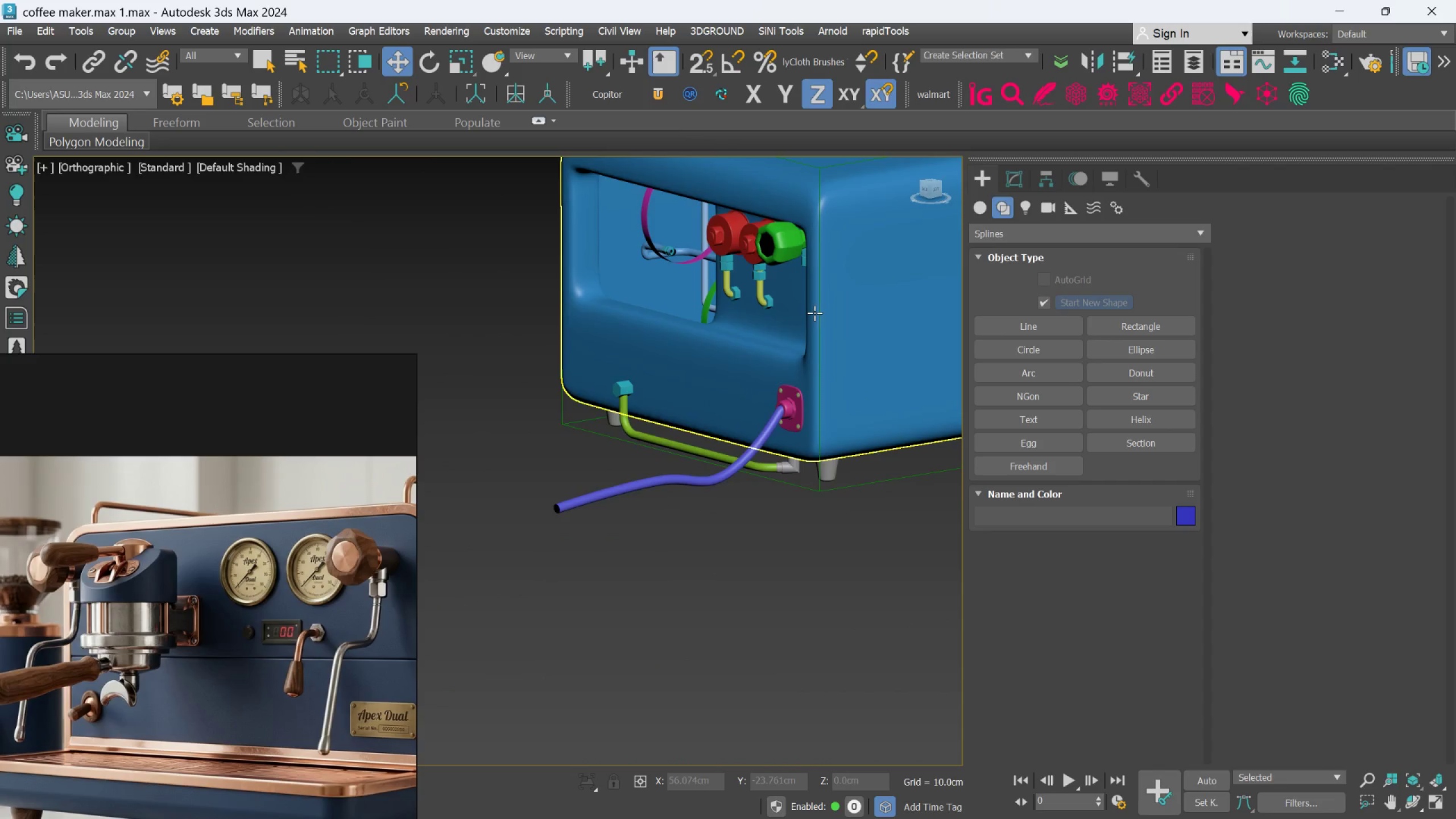 
hold_key(key=AltLeft, duration=0.84)
 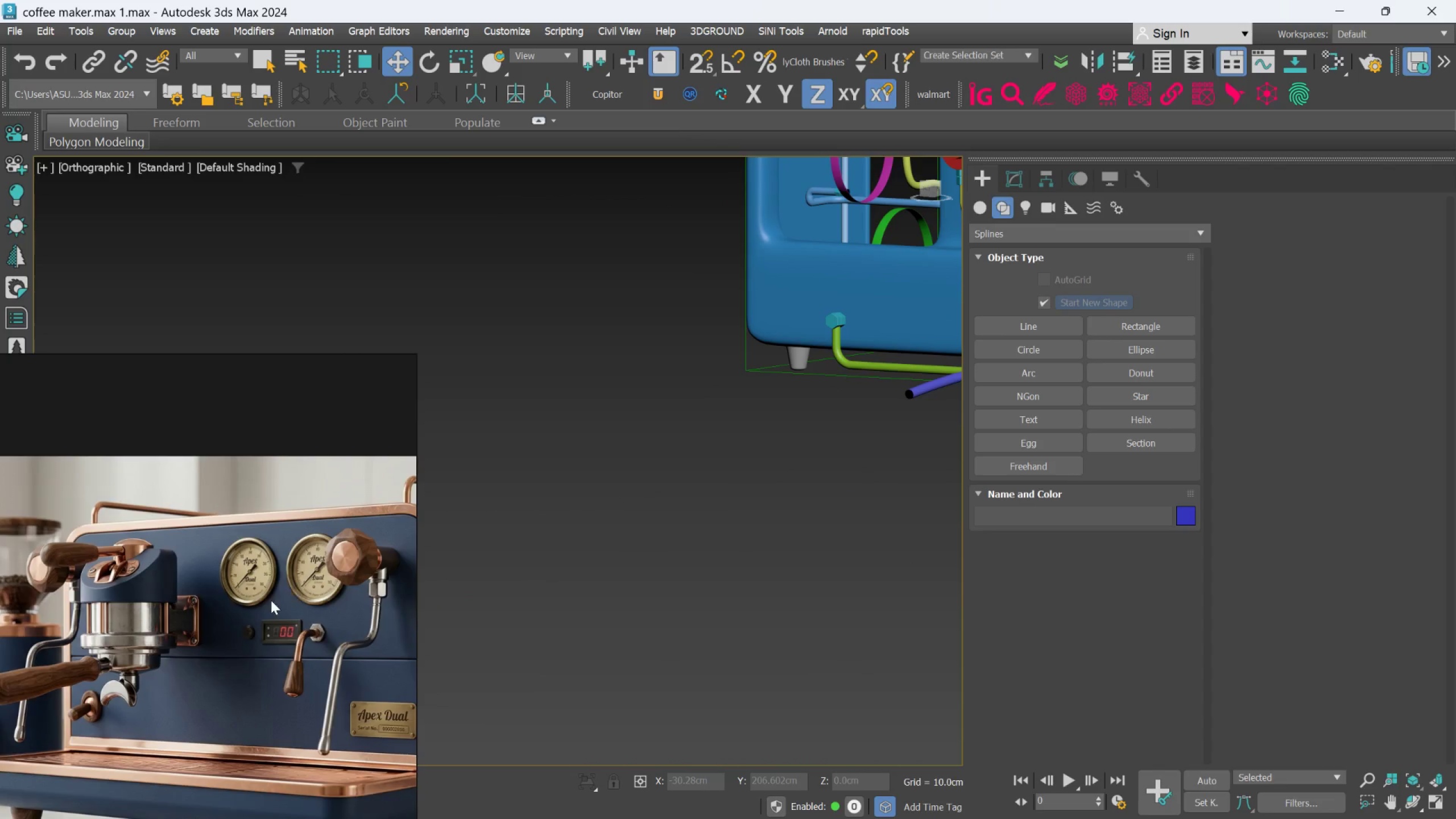 
scroll: coordinate [787, 291], scroll_direction: none, amount: 0.0
 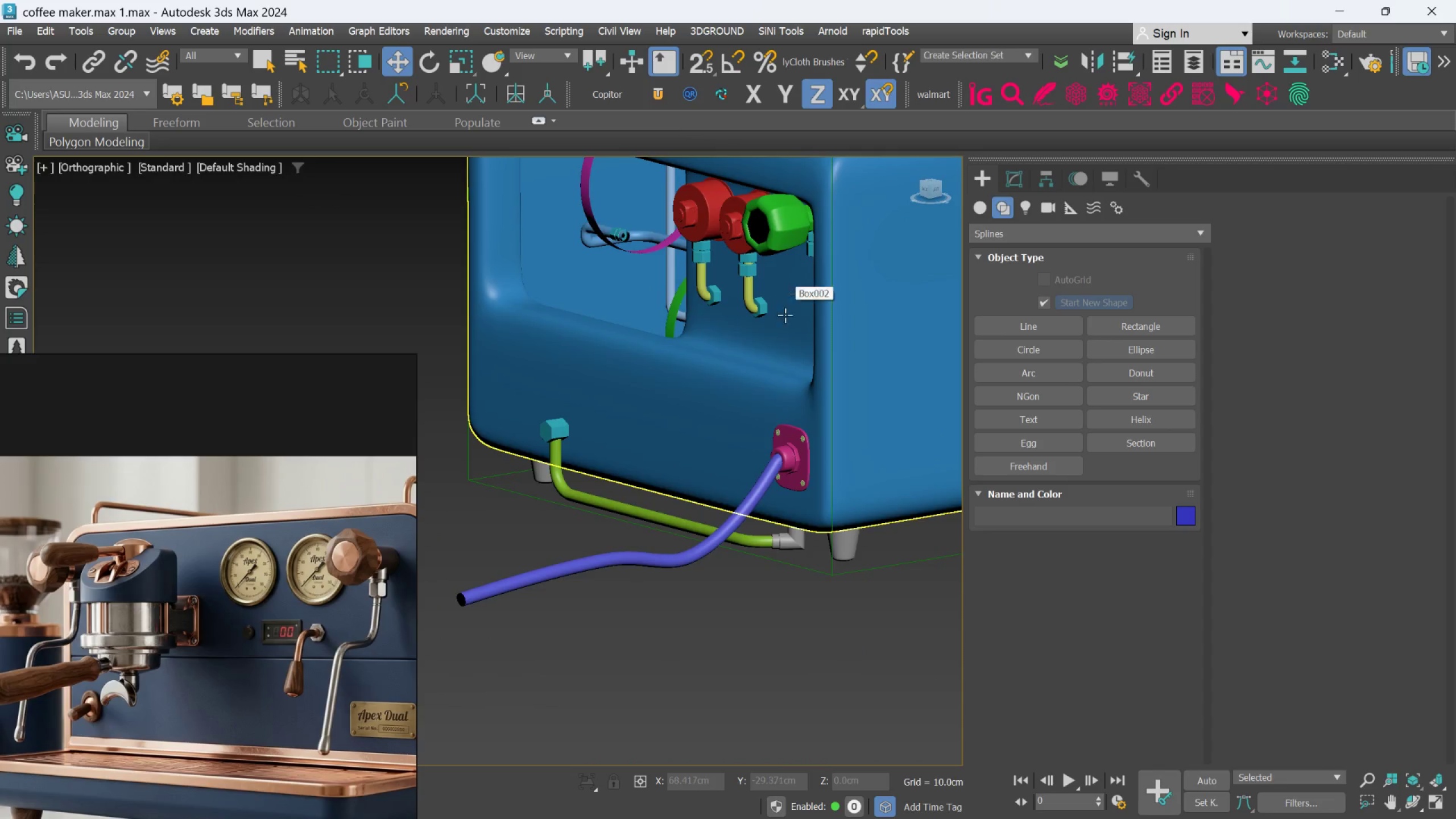 
scroll: coordinate [268, 602], scroll_direction: down, amount: 3.0
 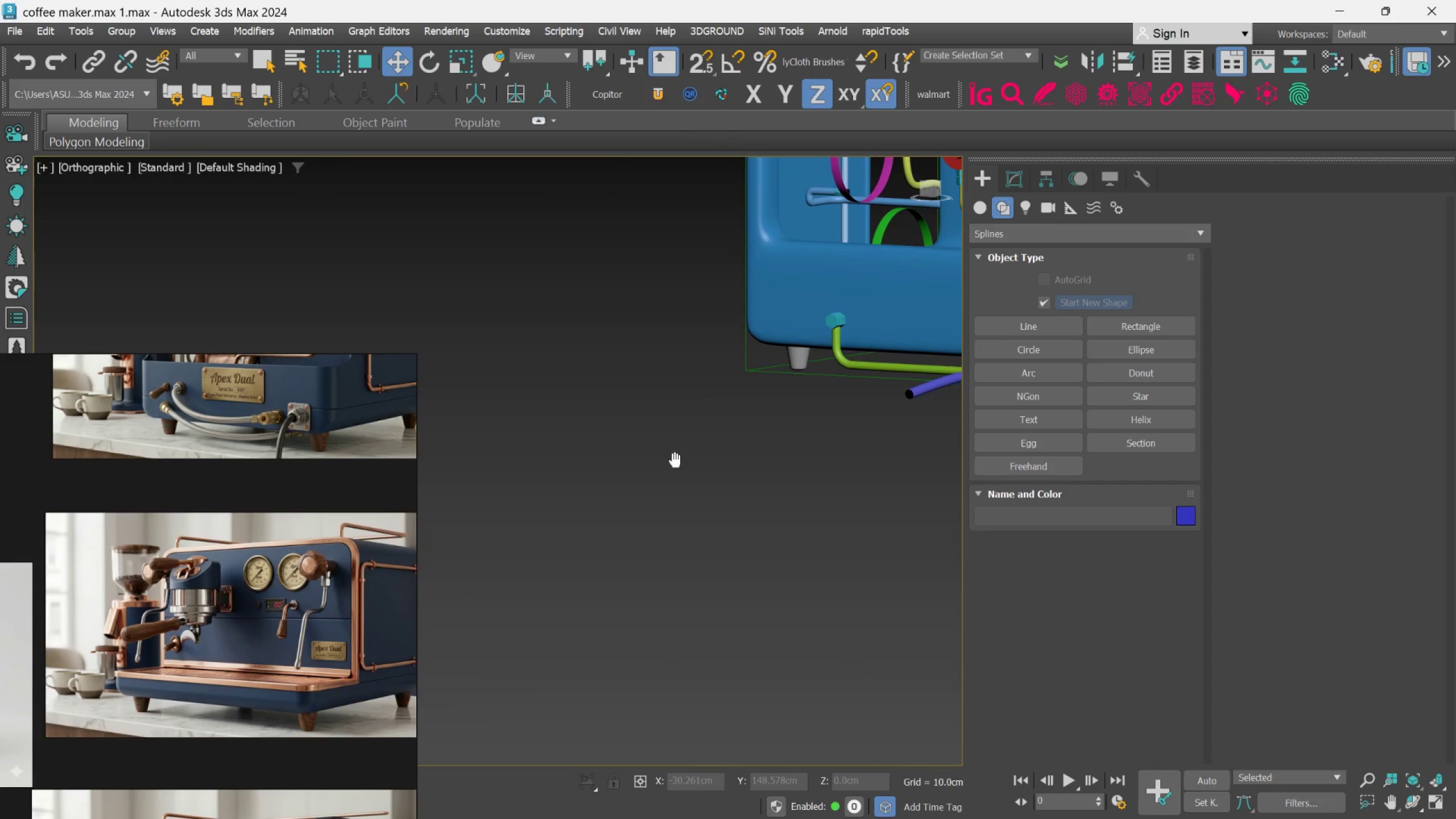 
key(Space)
 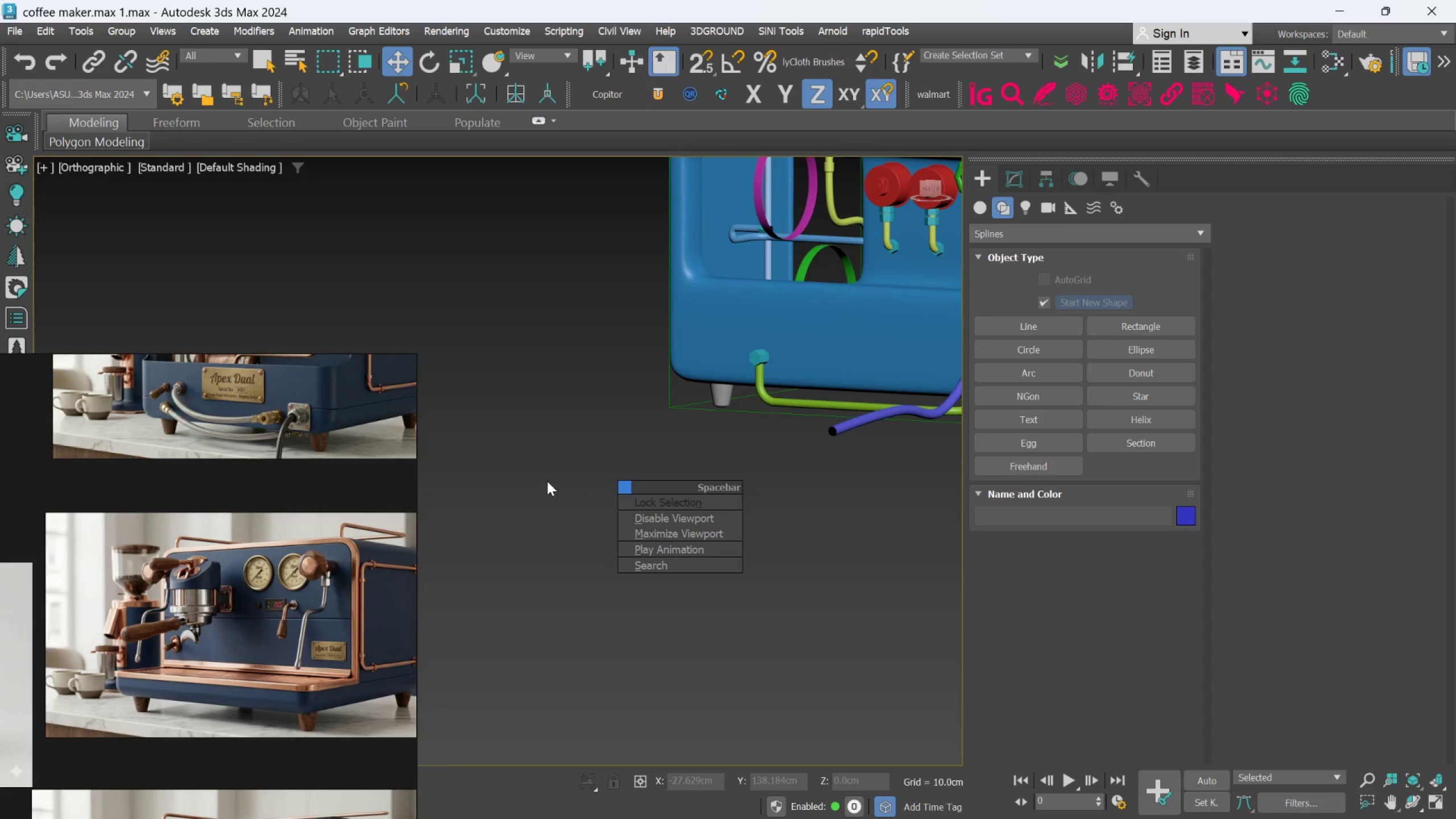 
left_click([542, 467])
 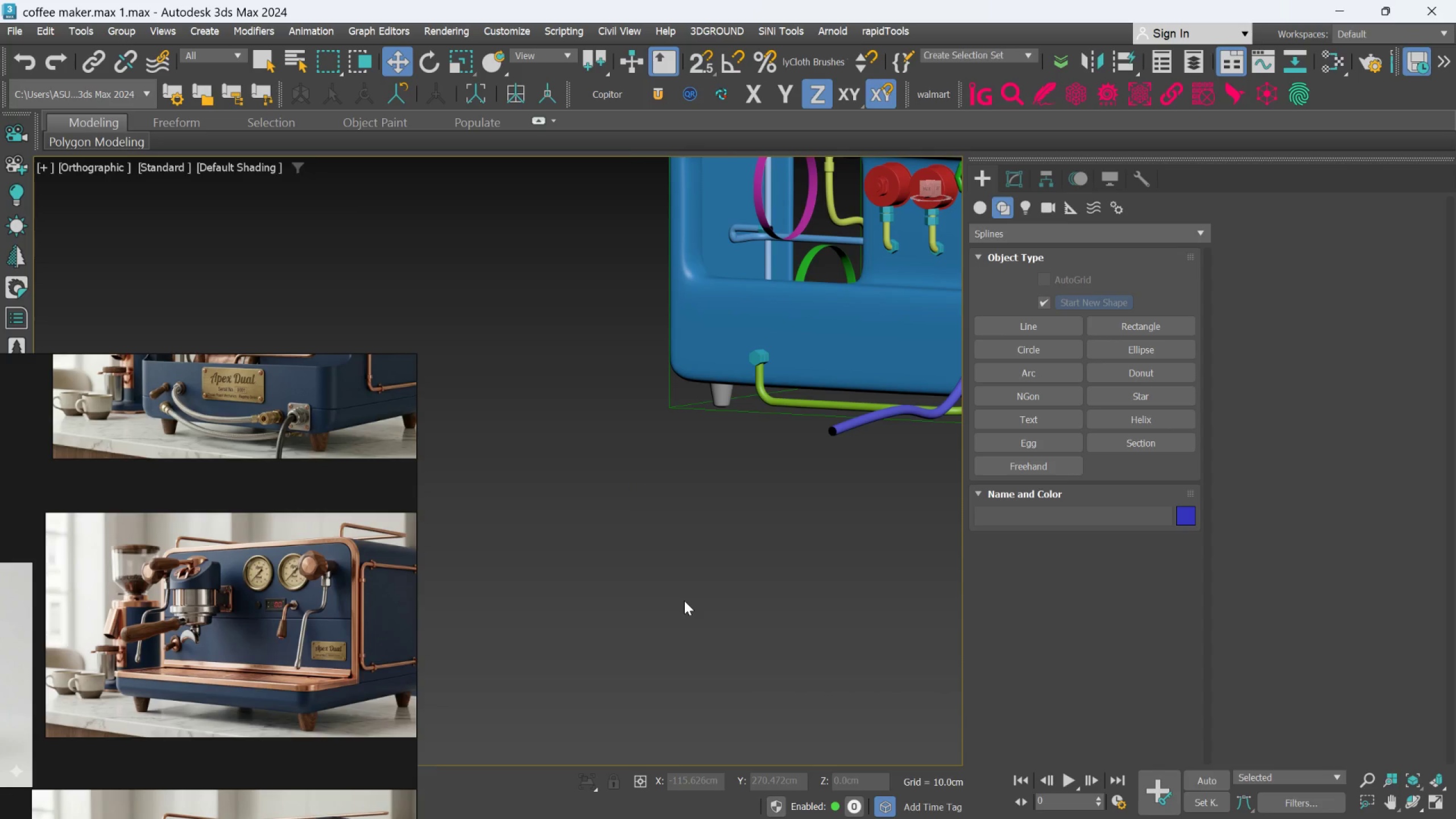 
key(M)
 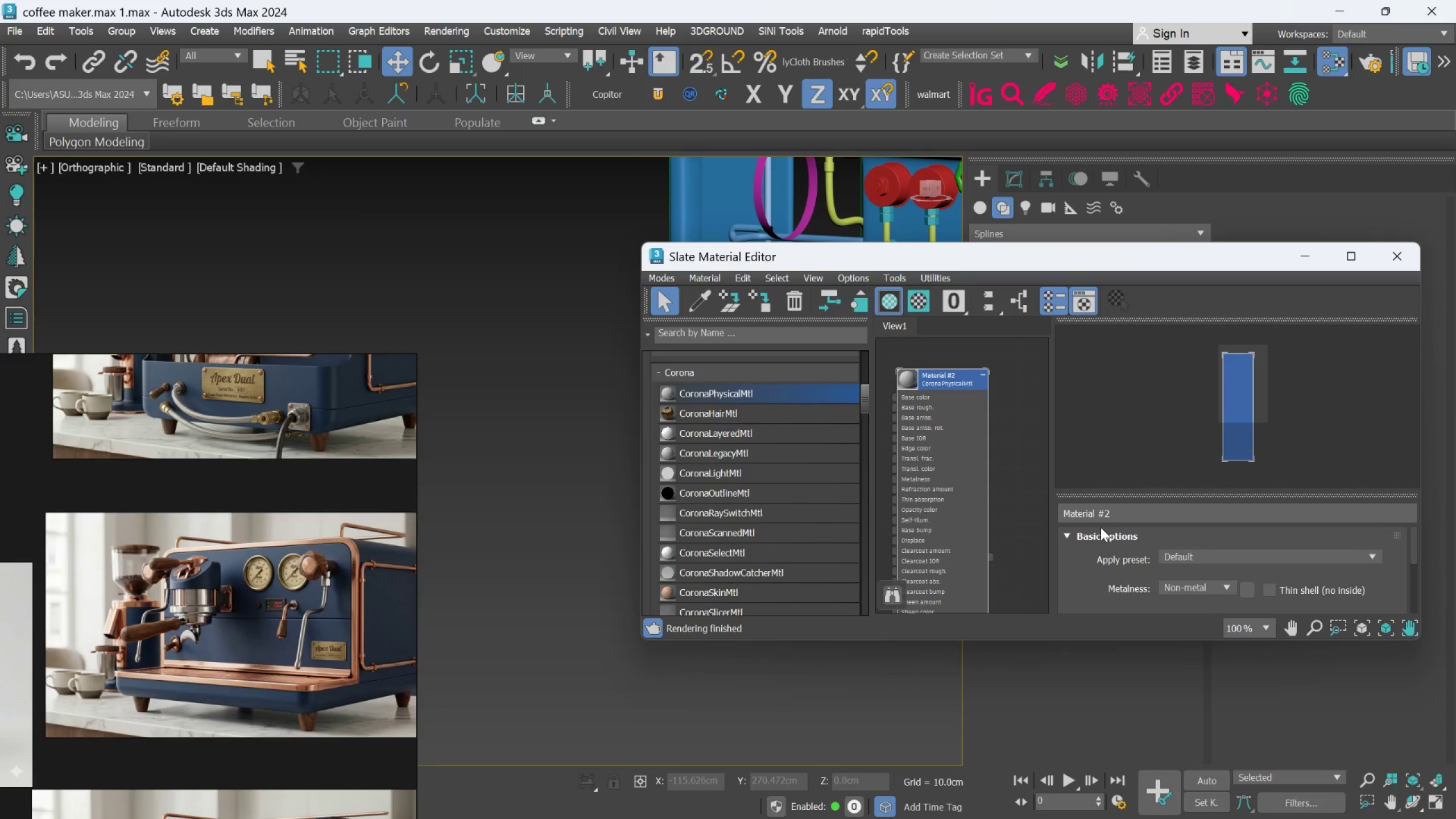 
double_click([1103, 513])
 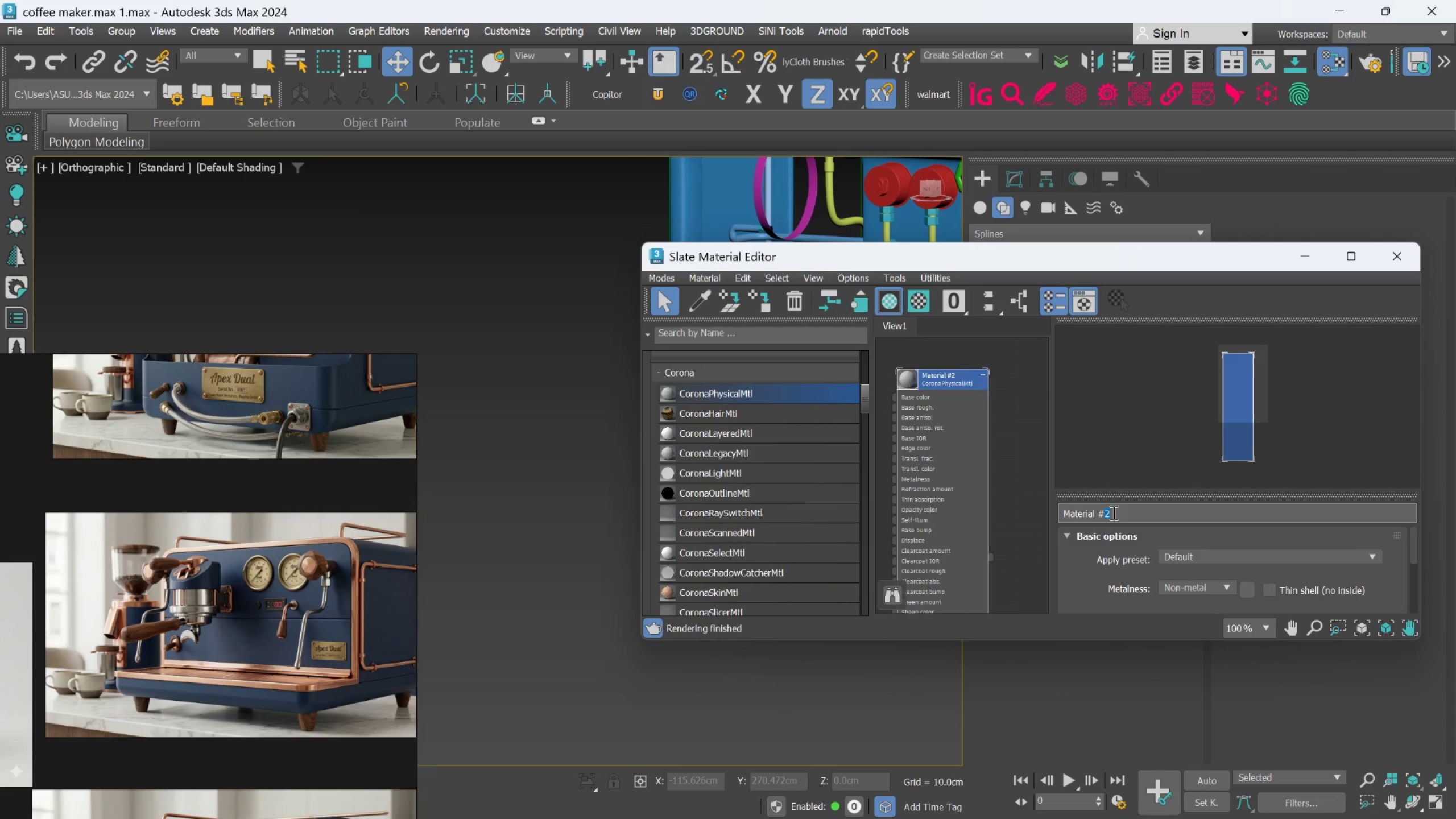 
left_click_drag(start_coordinate=[1118, 511], to_coordinate=[1058, 516])
 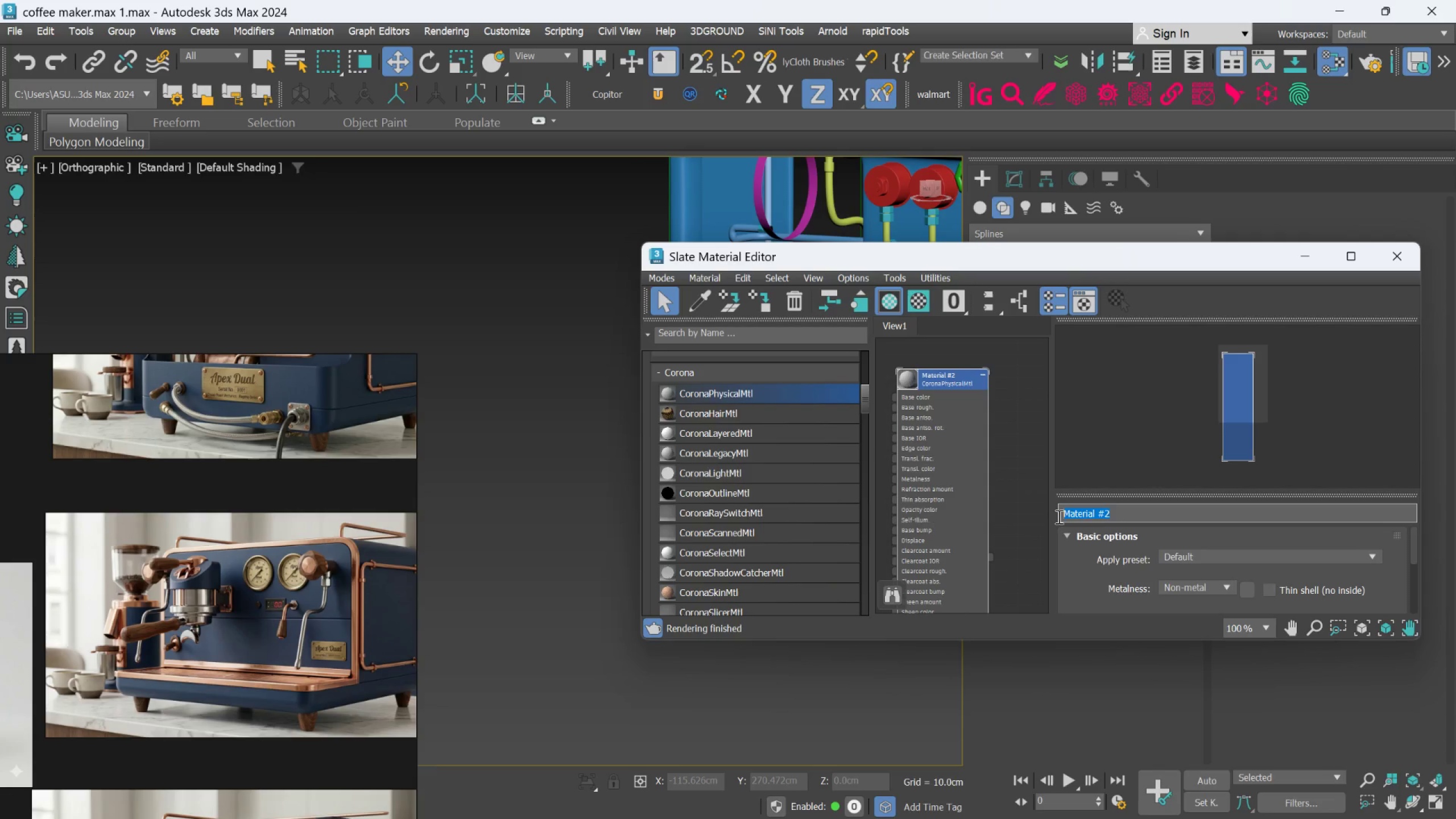 
type(Gold metal)
 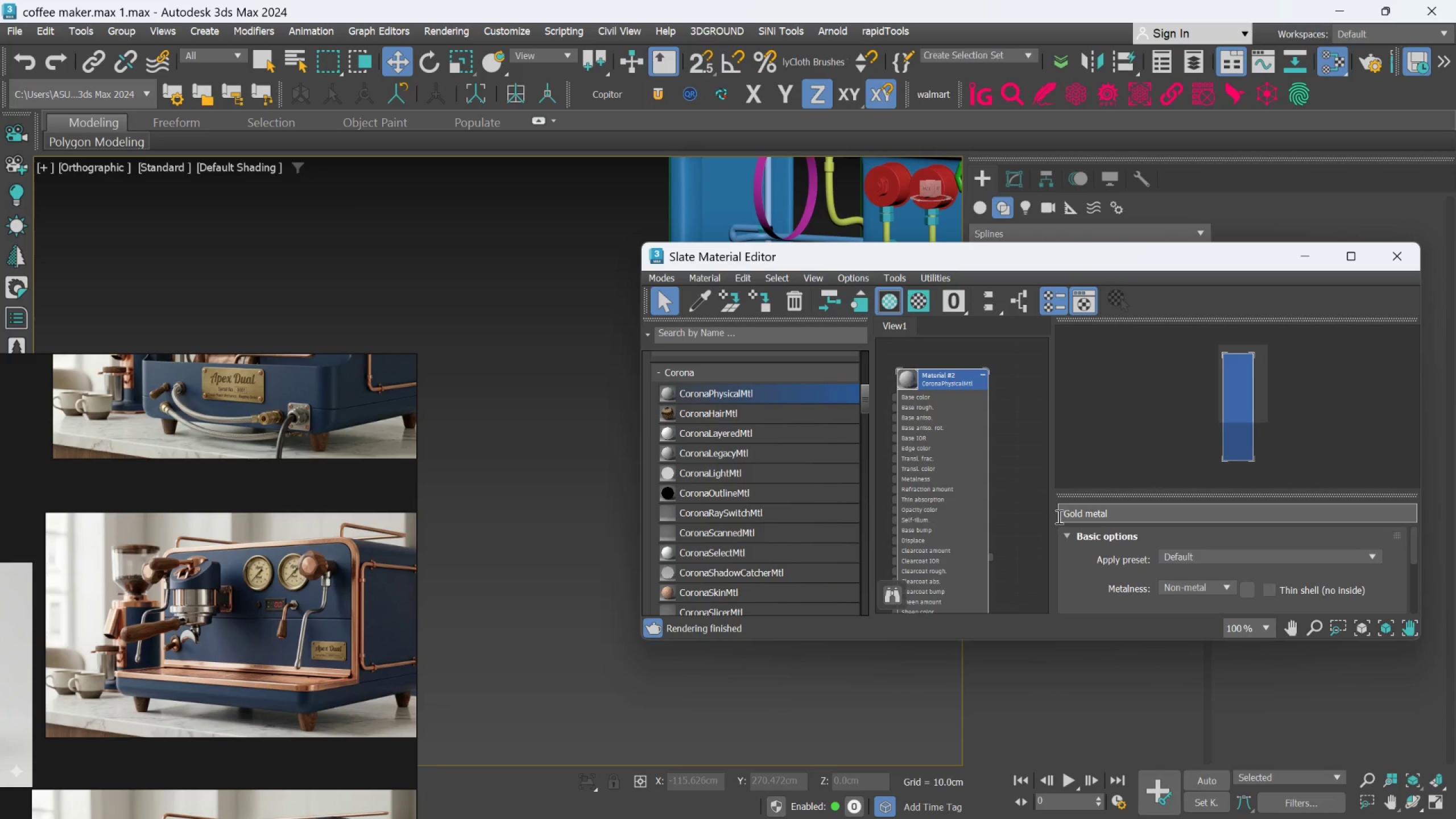 
key(Enter)
 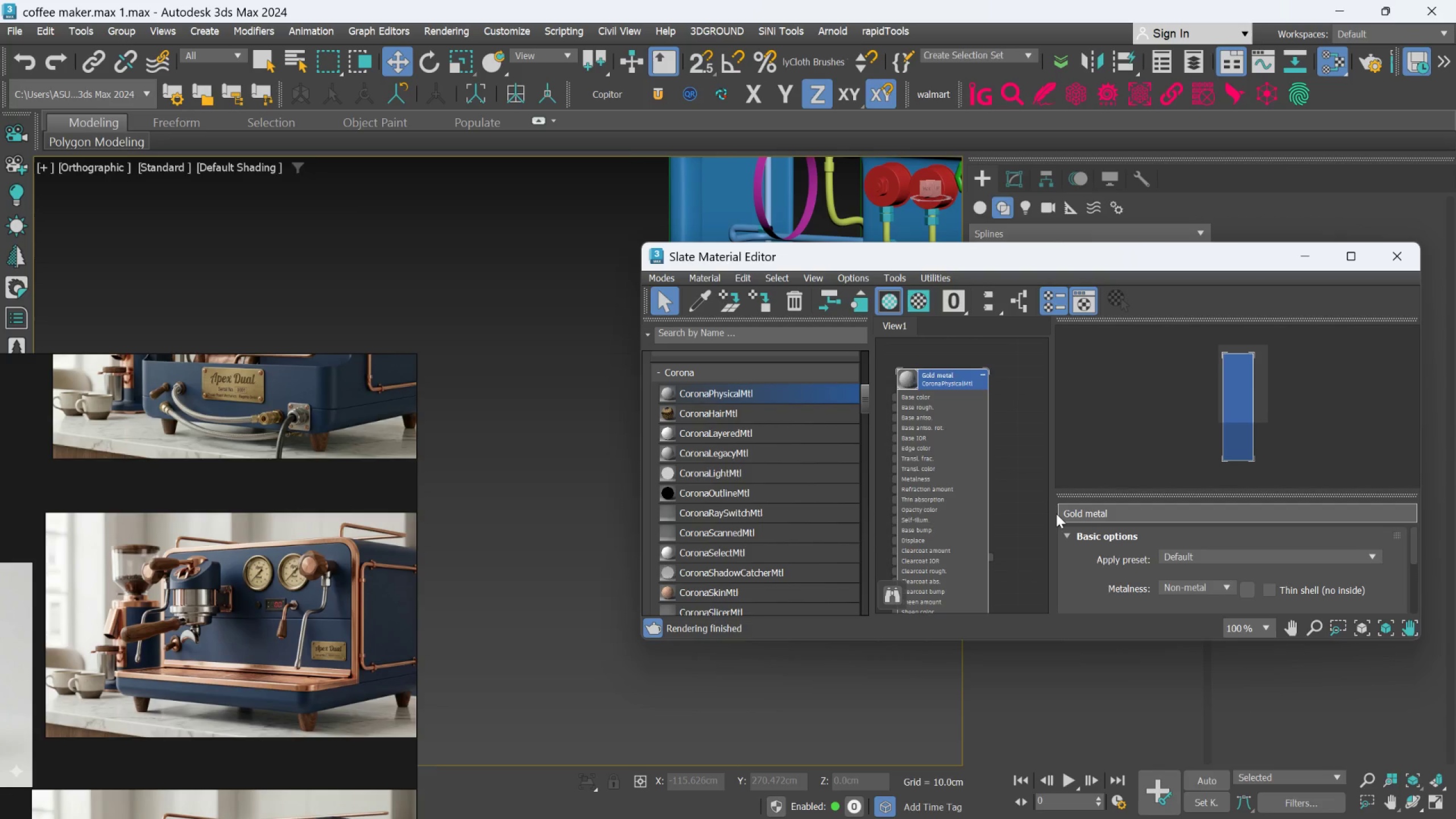 
left_click([1046, 516])
 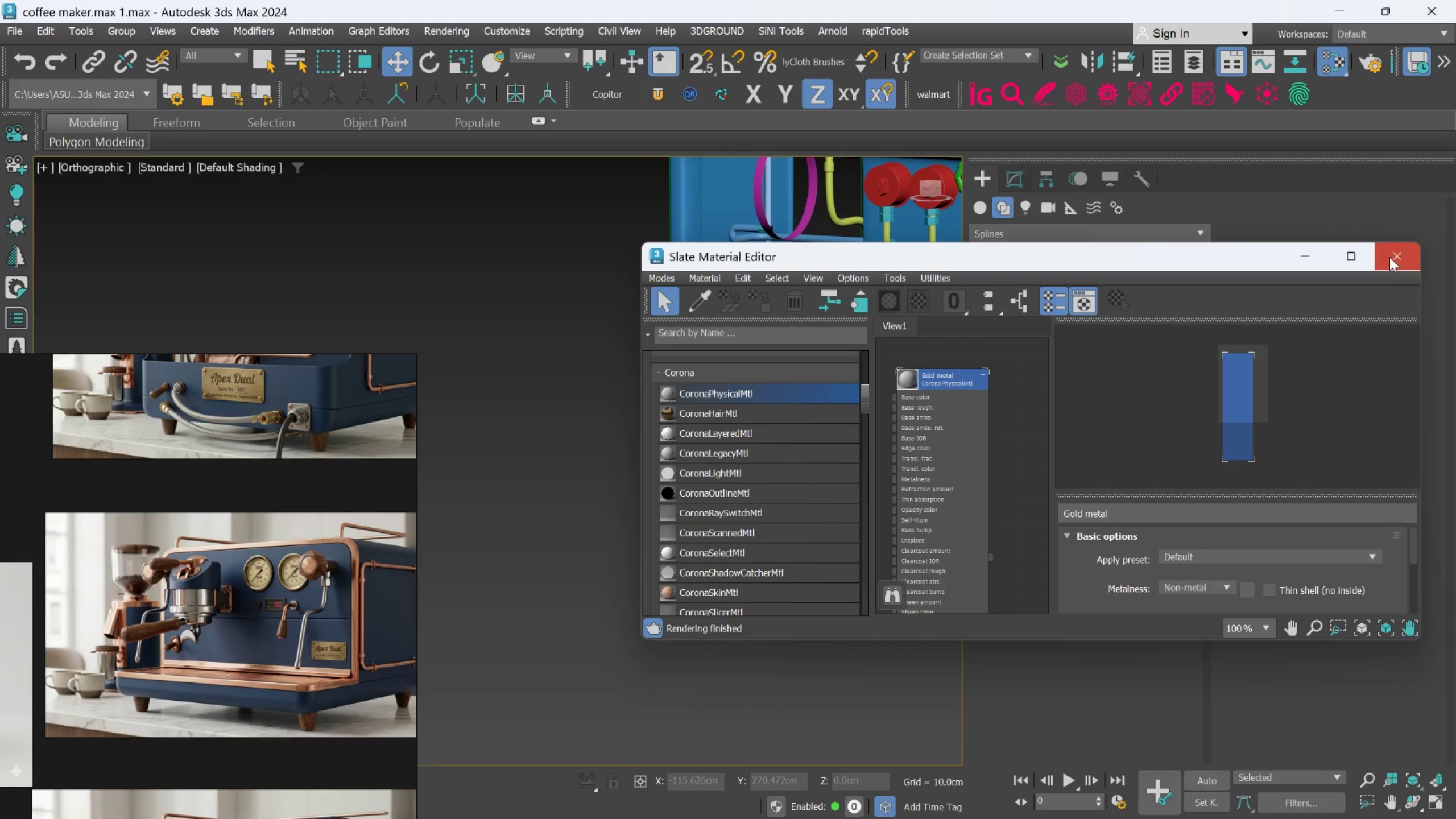 
left_click([1403, 250])
 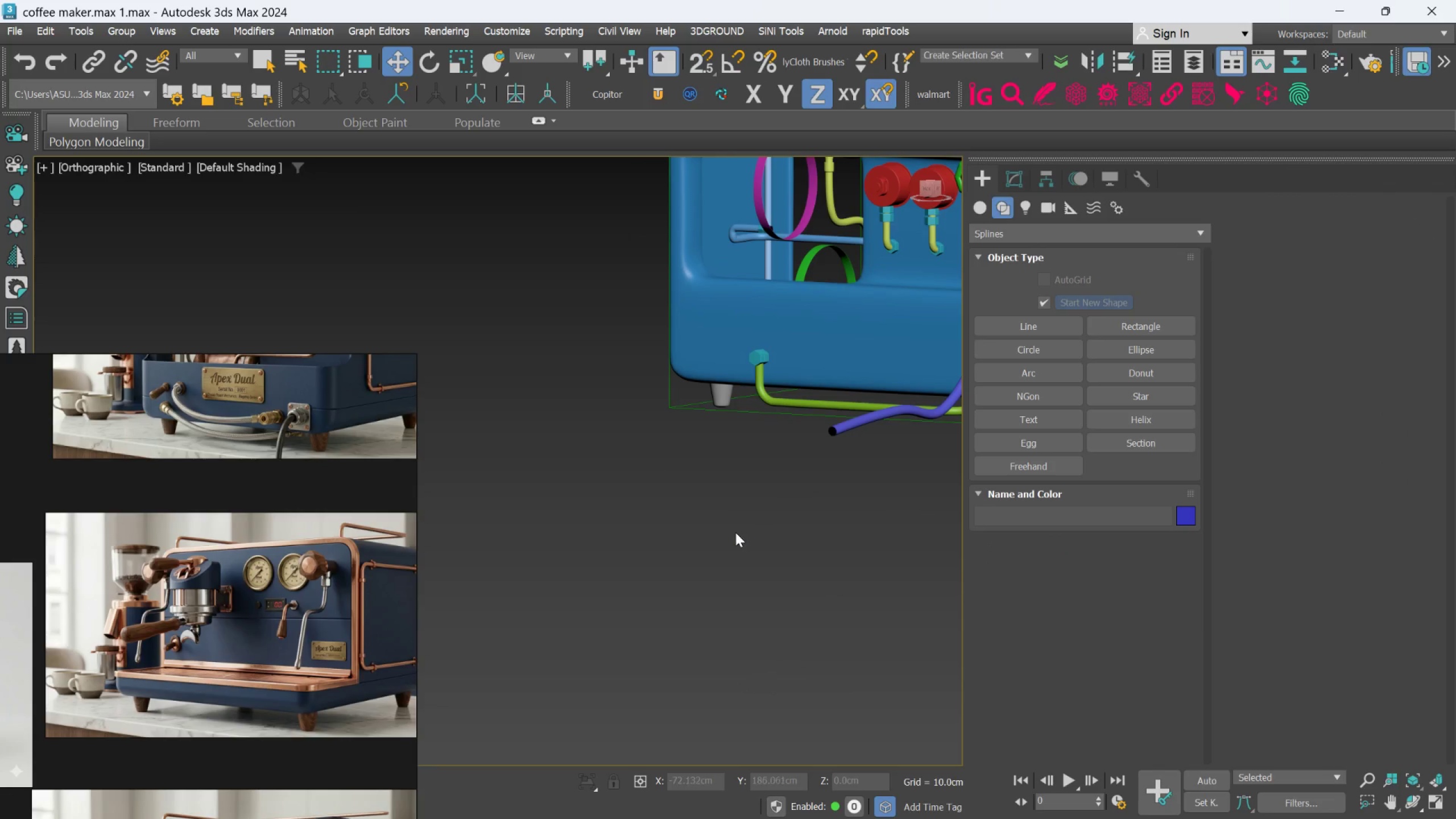 
scroll: coordinate [737, 534], scroll_direction: down, amount: 3.0
 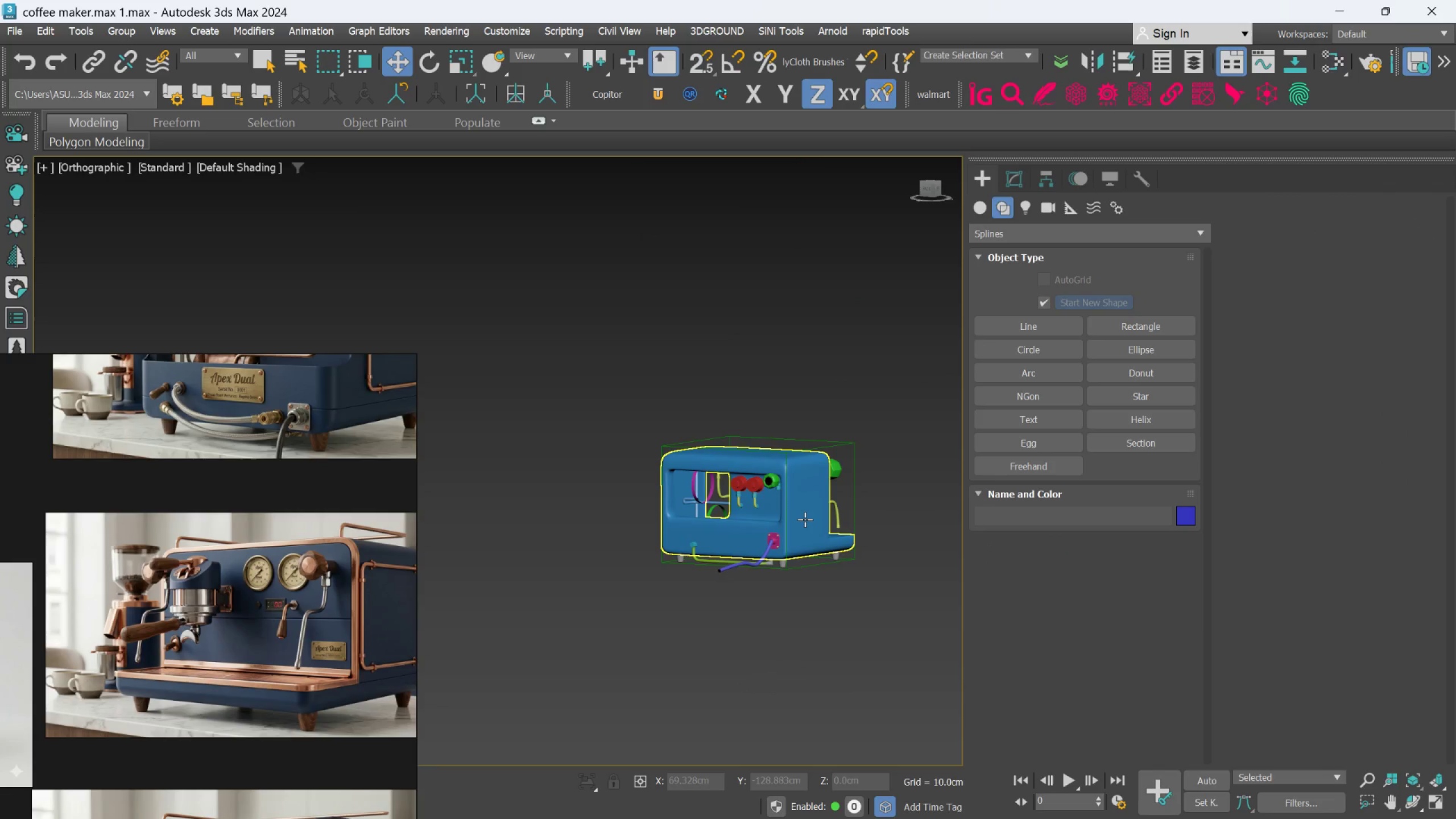 
scroll: coordinate [805, 519], scroll_direction: up, amount: 3.0
 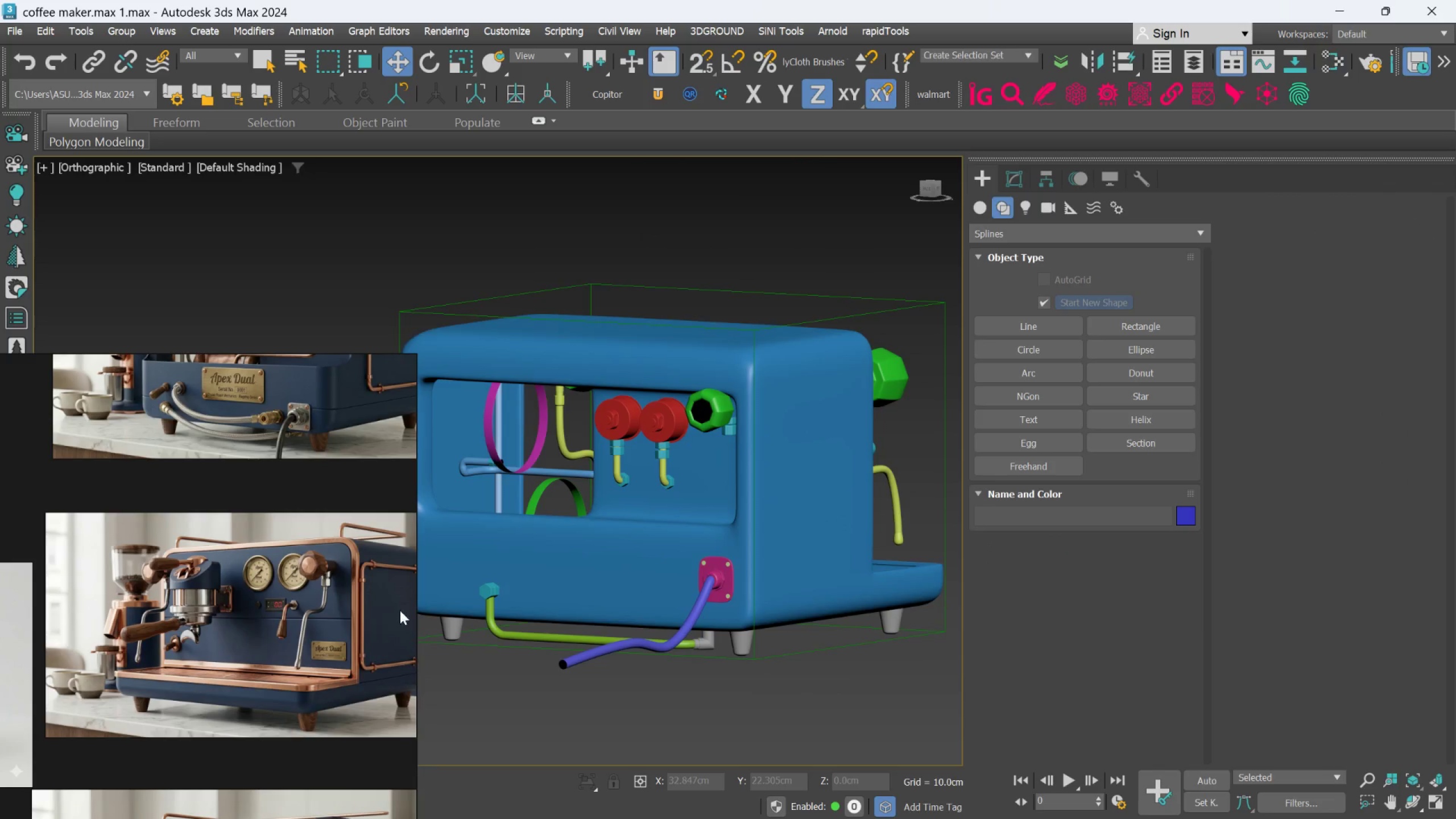 
scroll: coordinate [533, 588], scroll_direction: down, amount: 1.0
 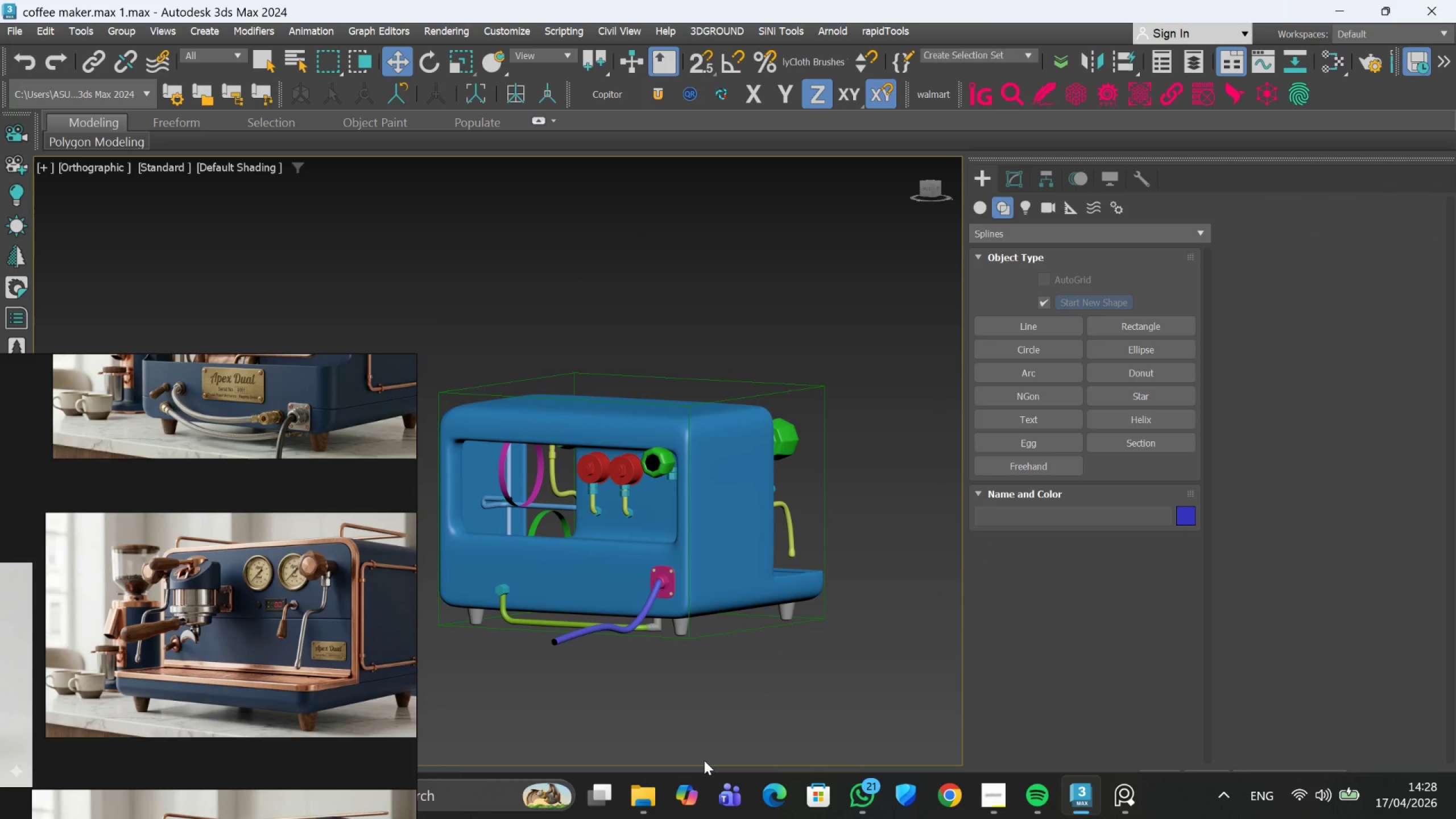 
key(M)
 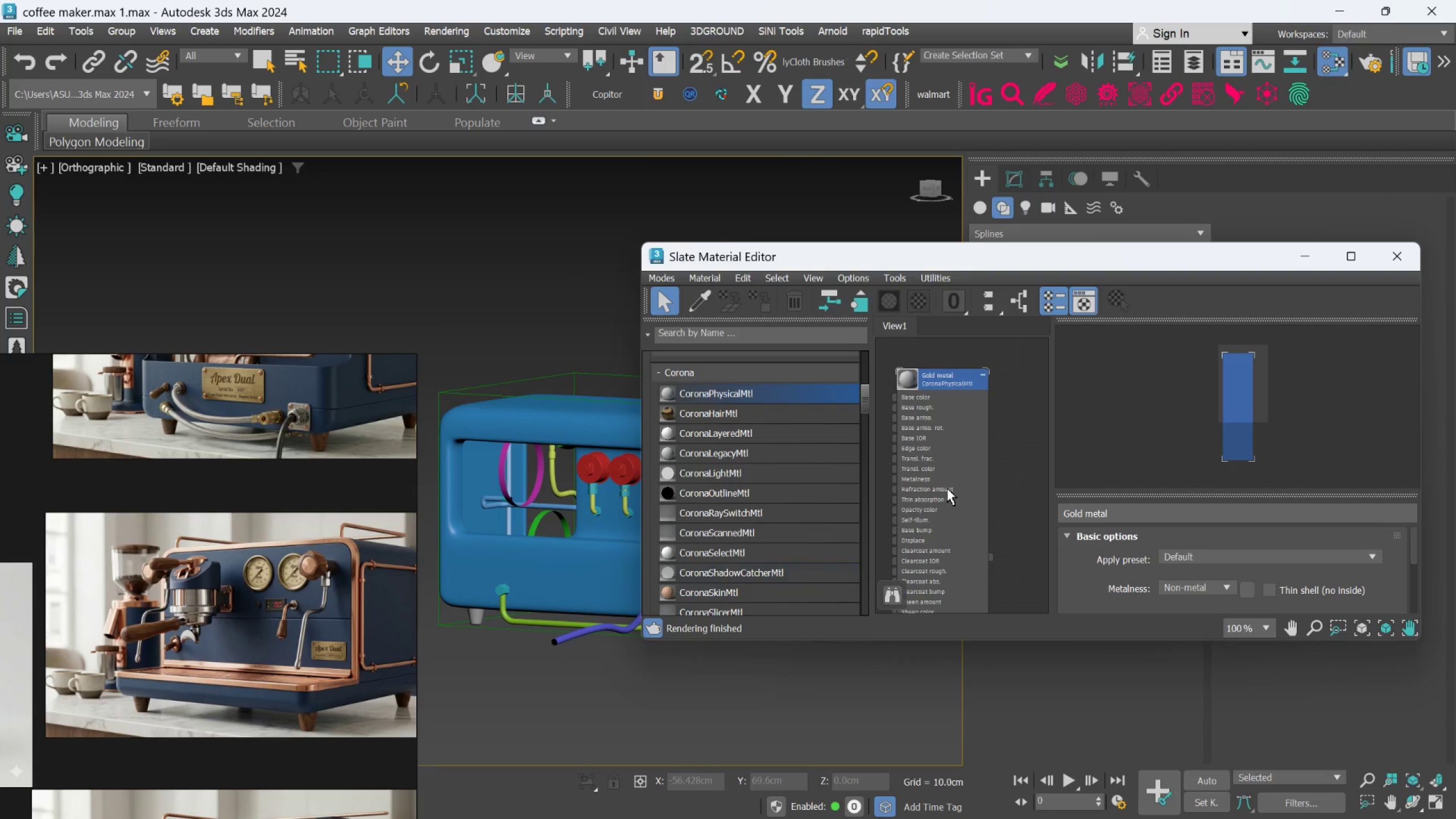 
scroll: coordinate [949, 446], scroll_direction: down, amount: 5.0
 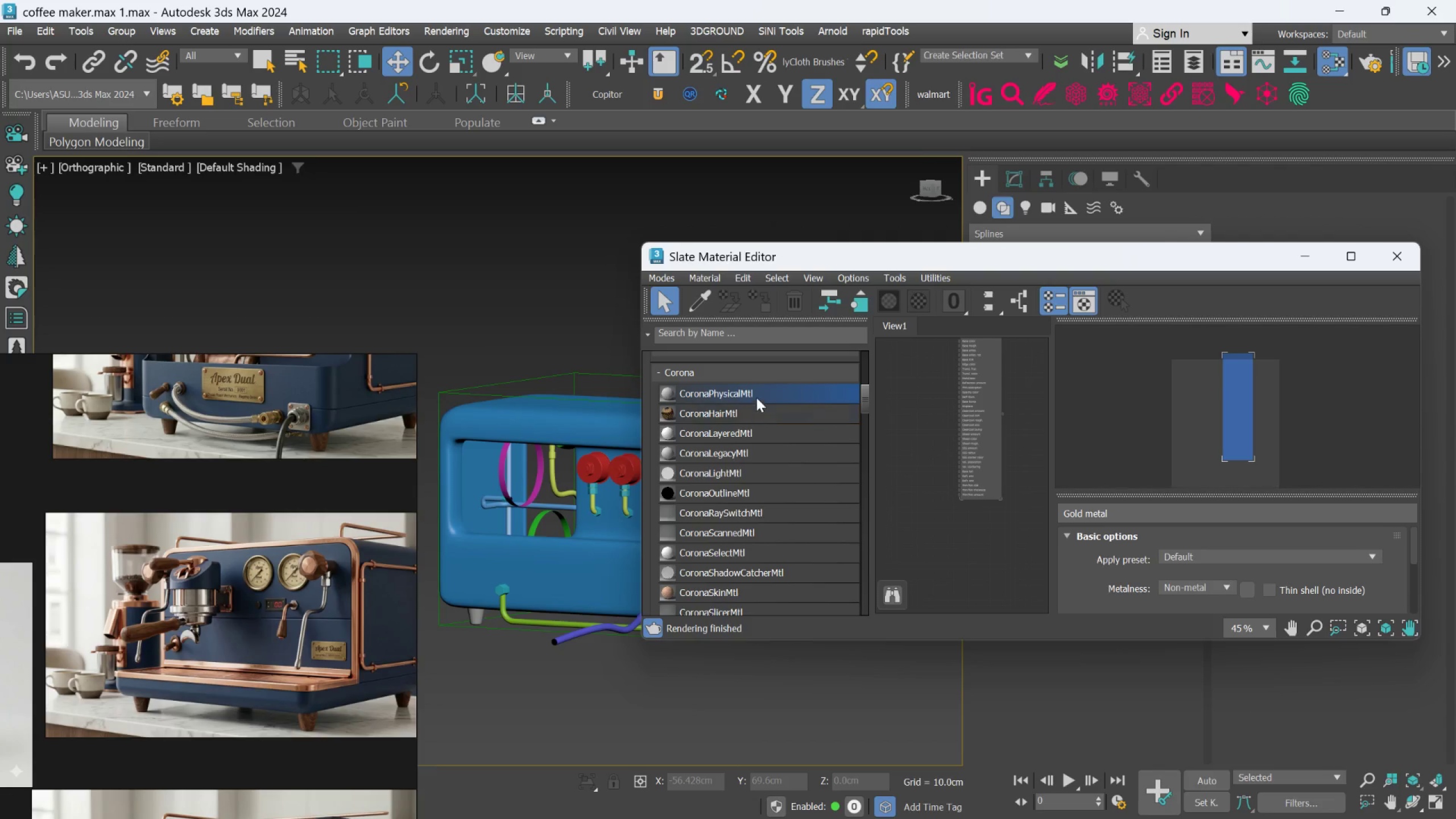 
left_click_drag(start_coordinate=[754, 392], to_coordinate=[917, 398])
 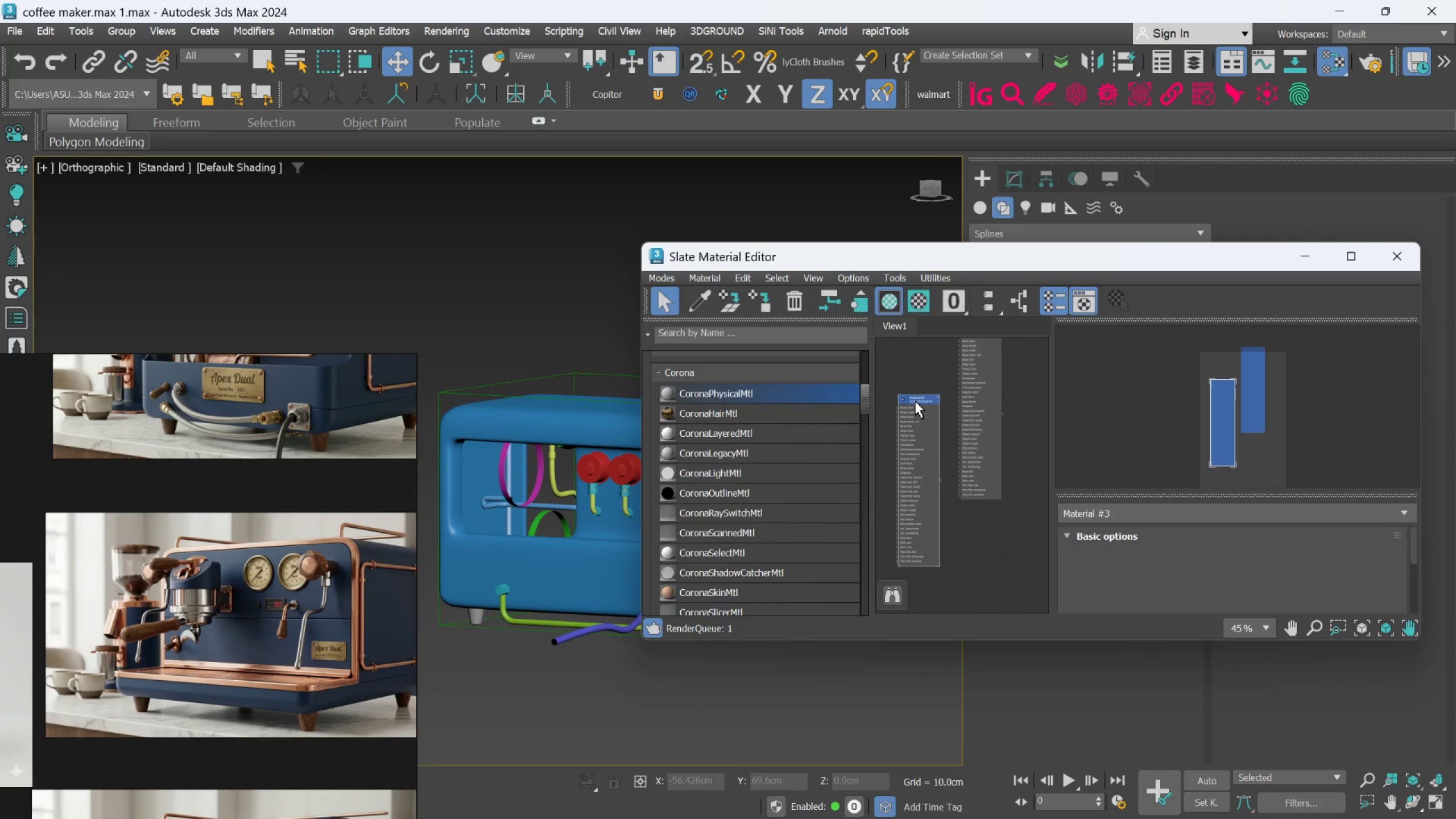 
scroll: coordinate [915, 401], scroll_direction: up, amount: 1.0
 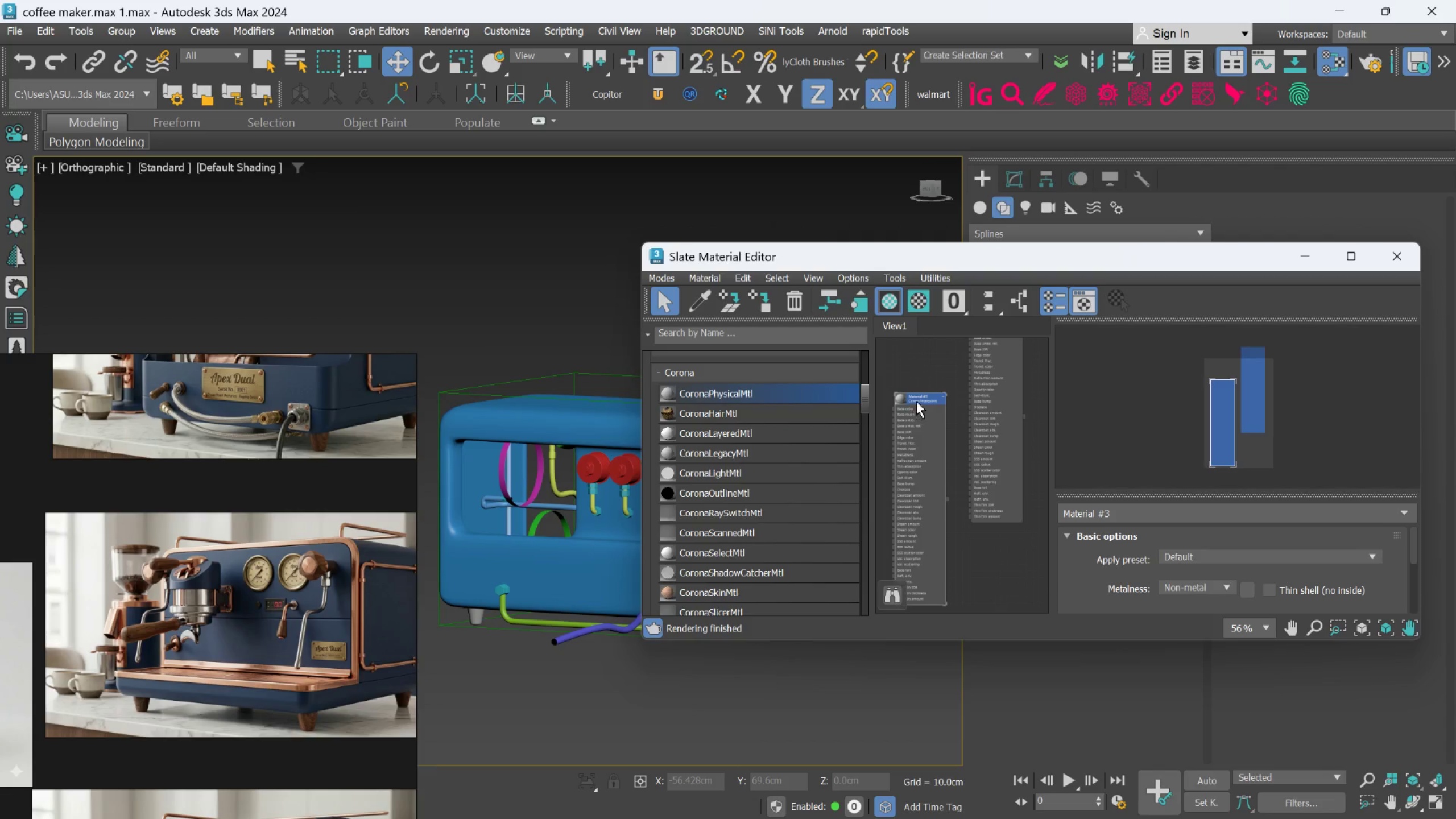 
left_click([916, 397])
 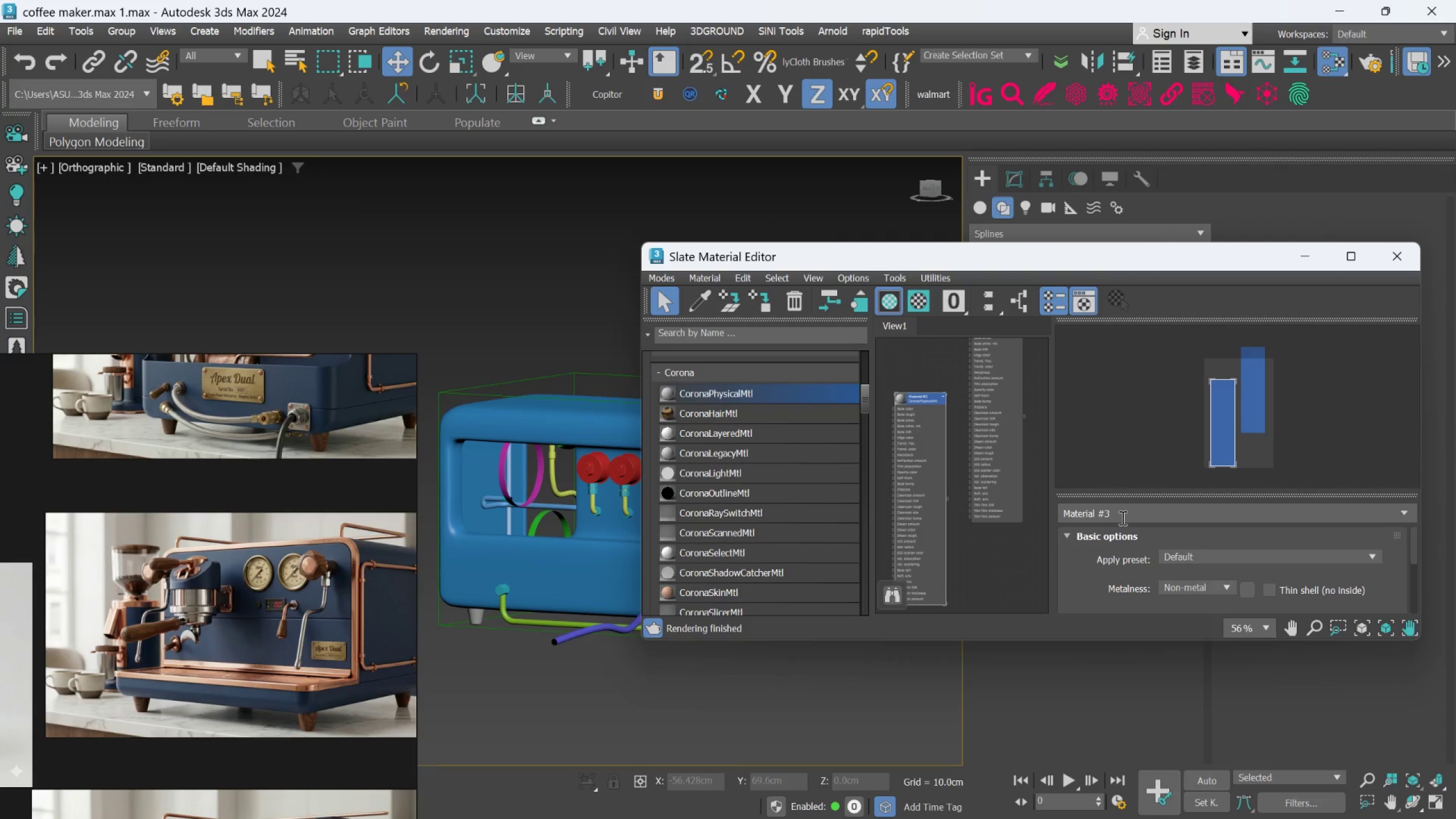 
double_click([1122, 518])
 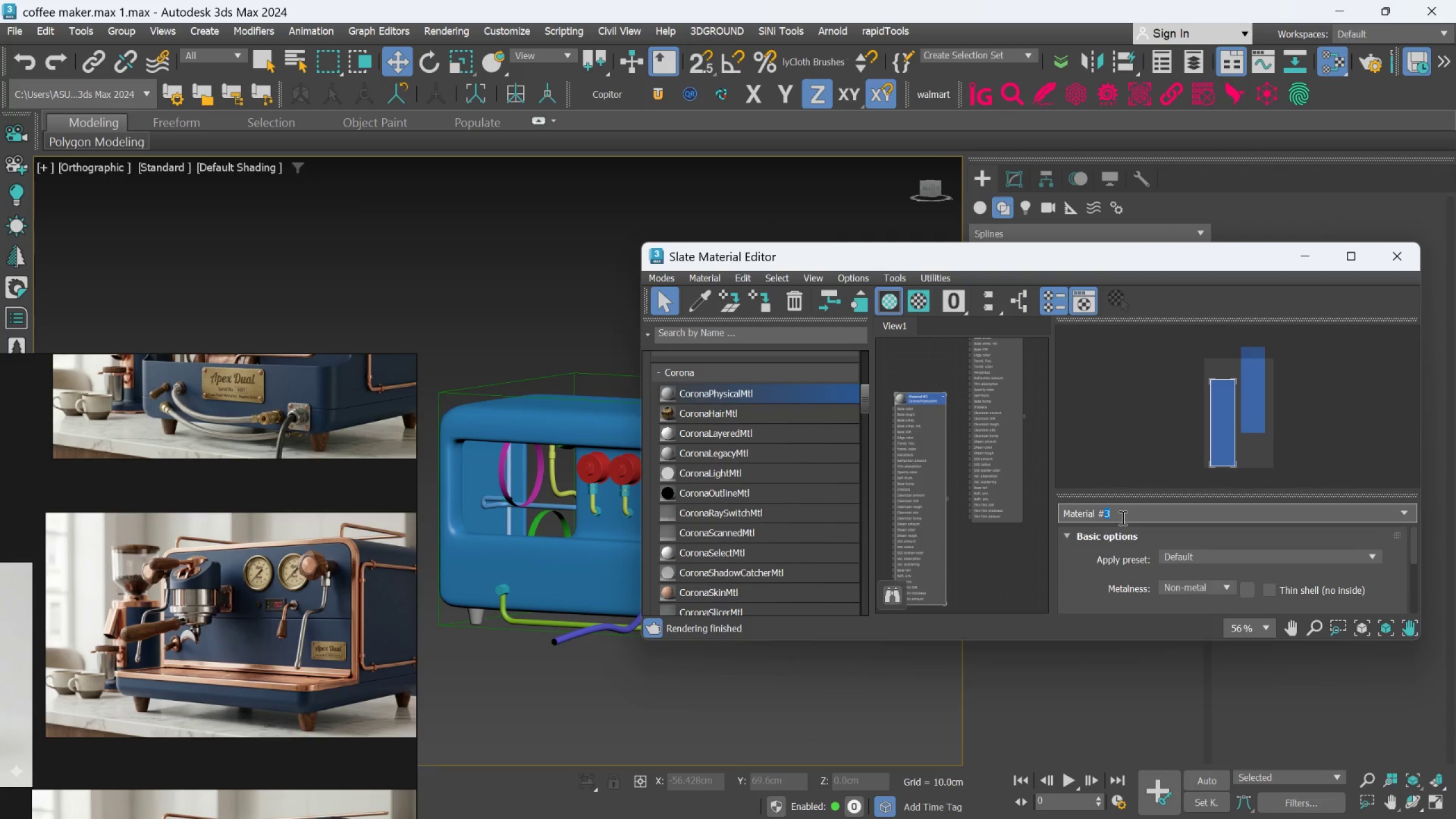 
left_click_drag(start_coordinate=[1122, 518], to_coordinate=[1115, 506])
 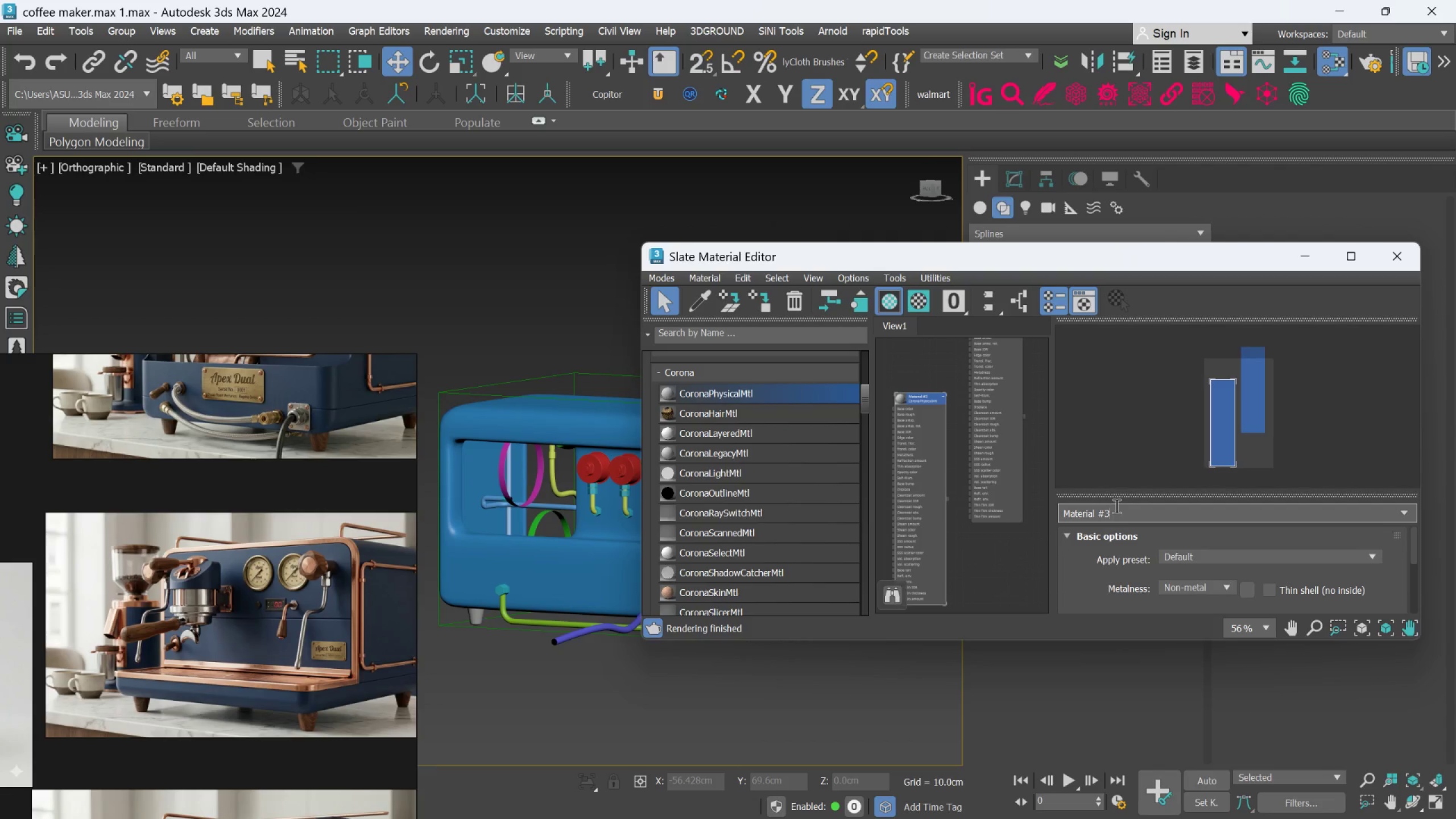 
double_click([1115, 506])
 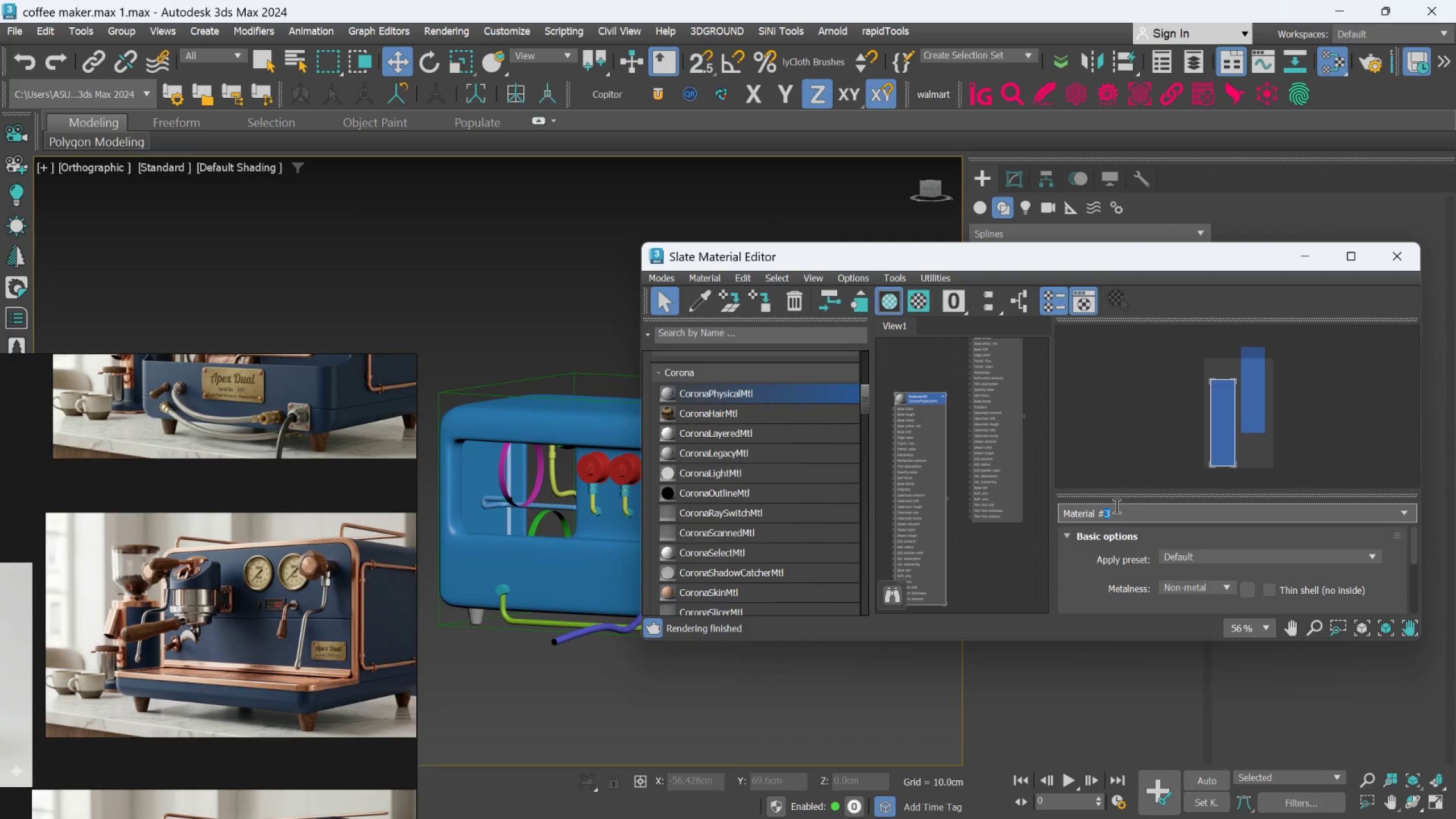 
key(Backspace)
key(Backspace)
key(Backspace)
key(Backspace)
key(Backspace)
key(Backspace)
key(Backspace)
key(Backspace)
key(Backspace)
key(Backspace)
key(Backspace)
type(wood)
 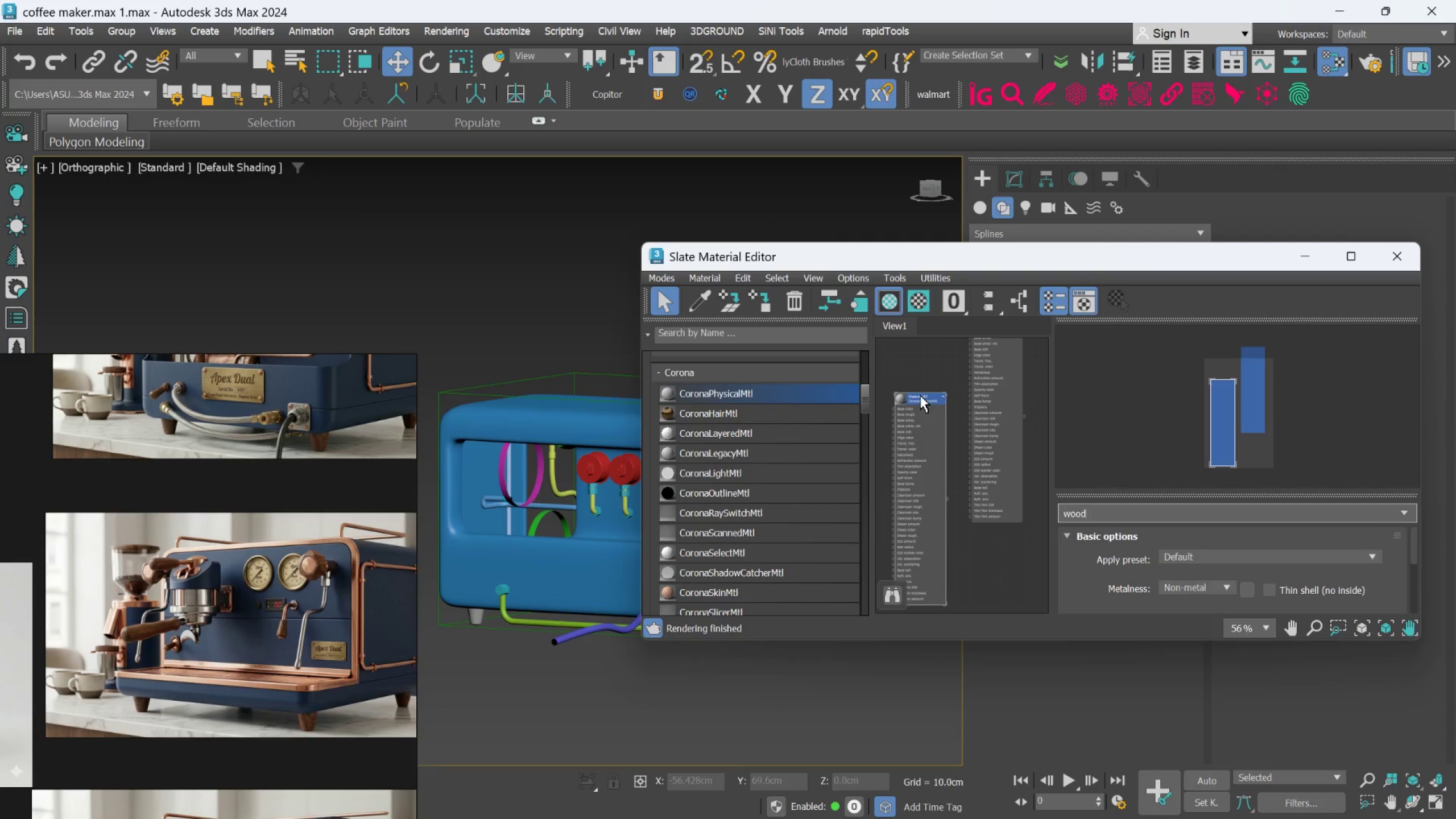 
left_click([919, 393])
 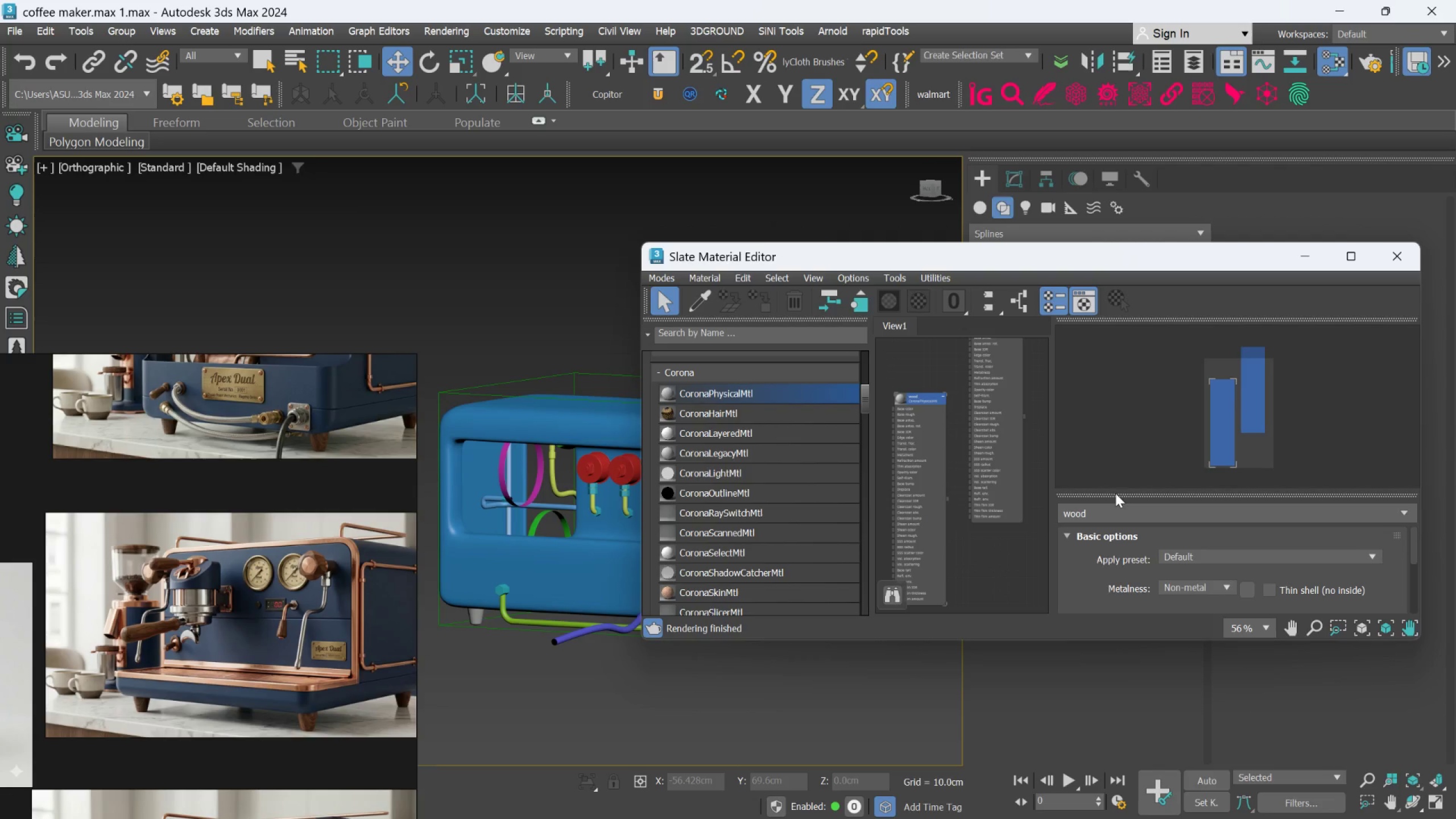 
scroll: coordinate [1114, 565], scroll_direction: down, amount: 4.0
 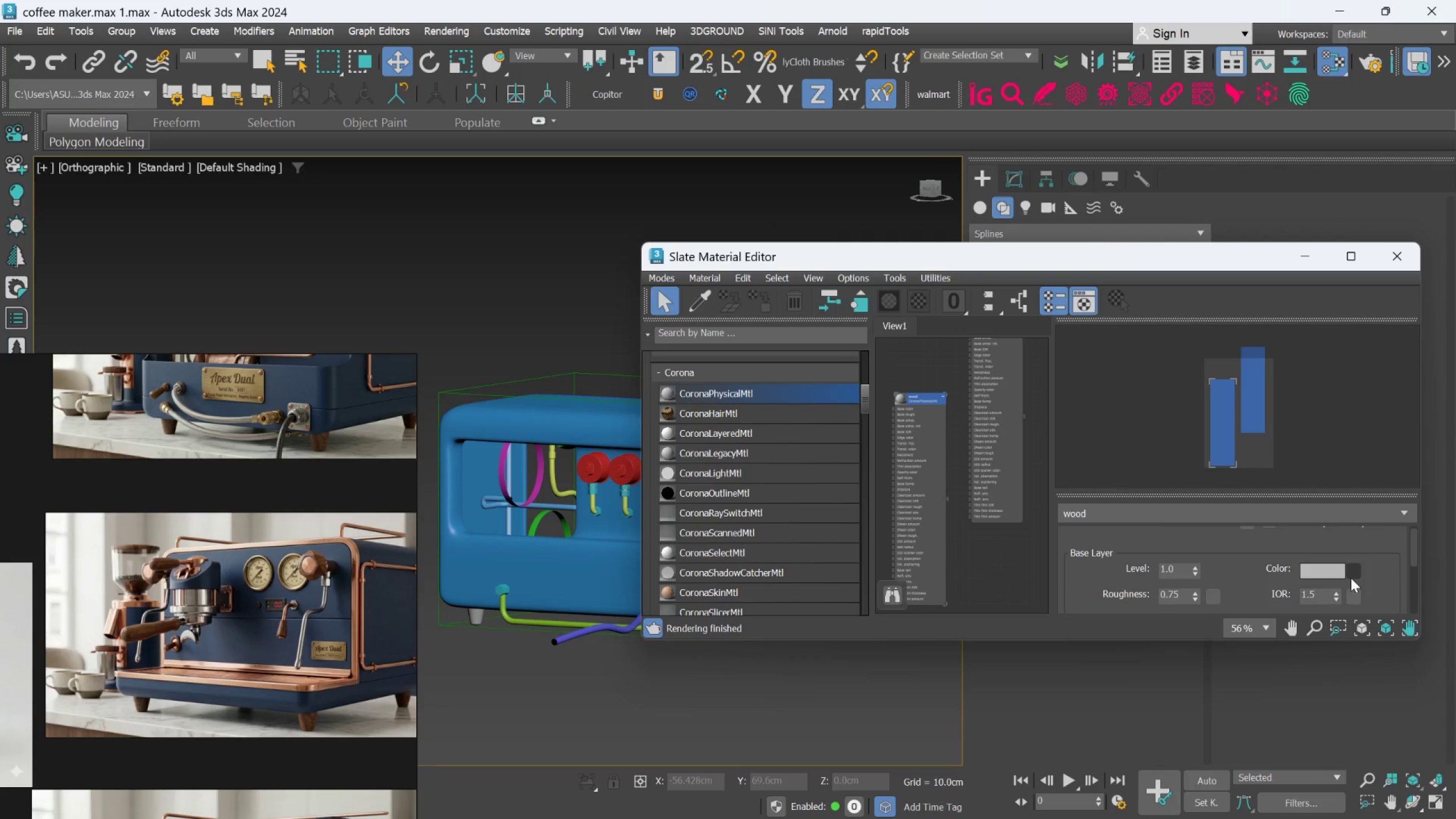 
left_click([1333, 574])
 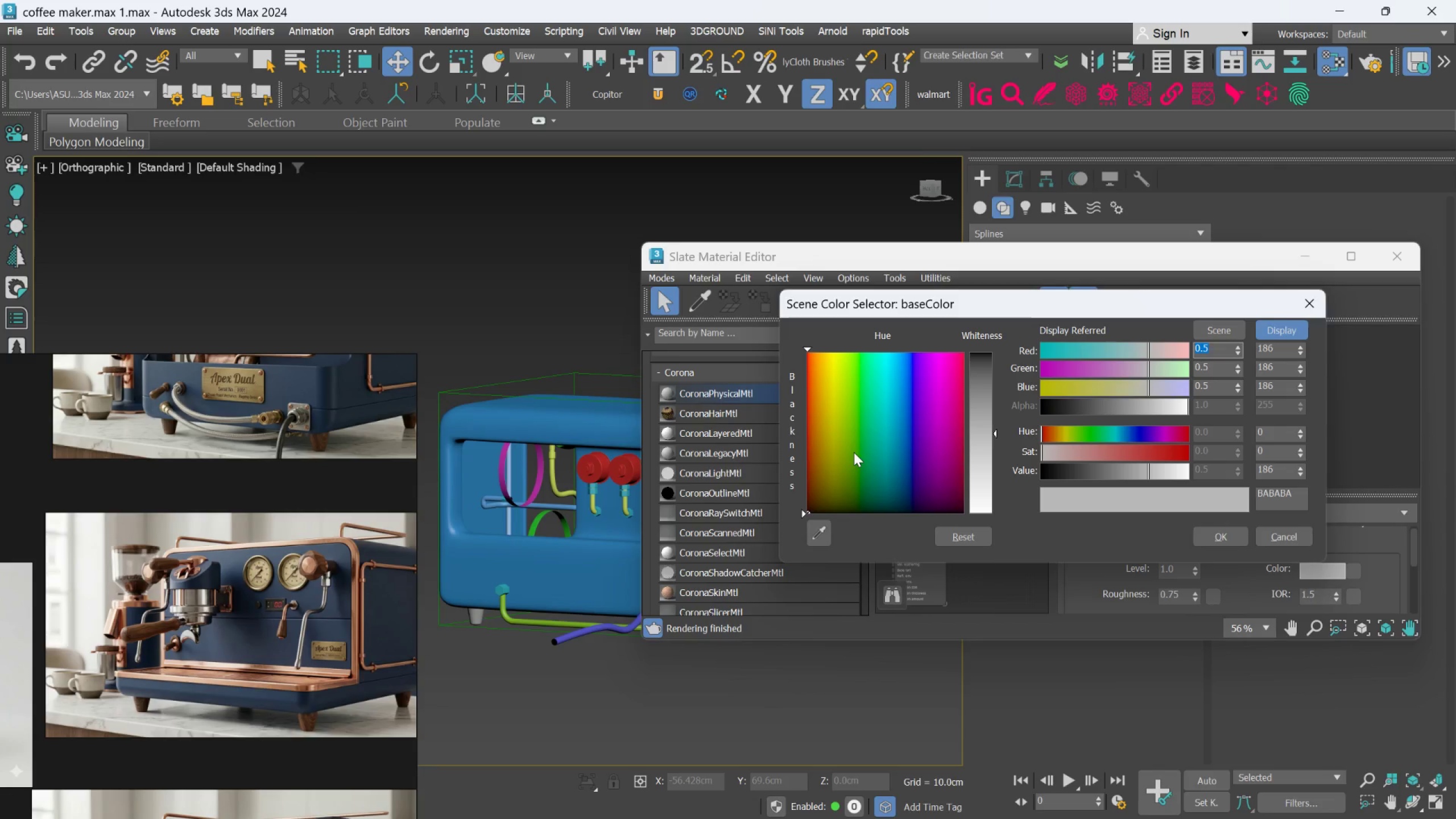 
left_click_drag(start_coordinate=[827, 423], to_coordinate=[851, 406])
 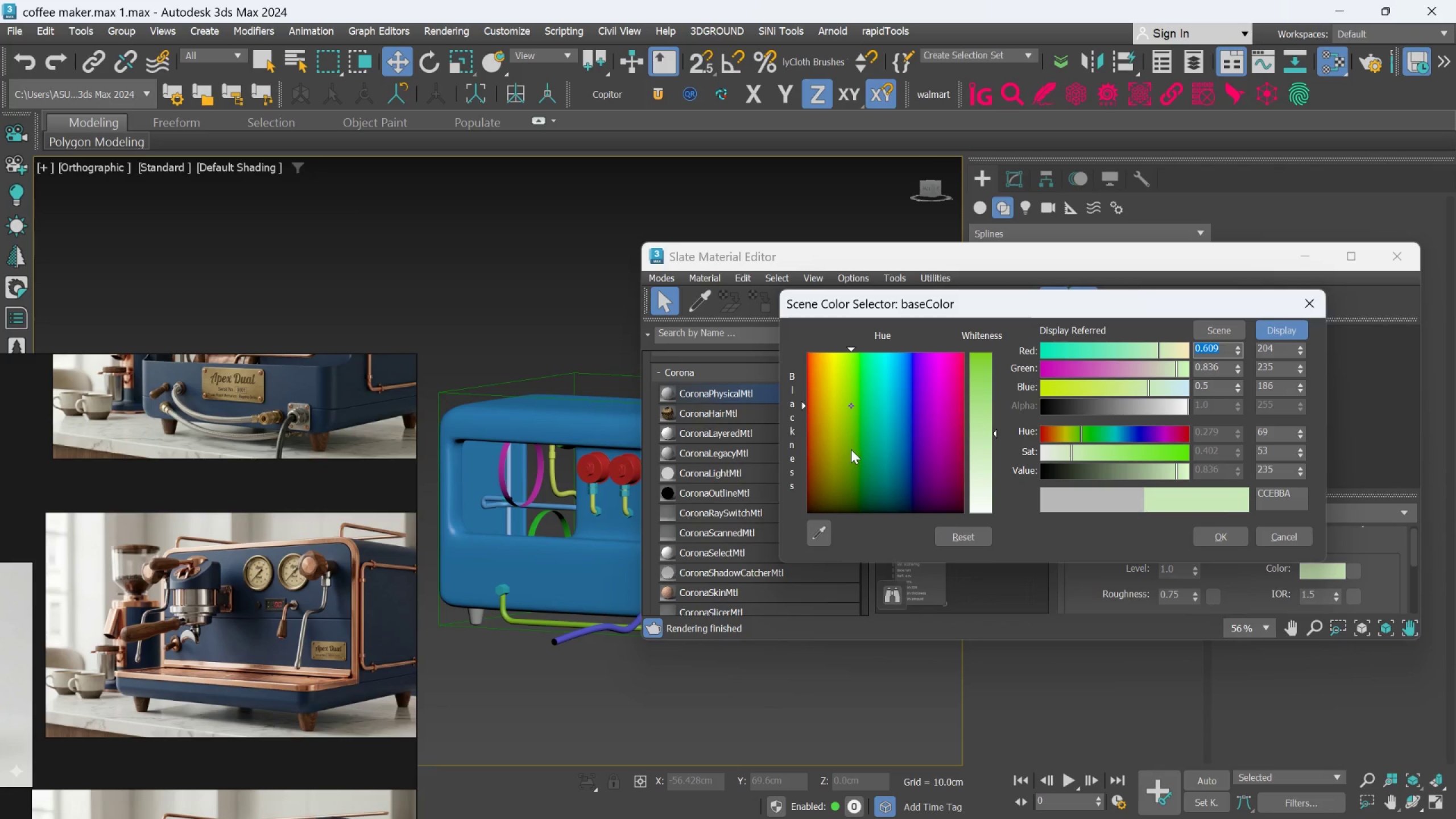 
scroll: coordinate [857, 442], scroll_direction: up, amount: 1.0
 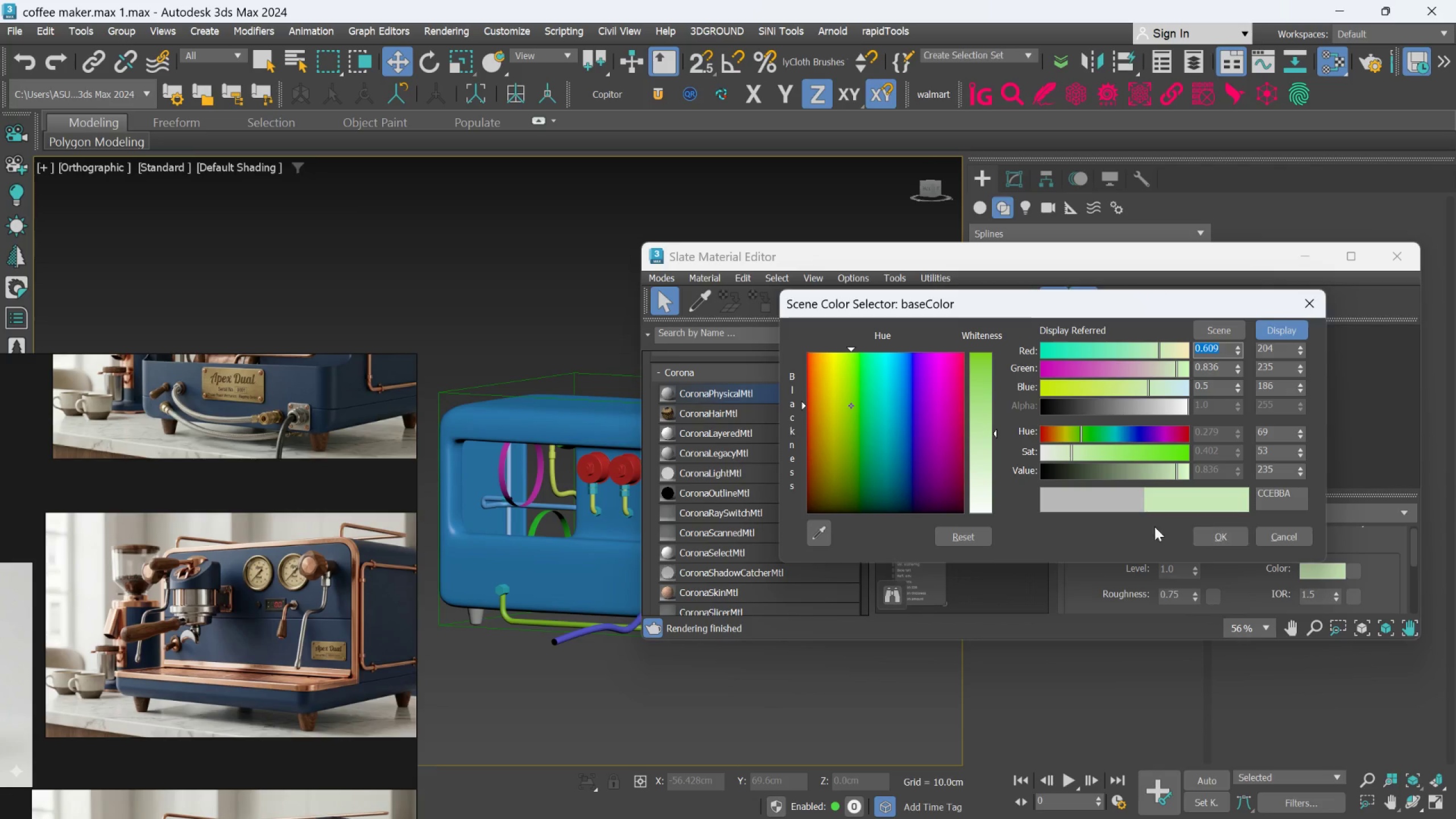 
left_click([816, 529])
 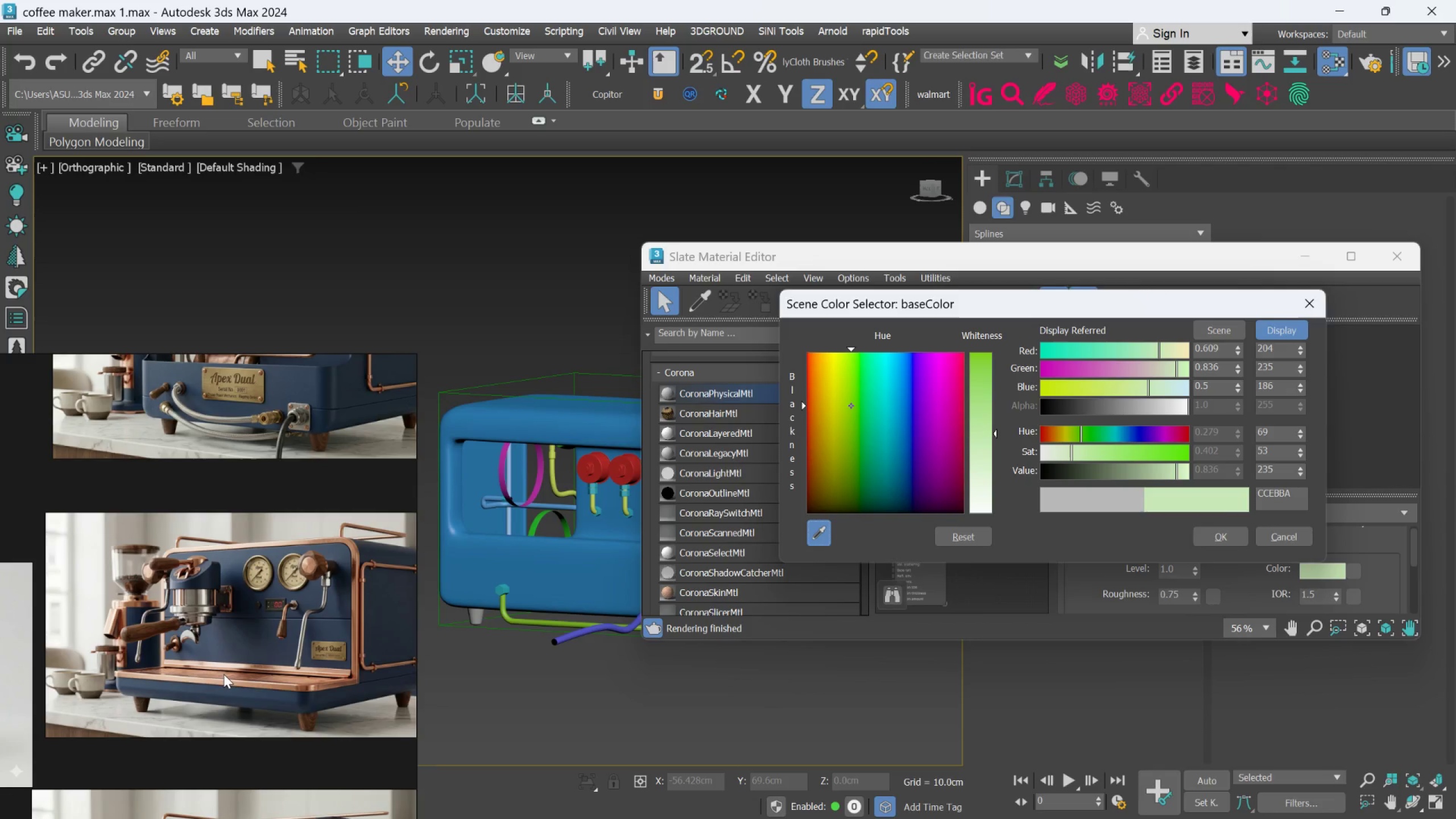 
left_click([224, 674])
 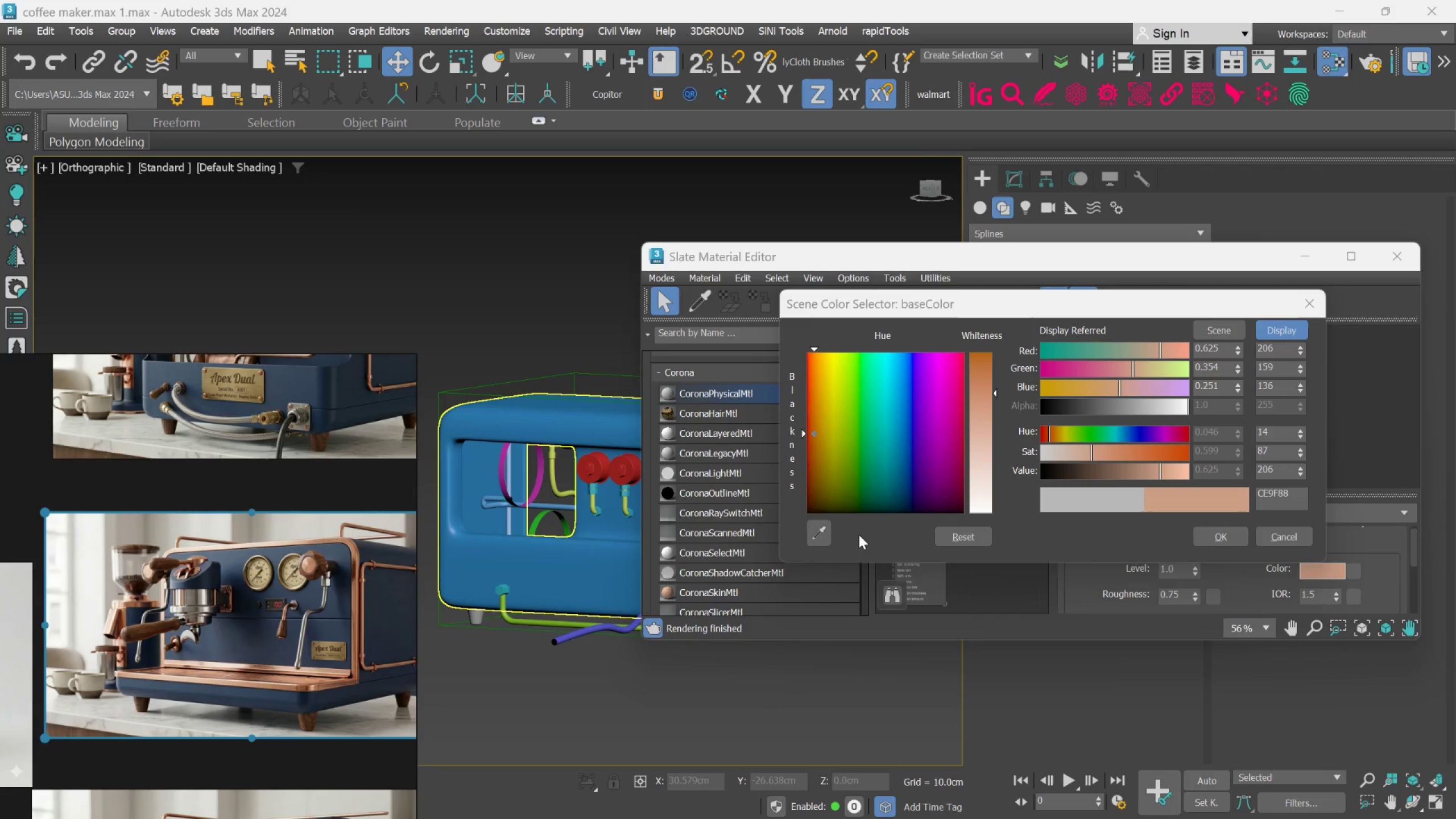 
left_click_drag(start_coordinate=[828, 534], to_coordinate=[821, 534])
 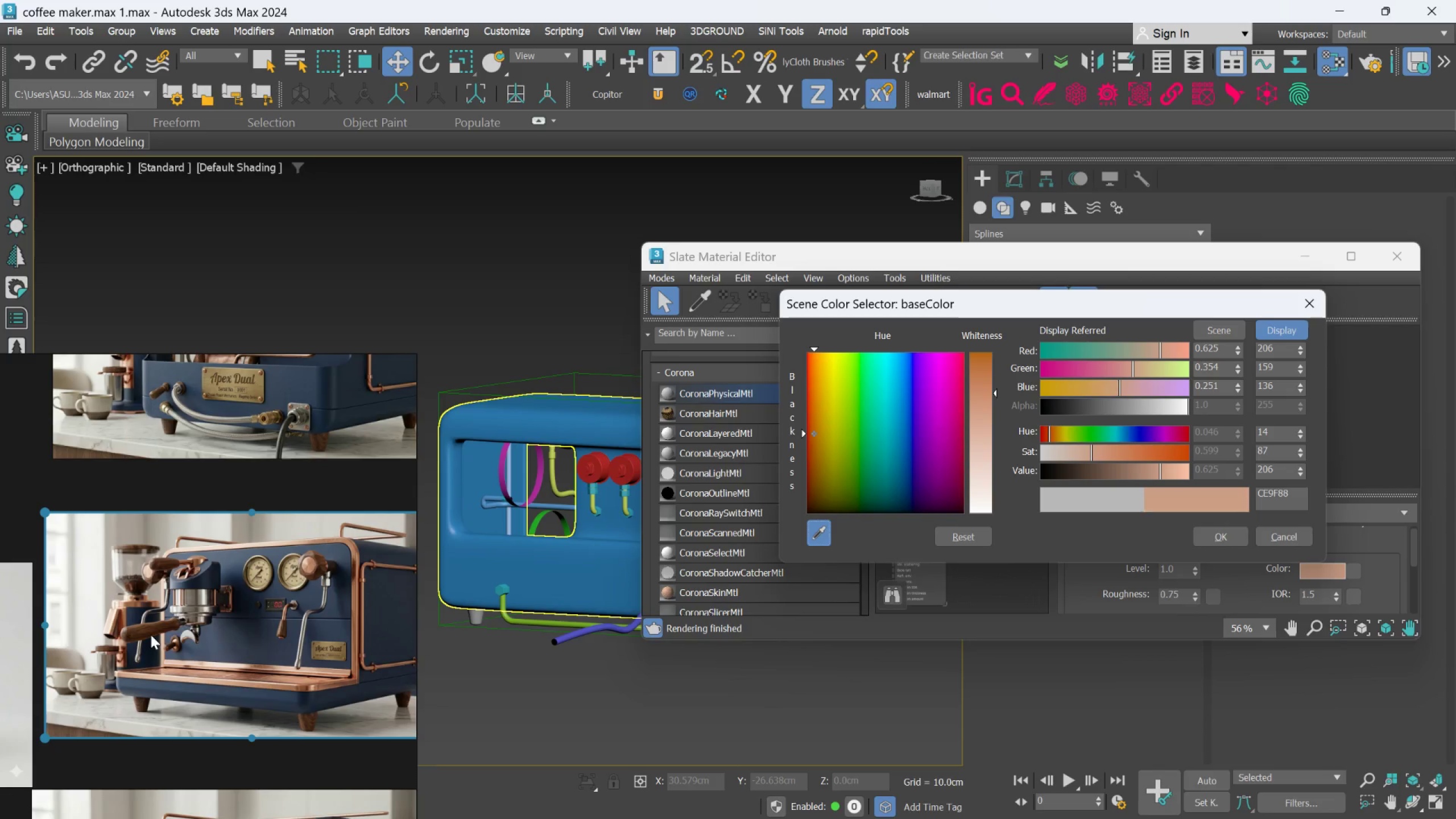 
left_click([148, 633])
 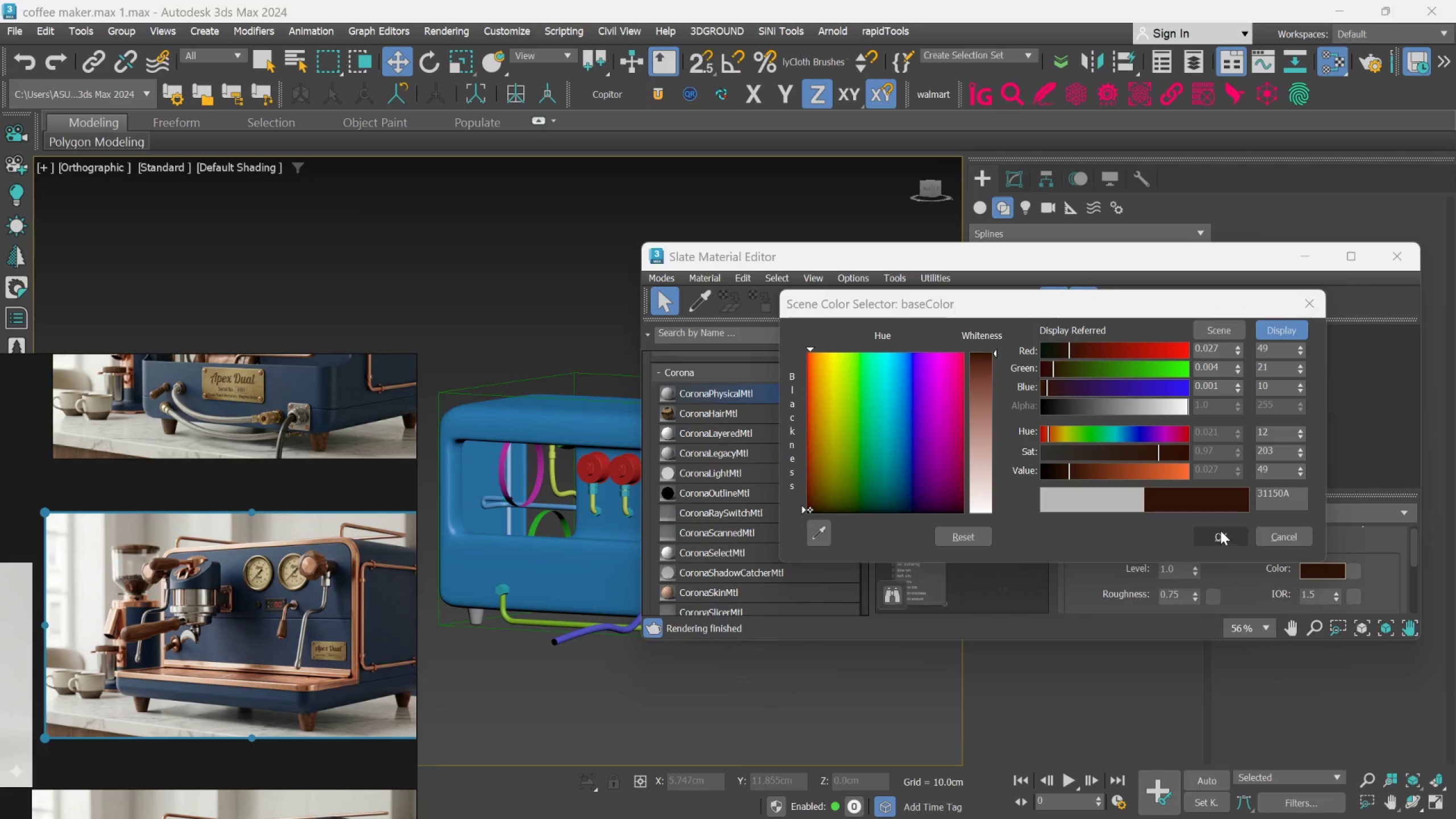 
left_click([1218, 532])
 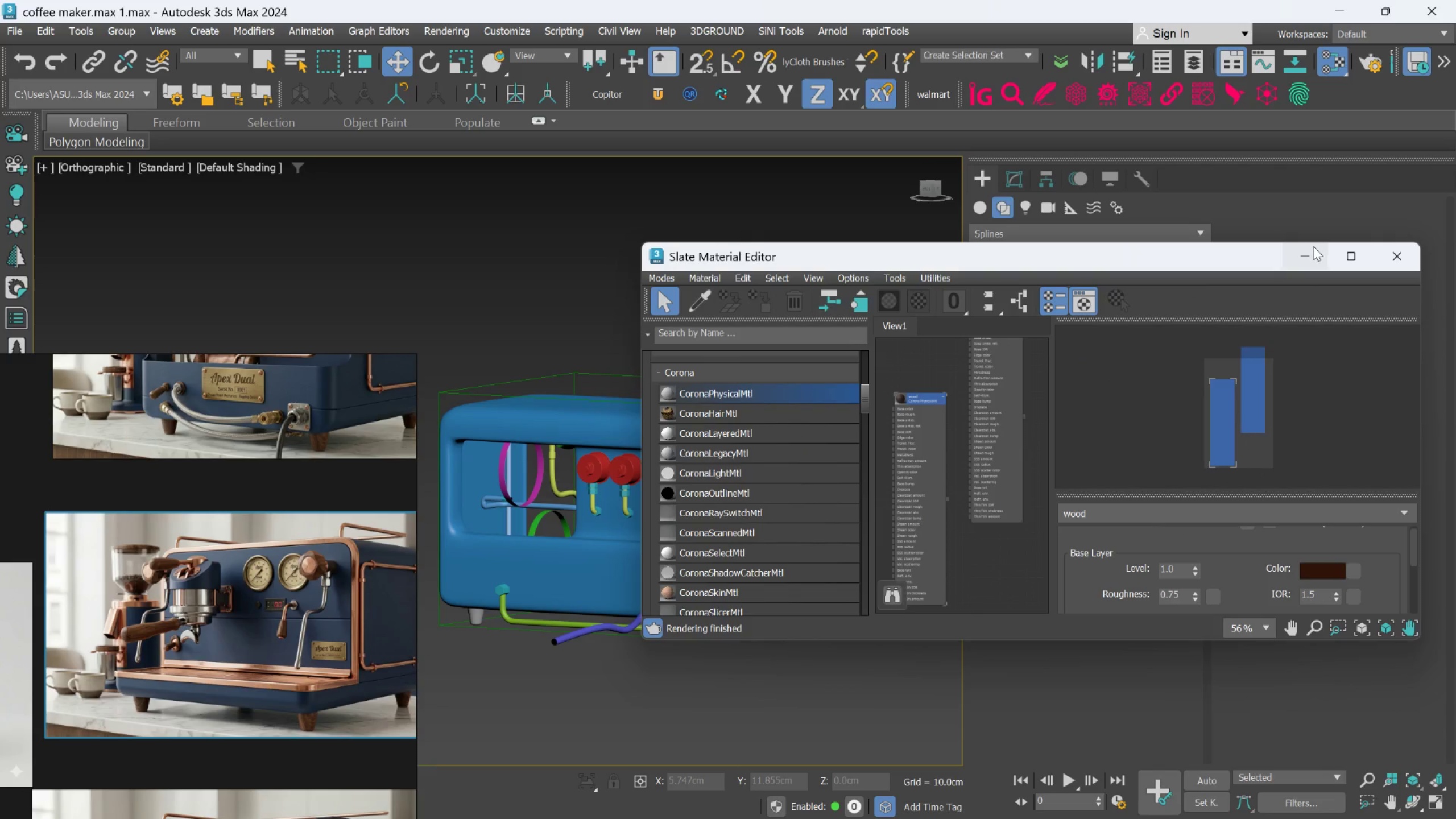 
left_click([1313, 246])
 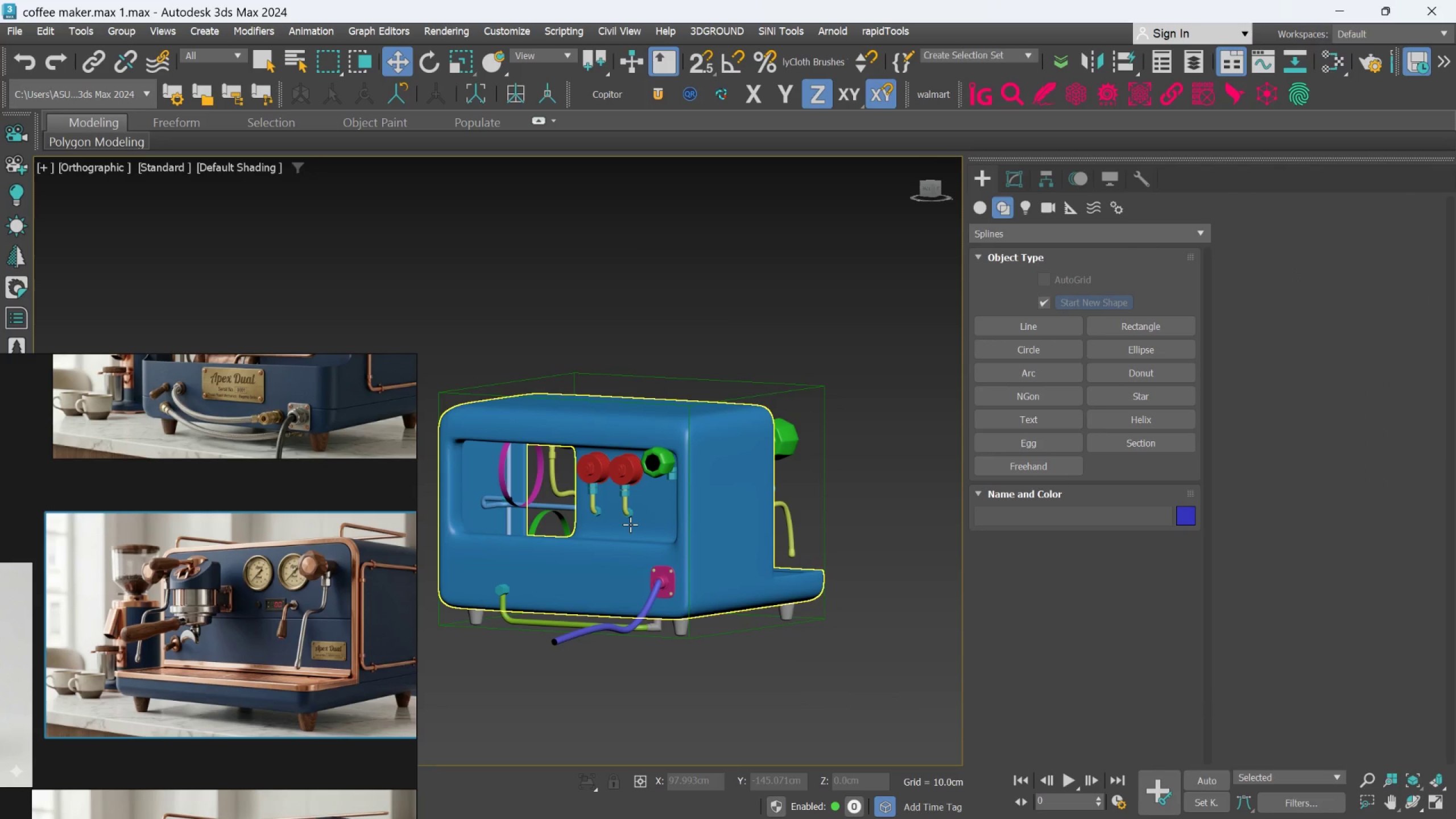 
scroll: coordinate [636, 514], scroll_direction: up, amount: 3.0
 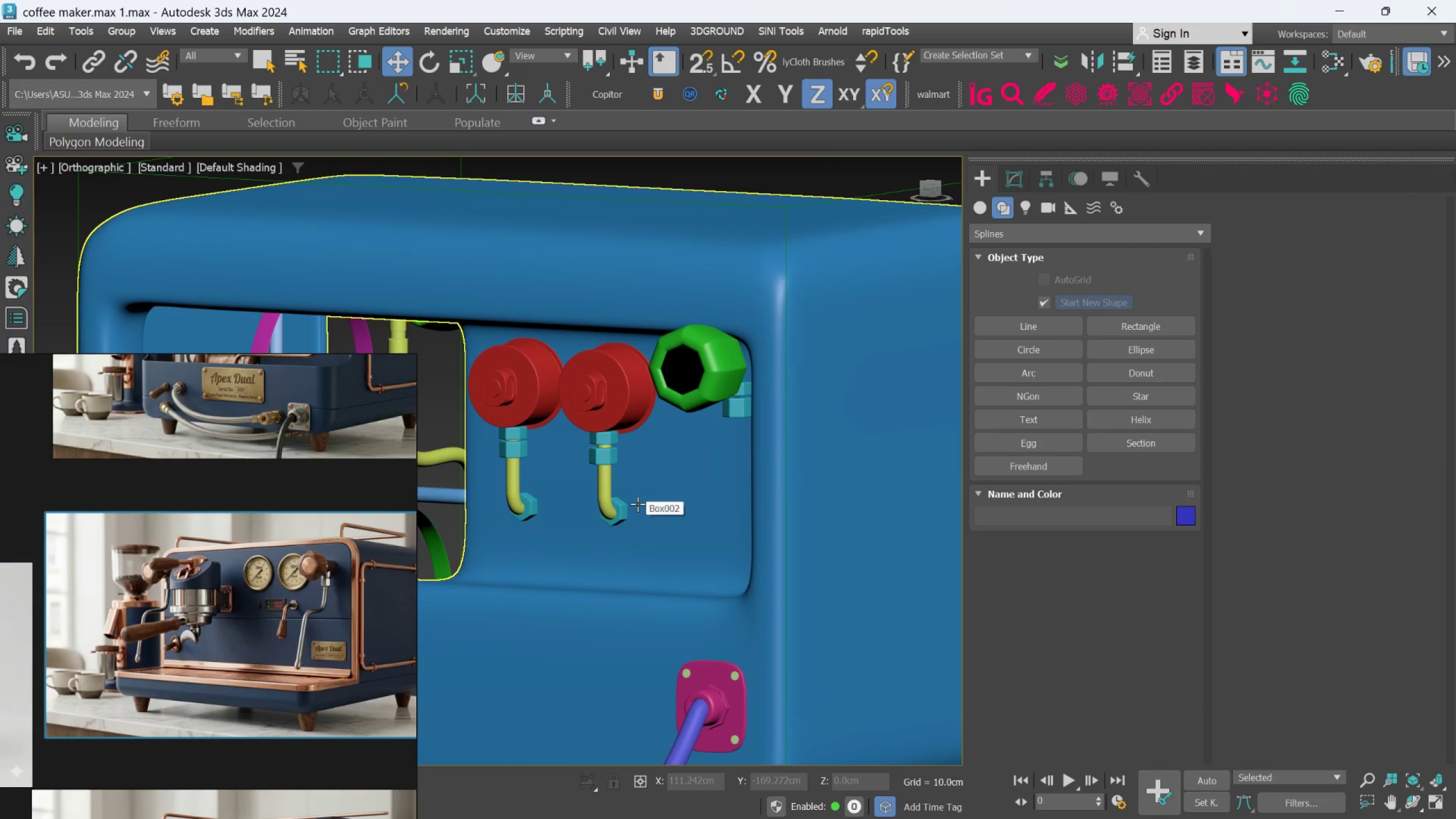 
scroll: coordinate [254, 592], scroll_direction: down, amount: 5.0
 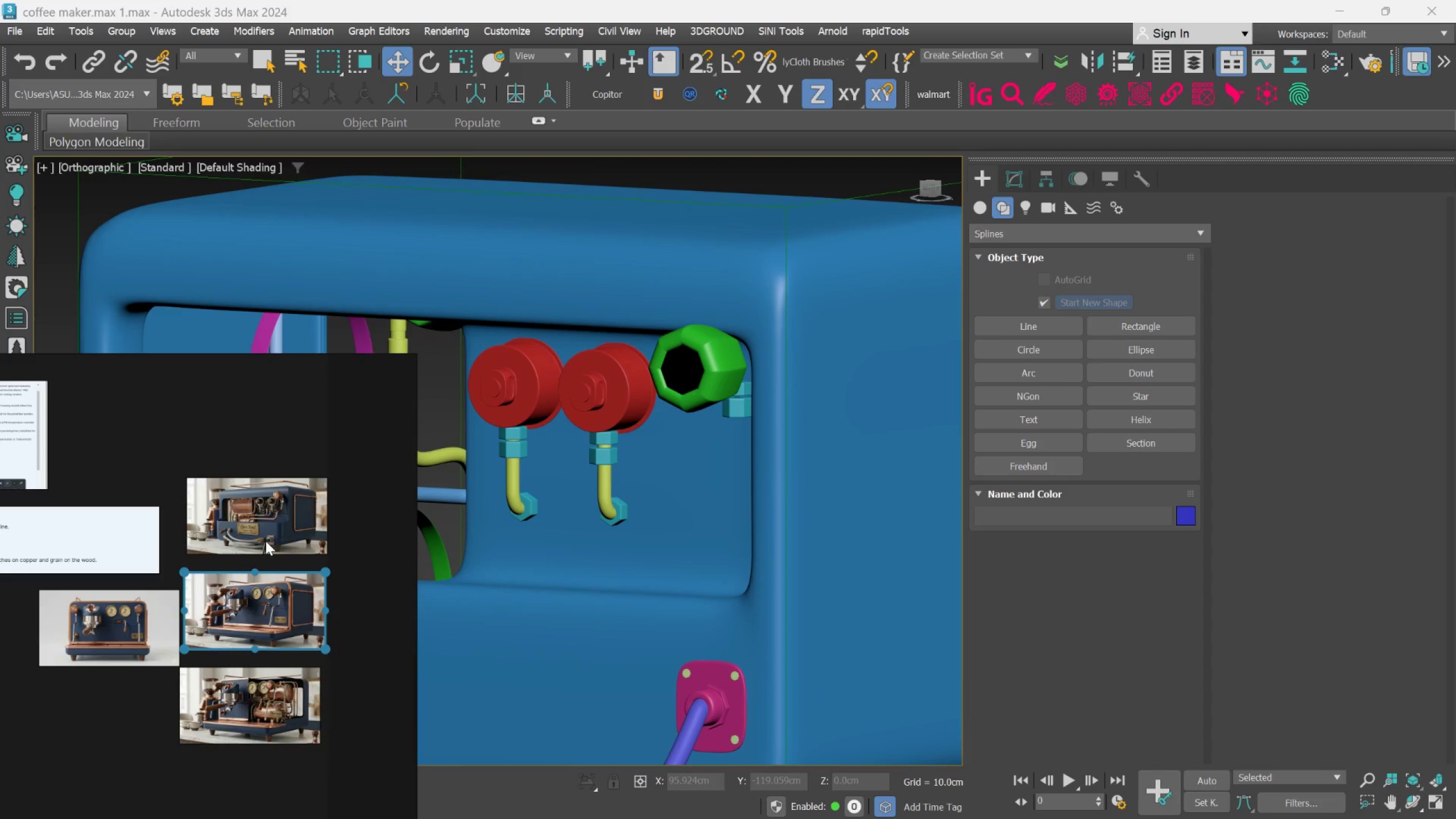 
scroll: coordinate [350, 679], scroll_direction: up, amount: 6.0
 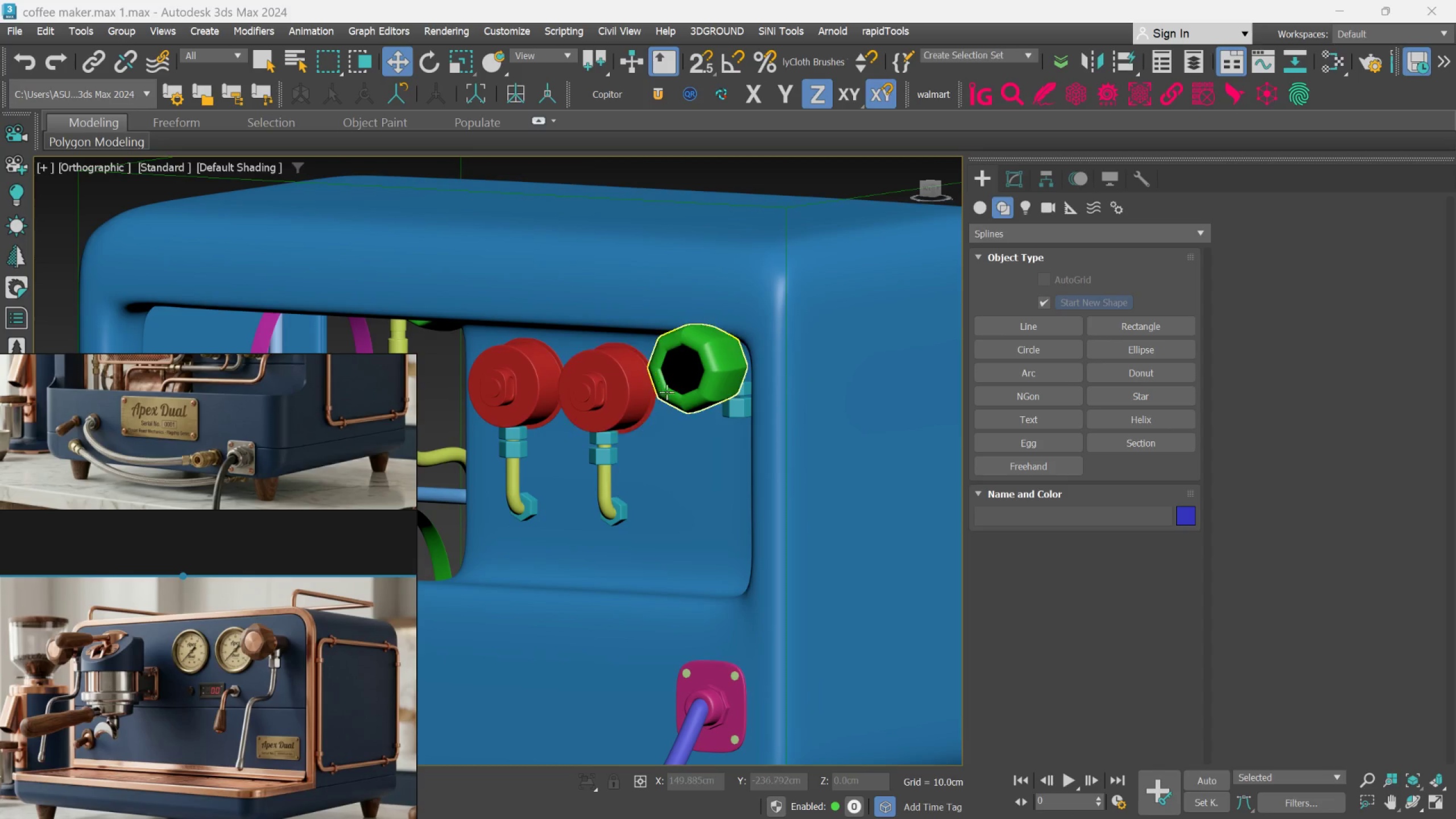 
left_click([689, 389])
 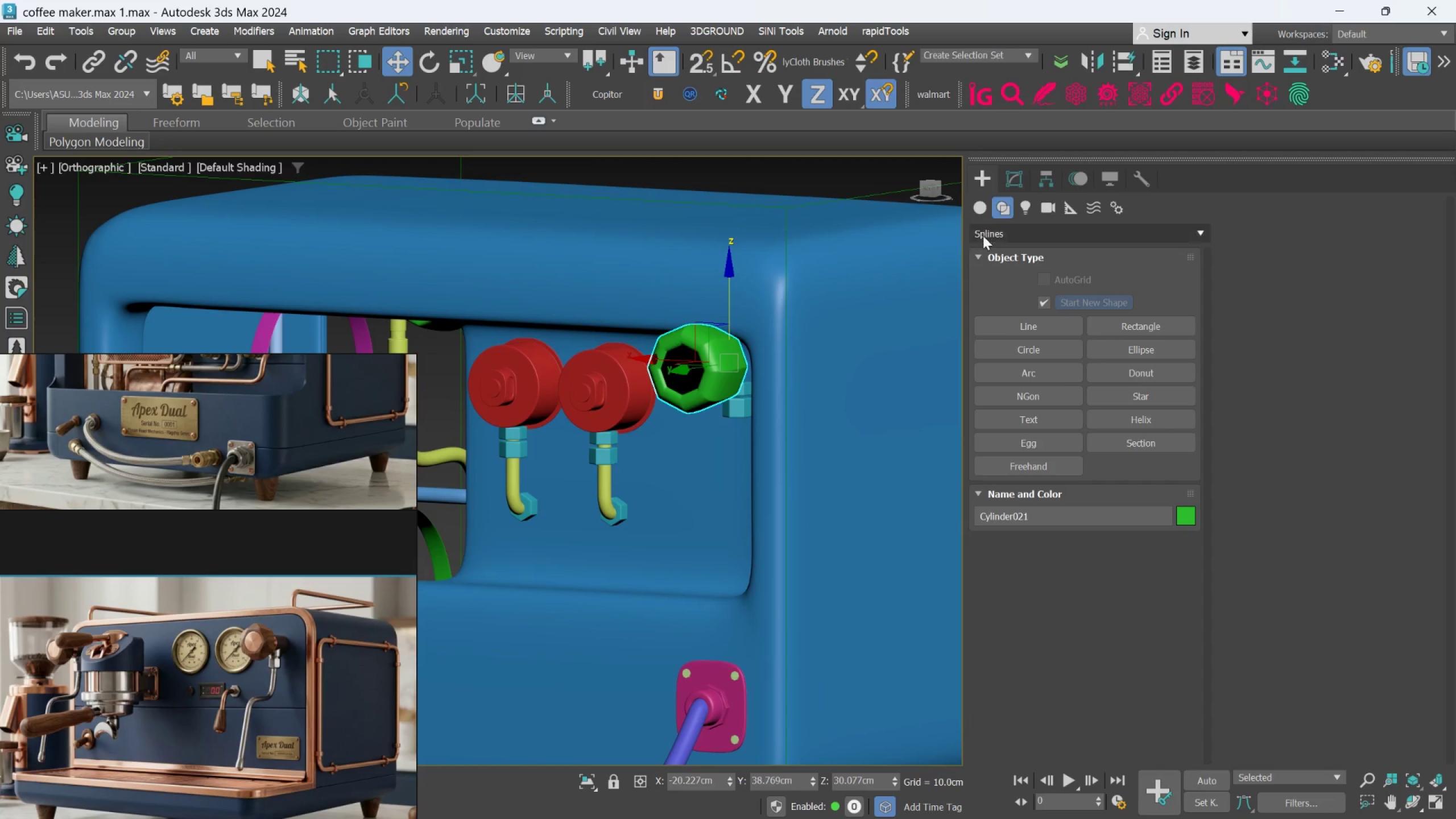 
left_click([1013, 187])
 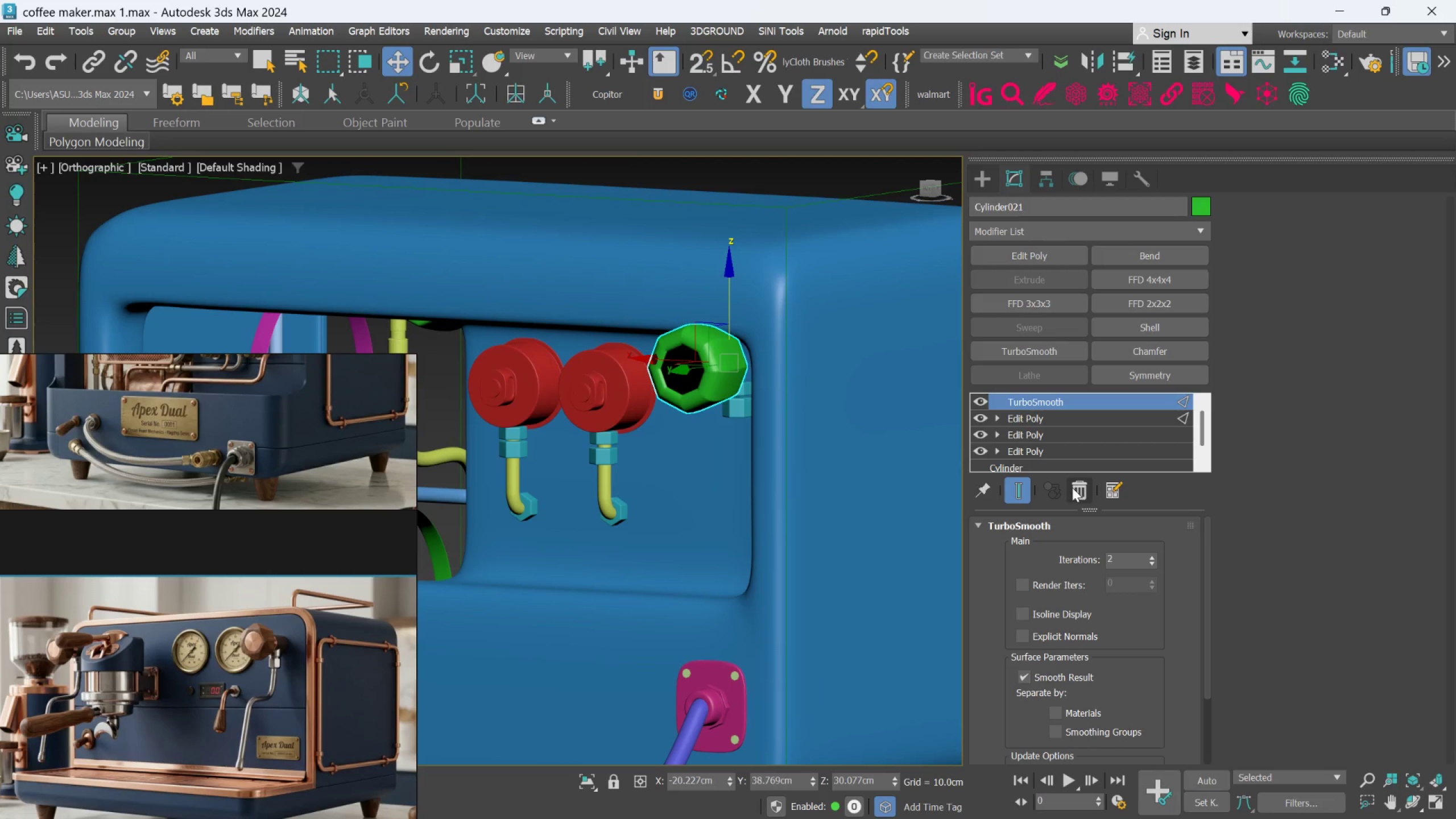 
left_click([1072, 486])
 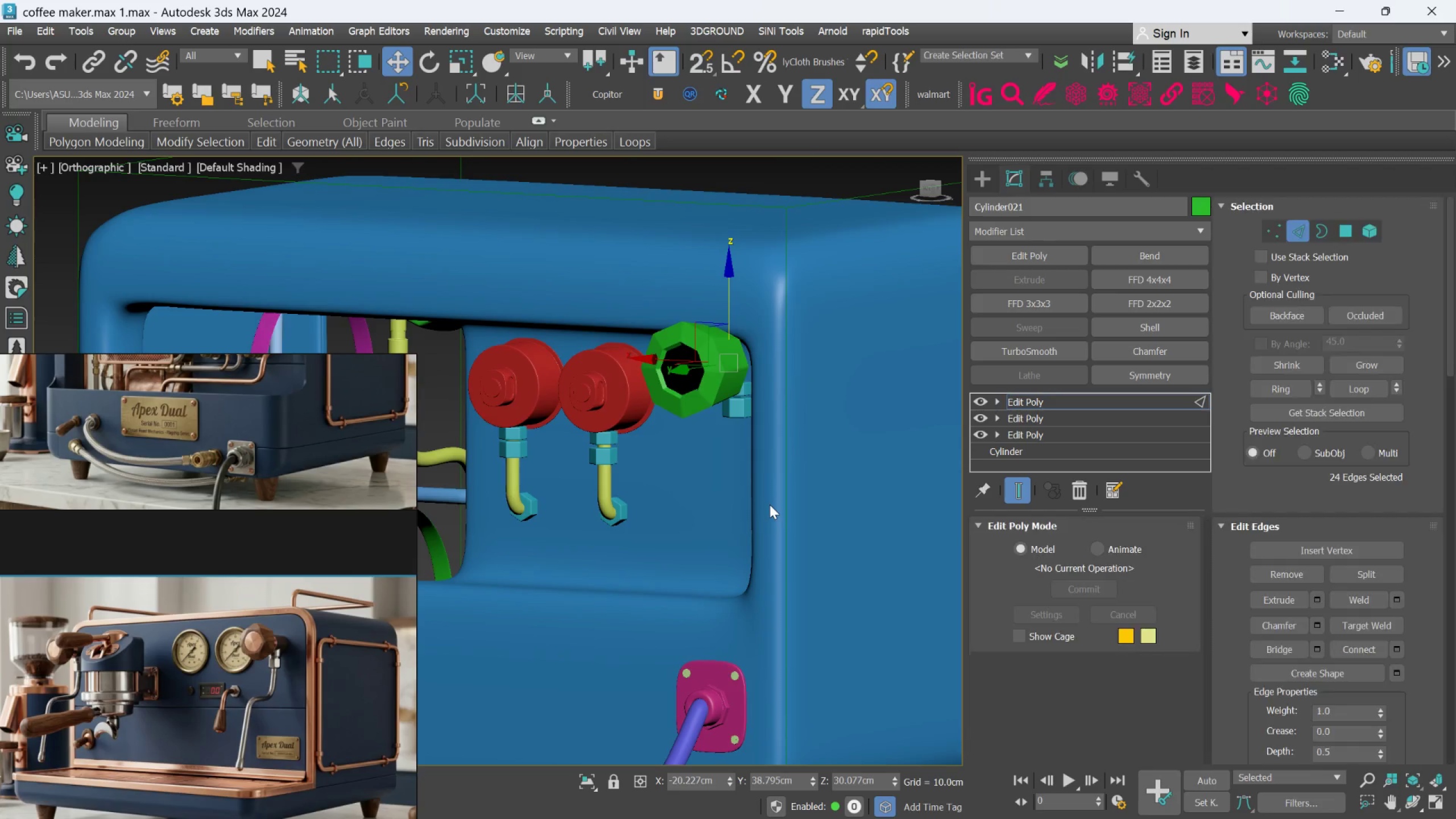 
hold_key(key=AltLeft, duration=0.52)
 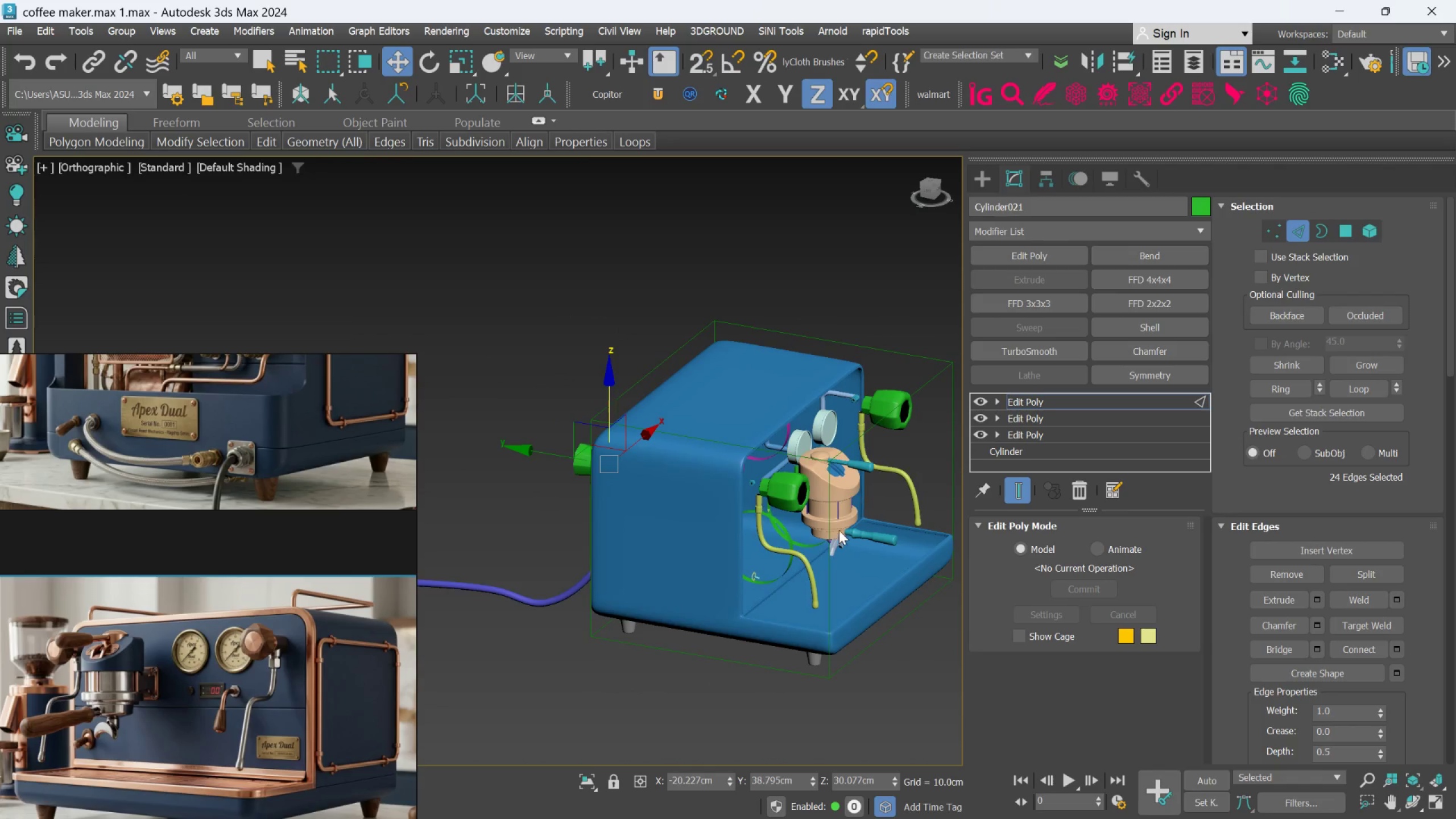 
scroll: coordinate [770, 504], scroll_direction: down, amount: 3.0
 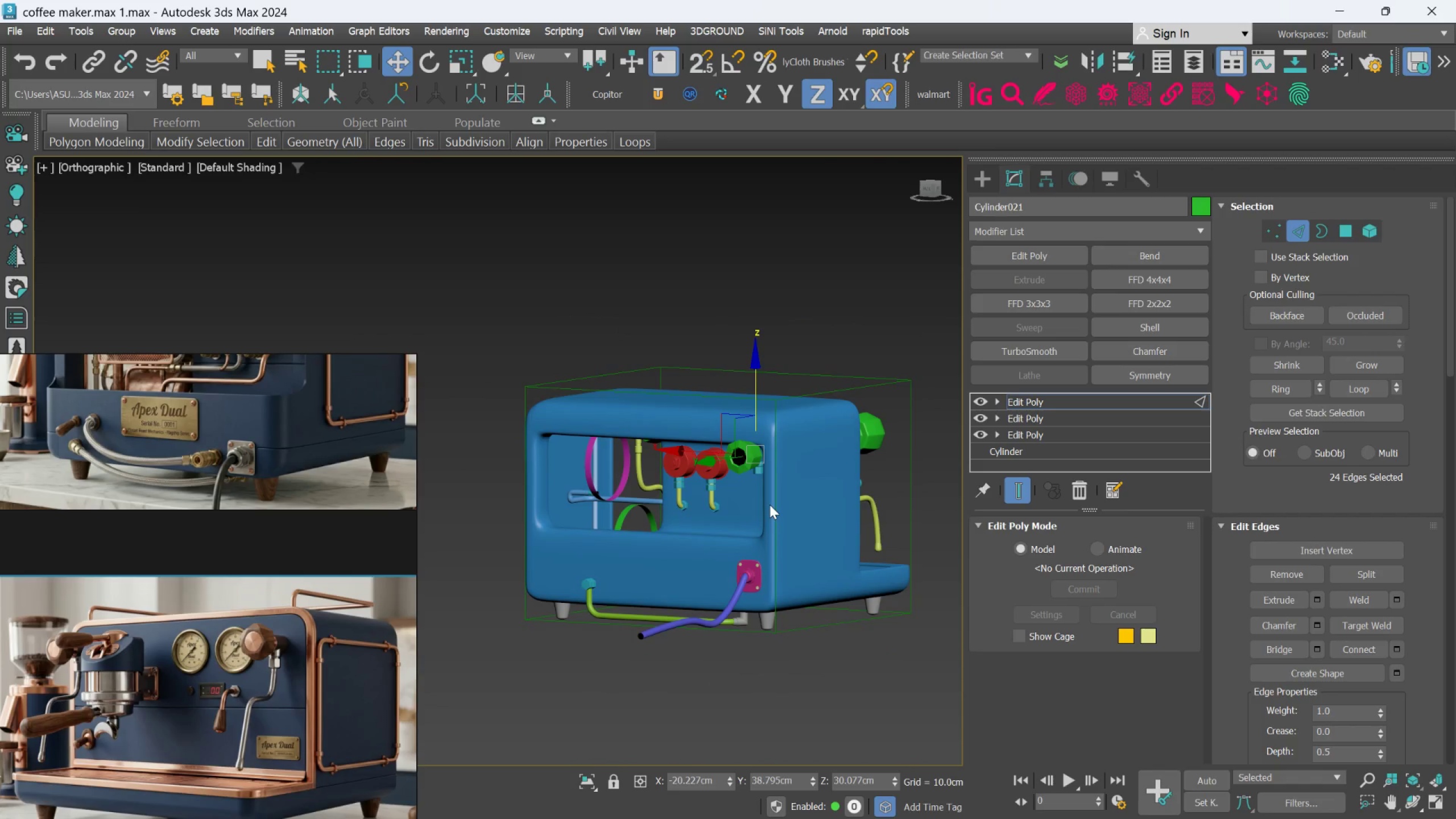 
scroll: coordinate [747, 475], scroll_direction: up, amount: 5.0
 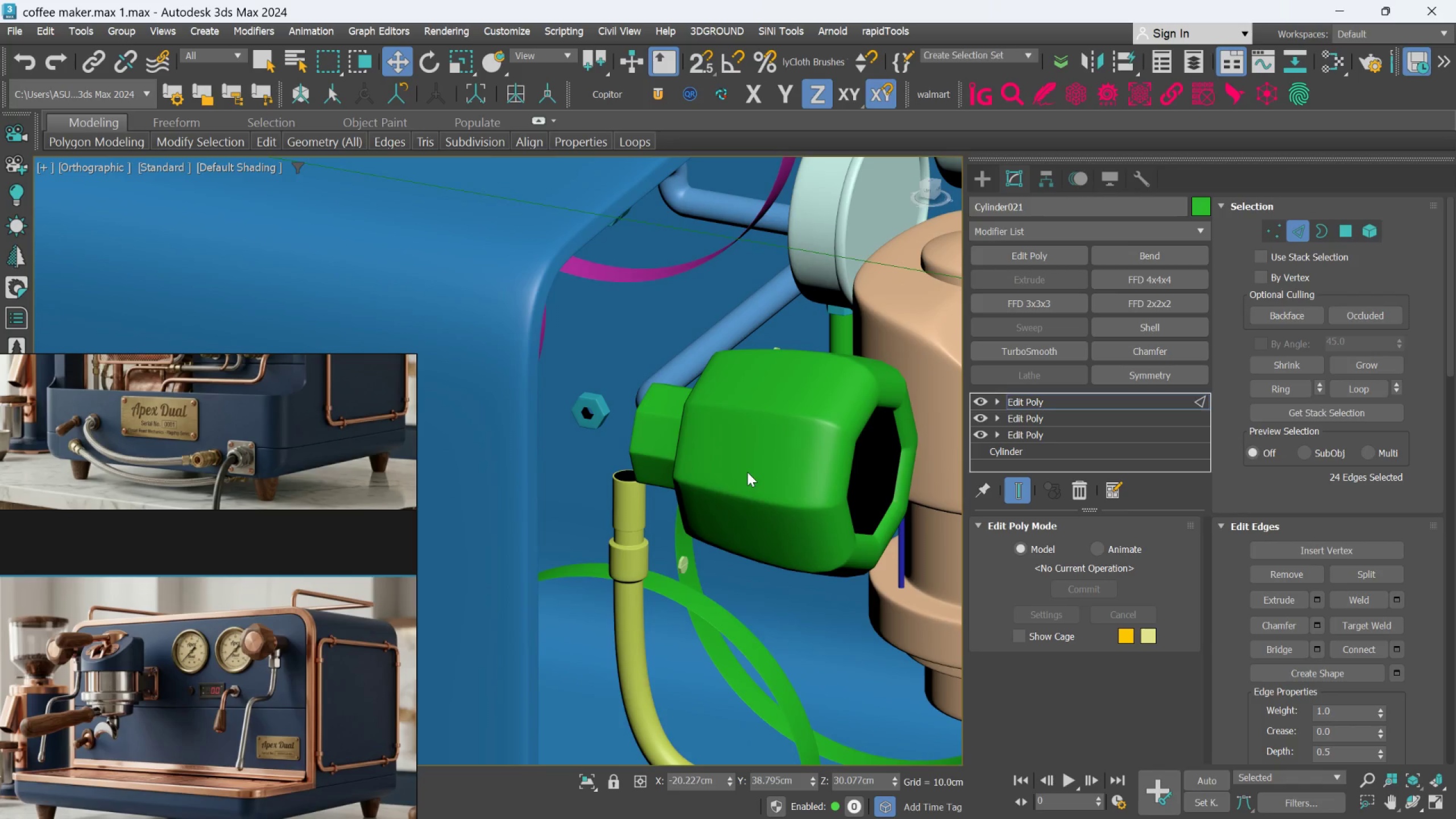 
left_click([747, 472])
 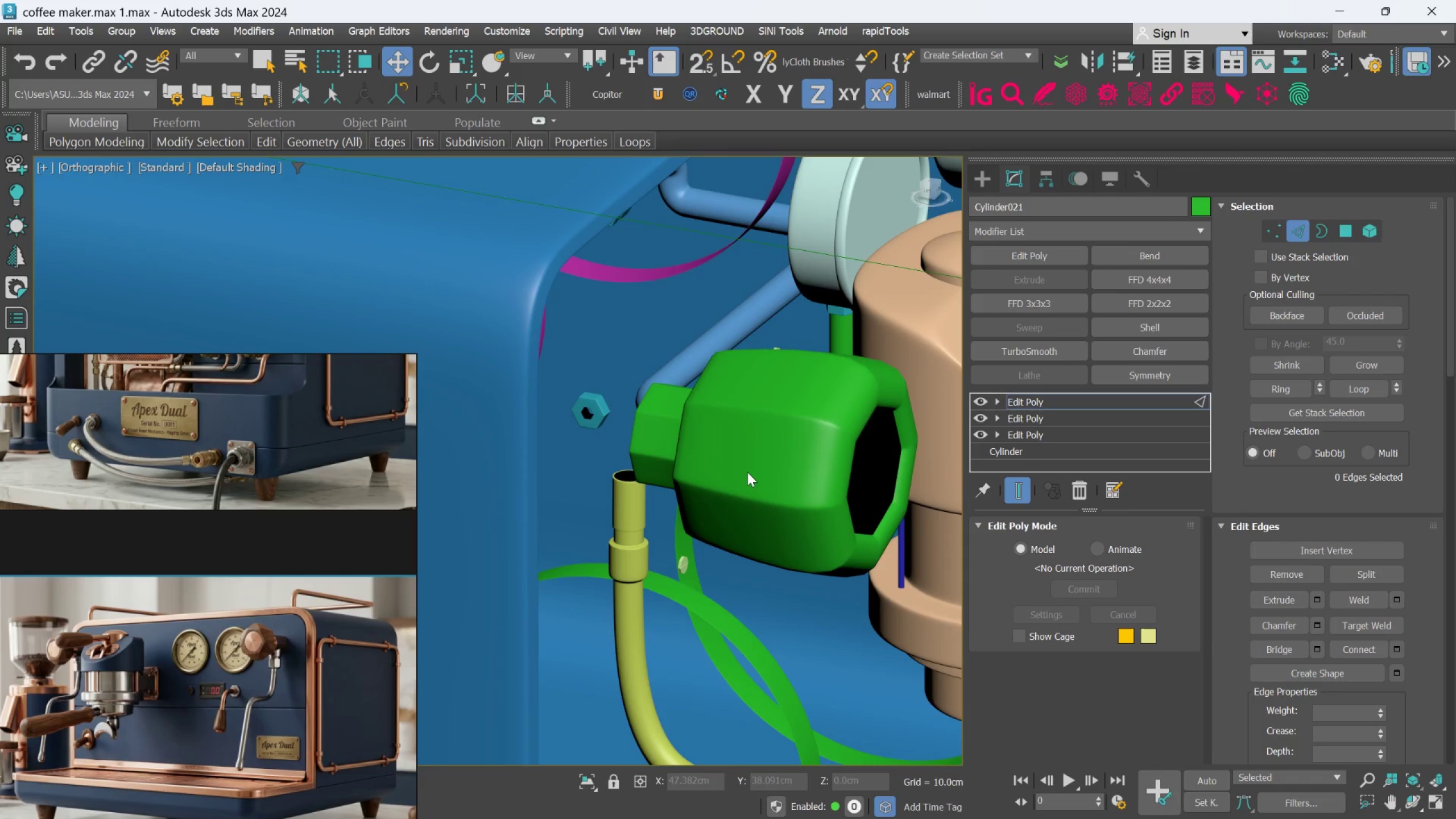 
scroll: coordinate [747, 472], scroll_direction: down, amount: 4.0
 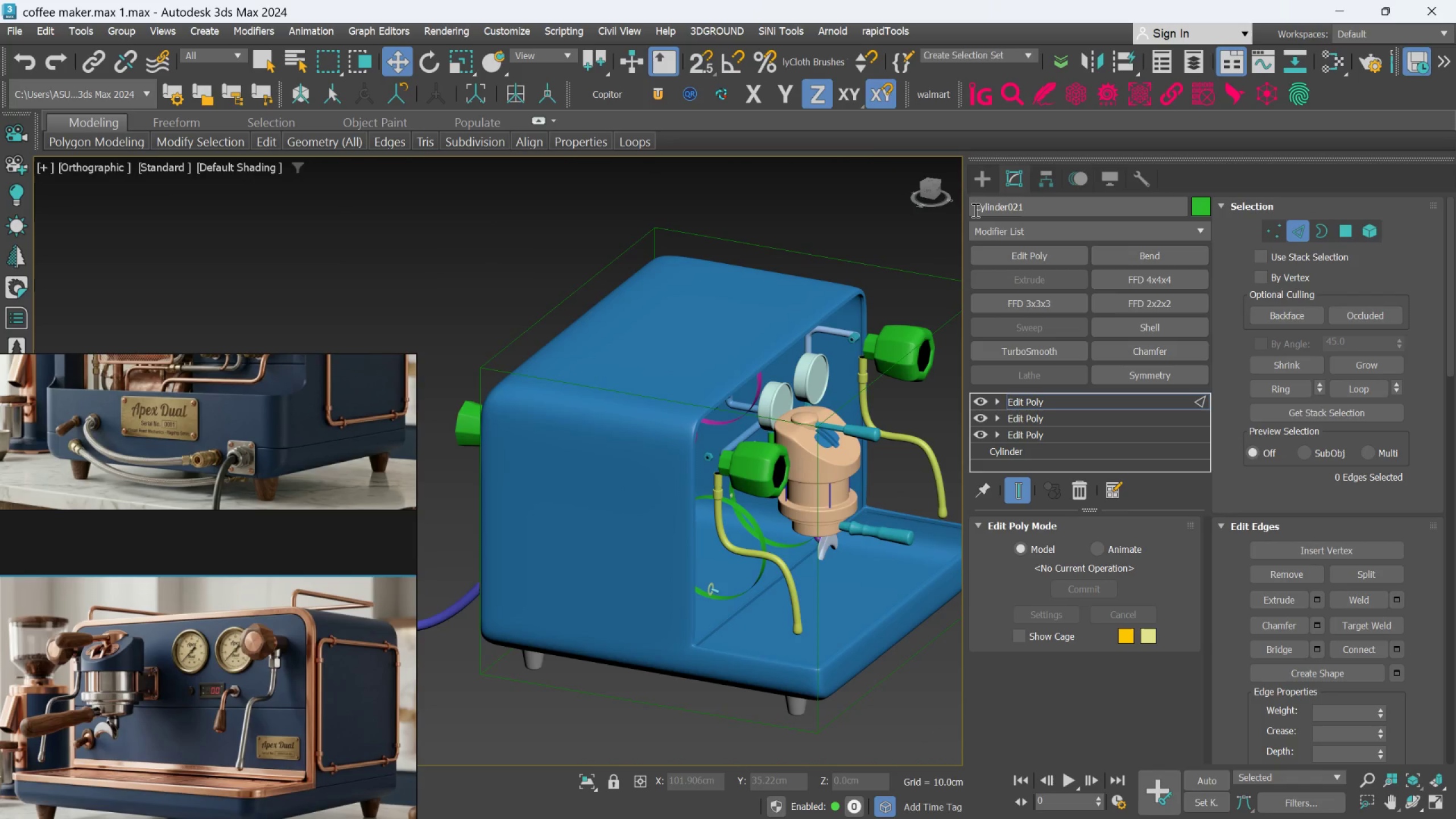 
left_click([977, 173])
 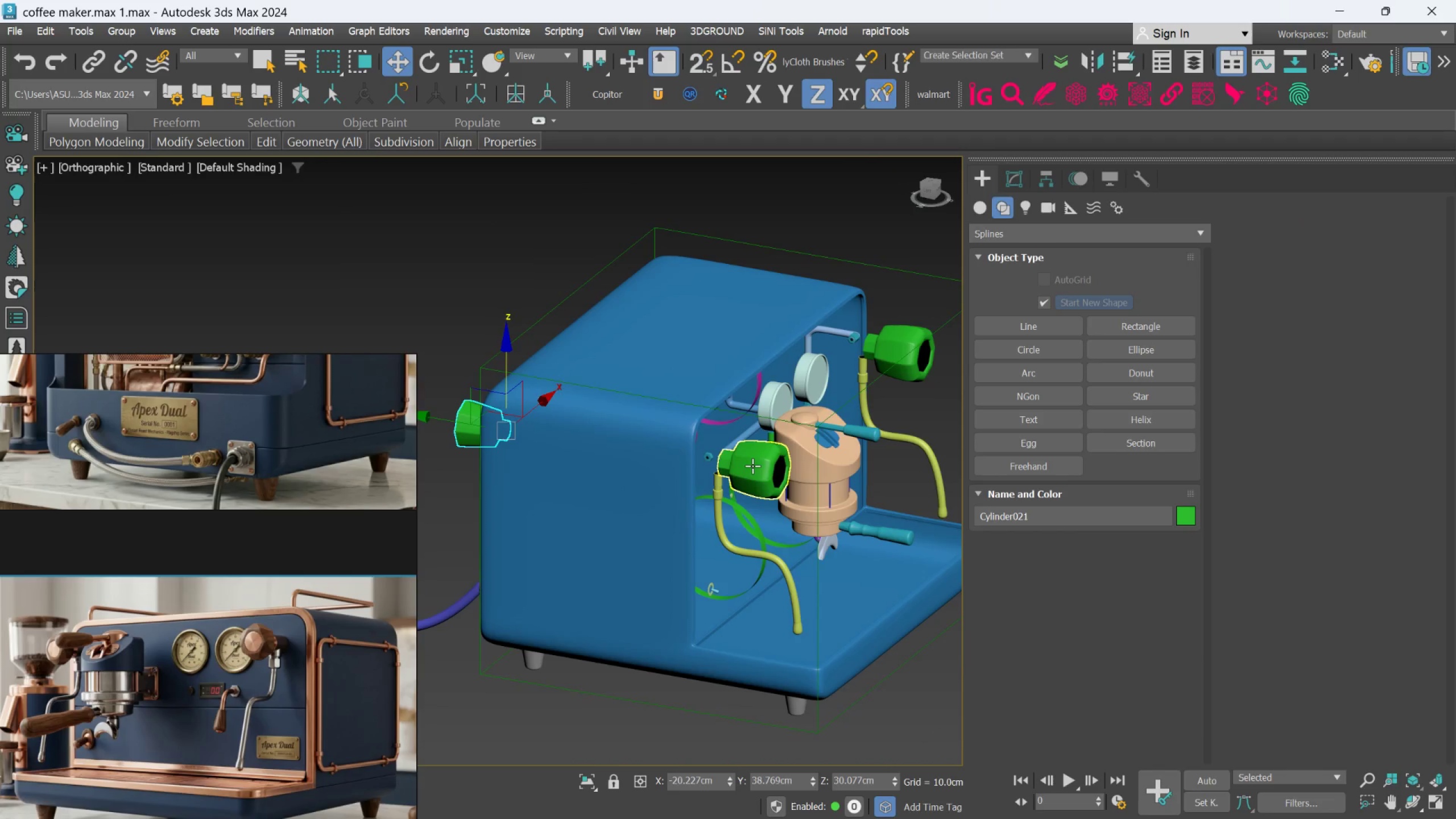 
left_click([752, 466])
 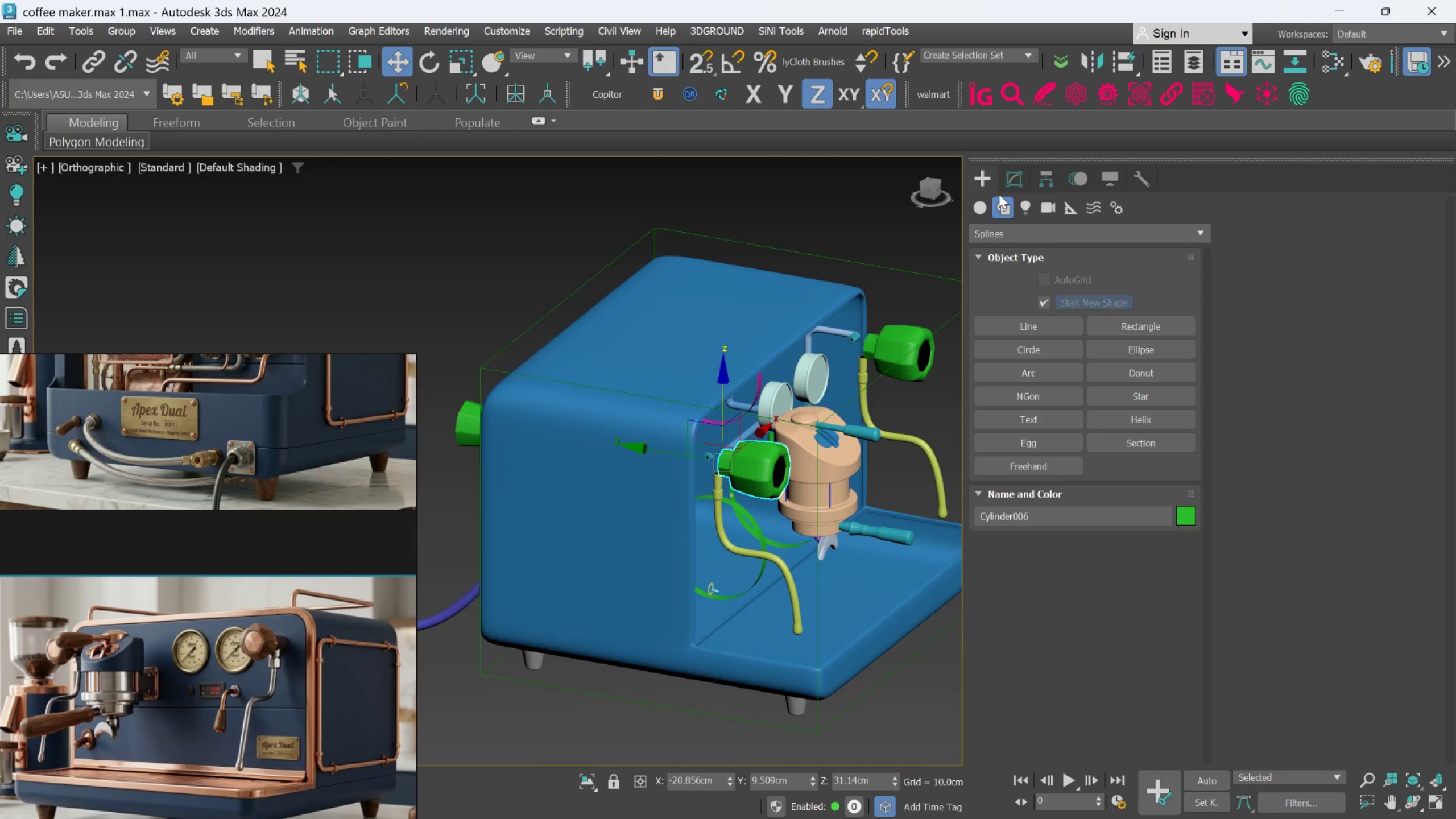 
left_click([1002, 178])
 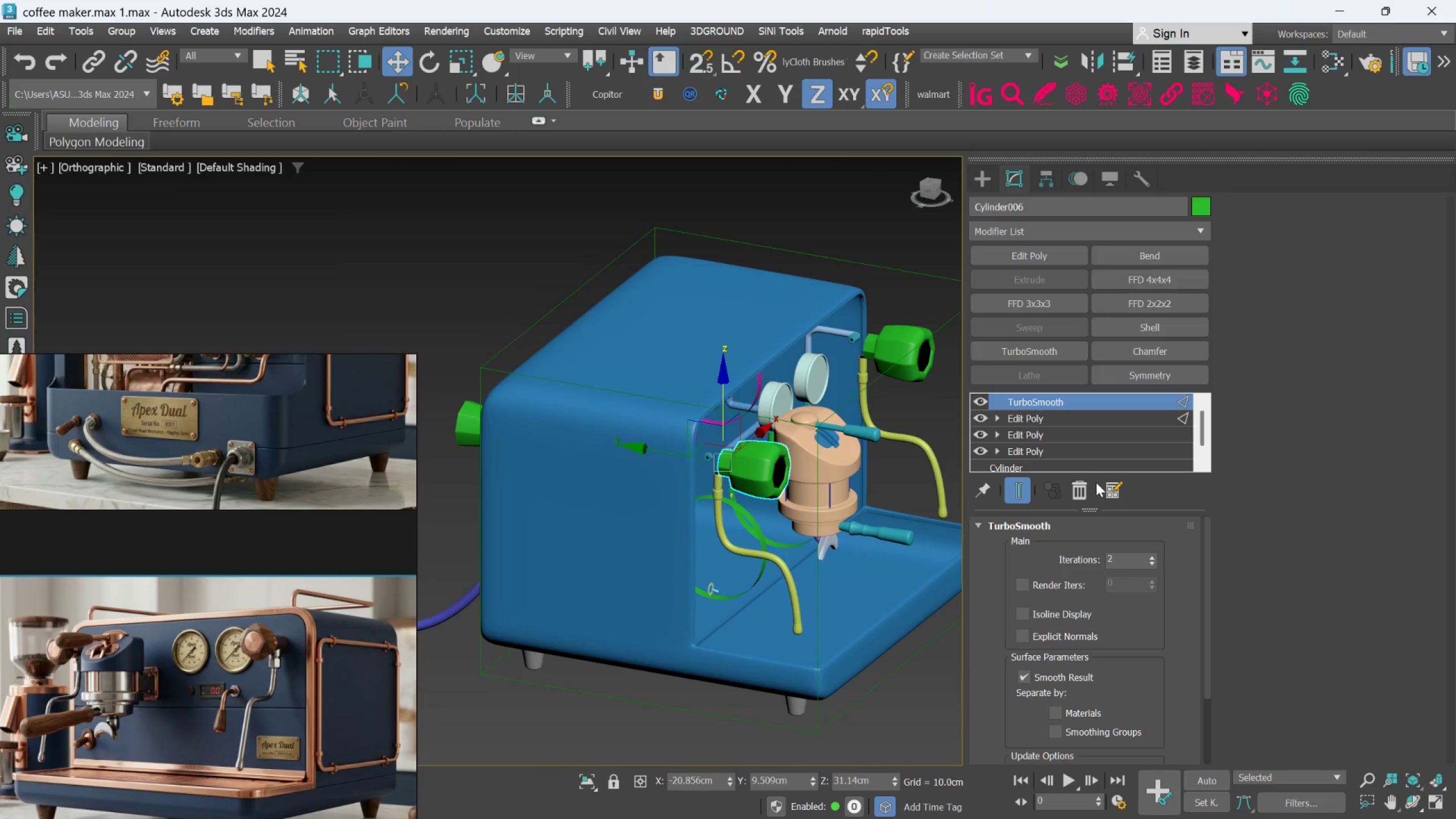 
left_click([1084, 497])
 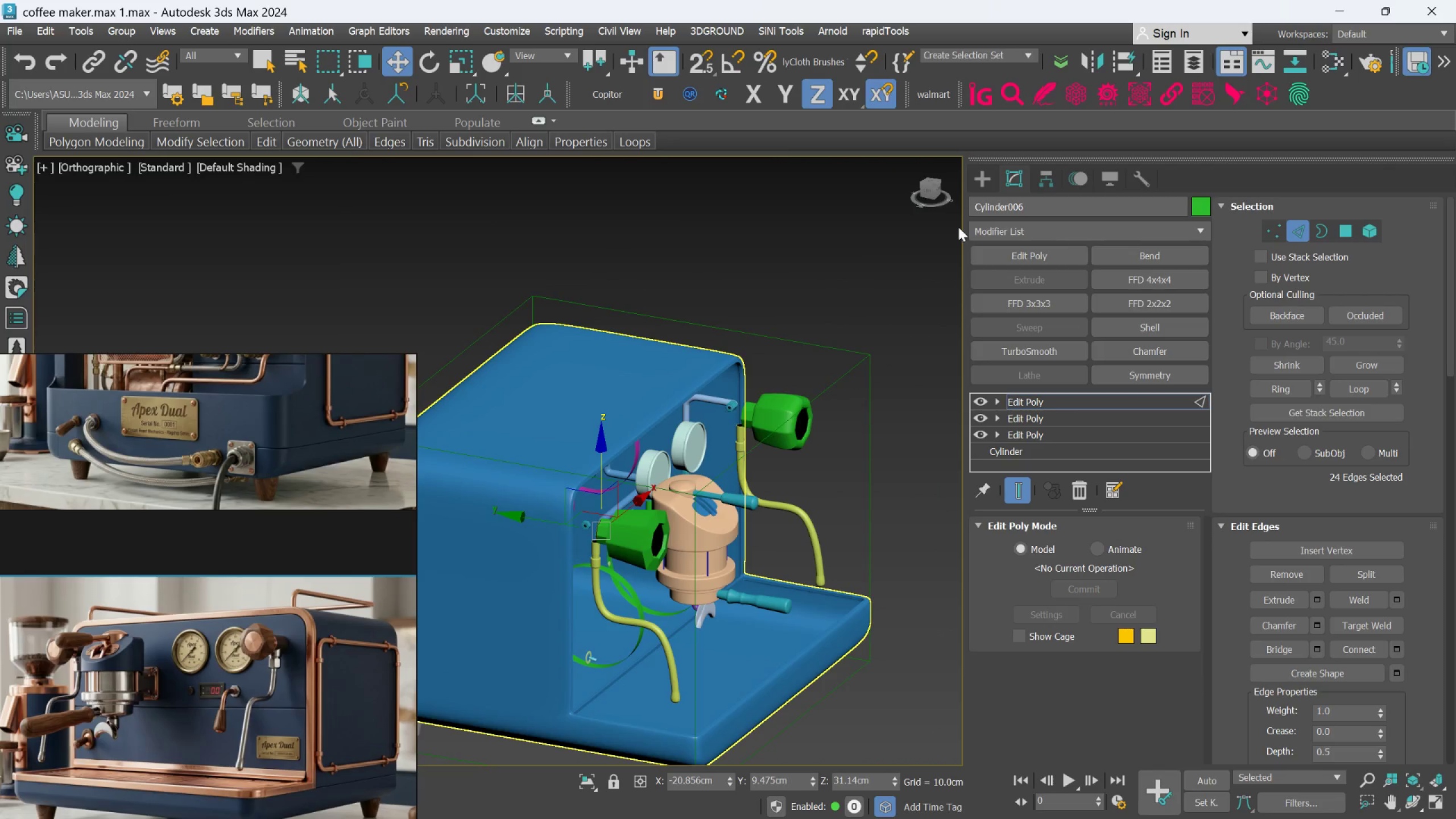 
left_click([975, 186])
 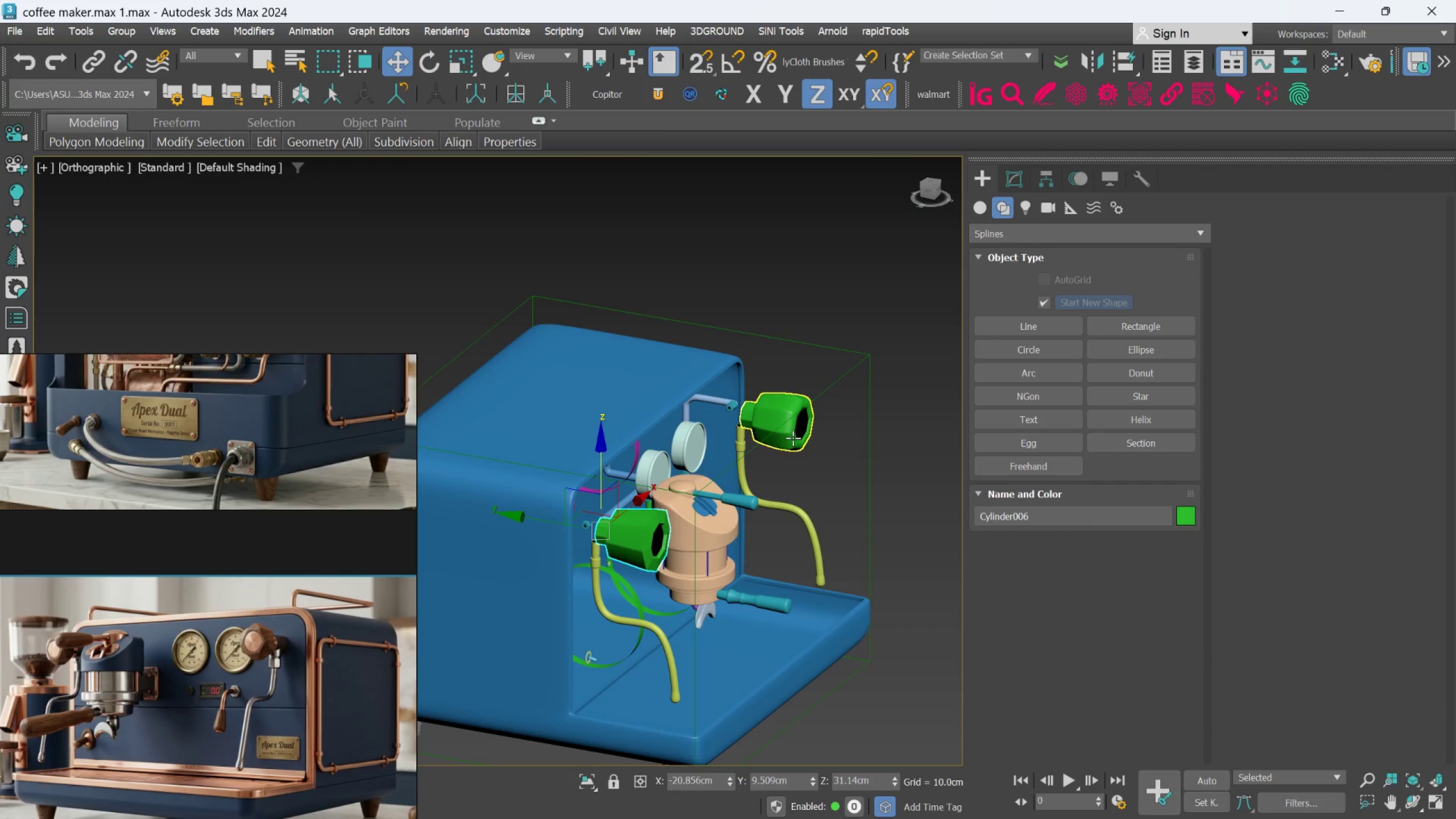 
left_click([792, 439])
 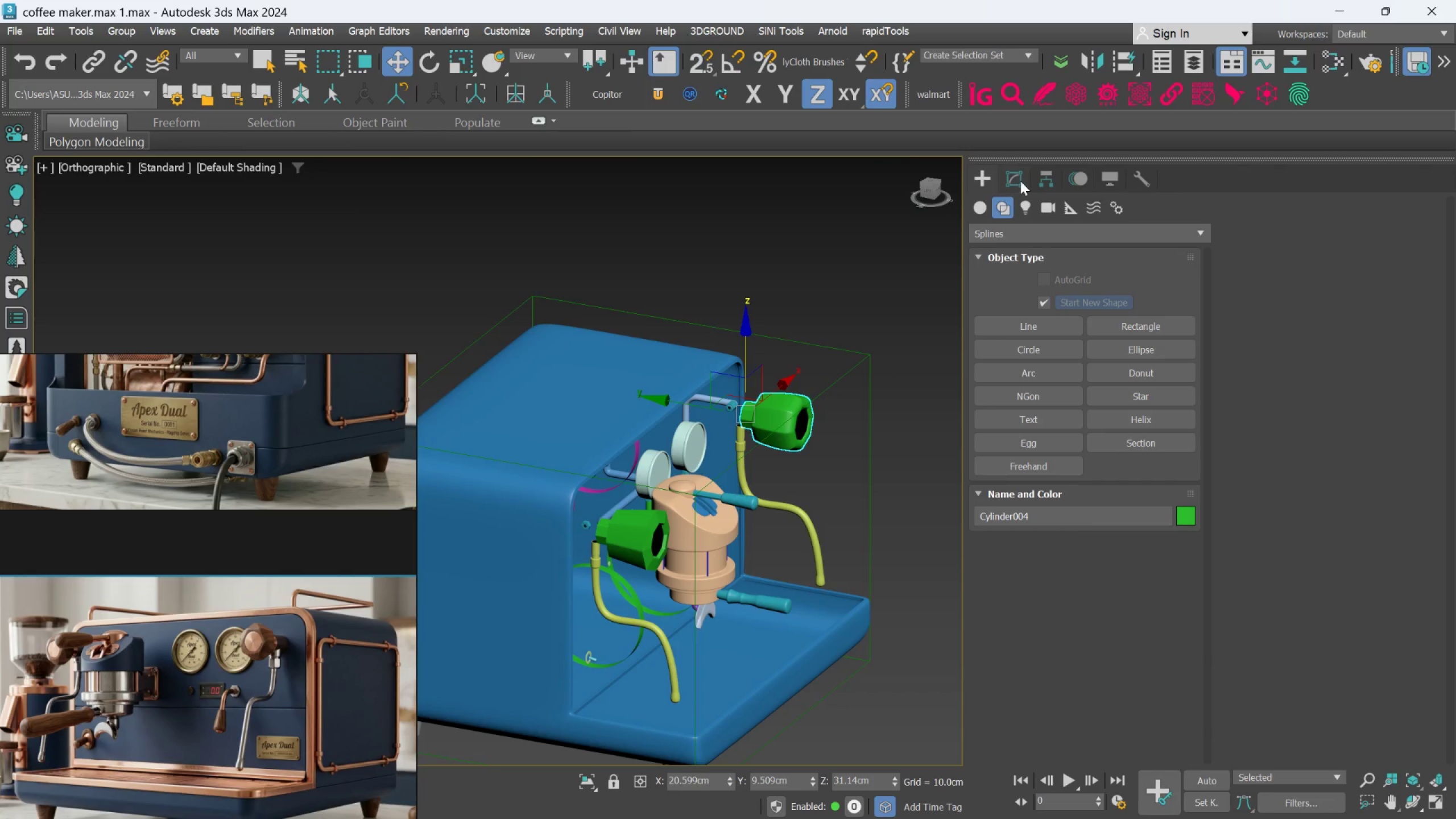 
left_click([1020, 181])
 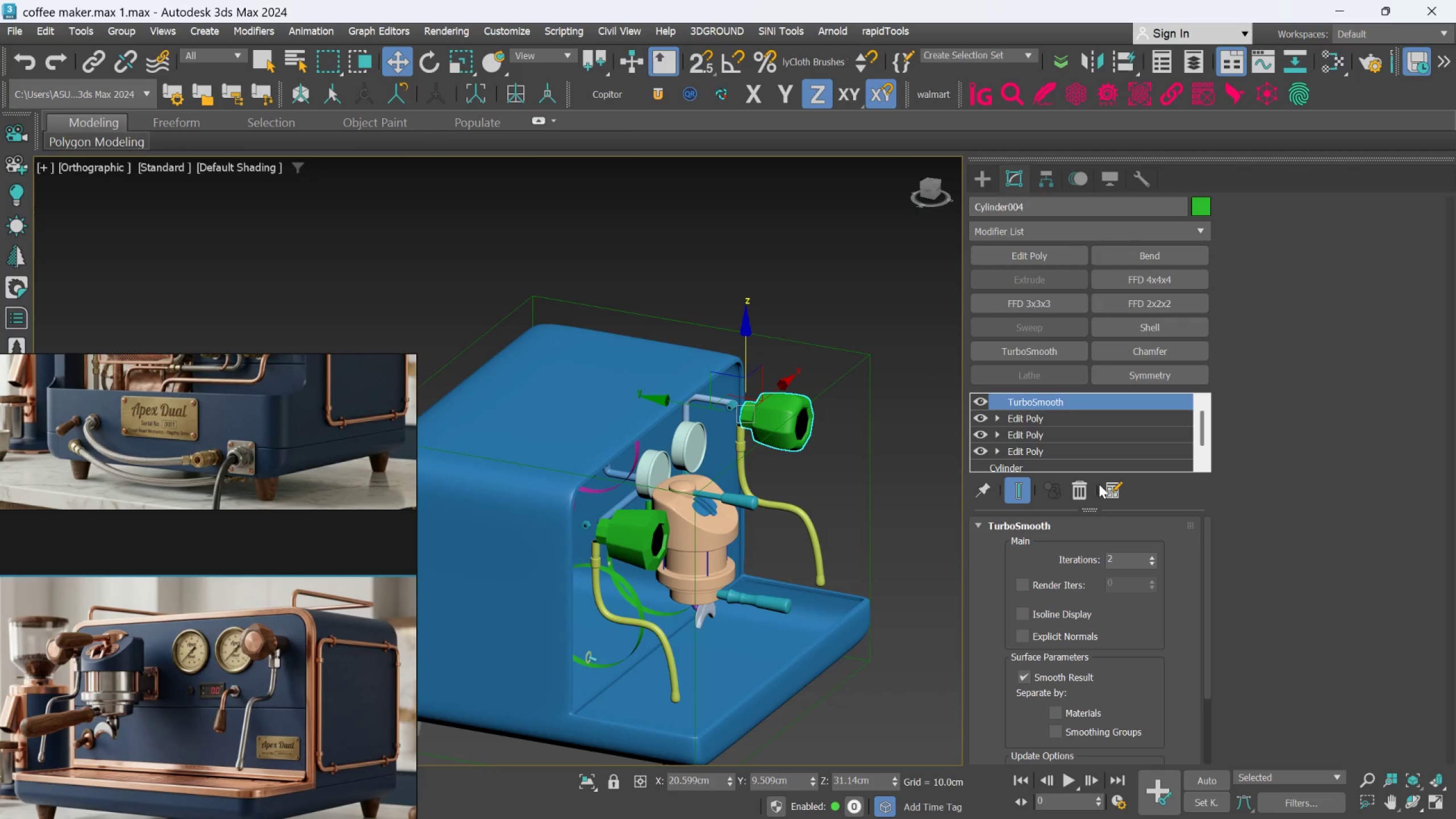 
left_click([1087, 503])
 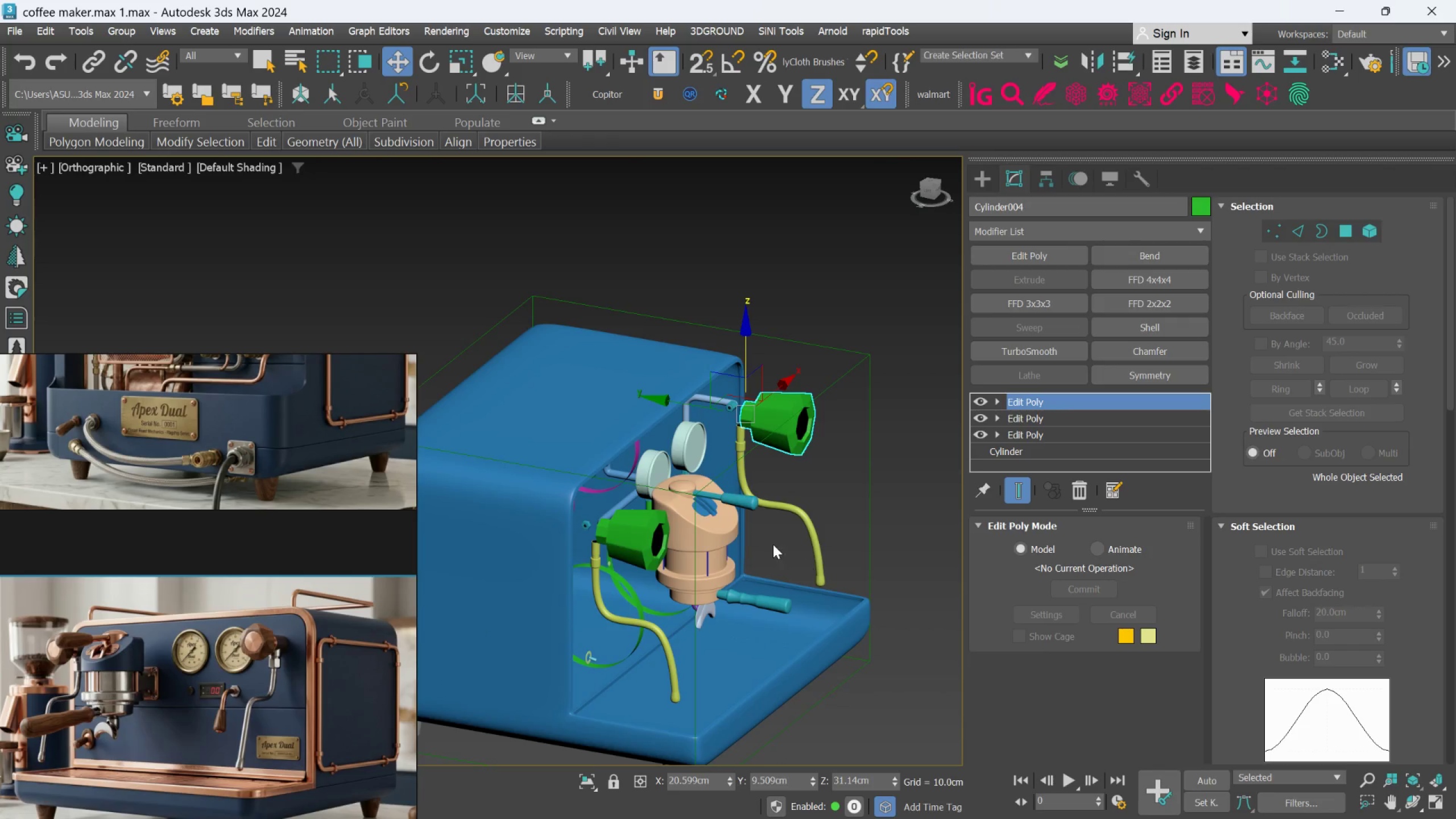 
hold_key(key=AltLeft, duration=0.62)
 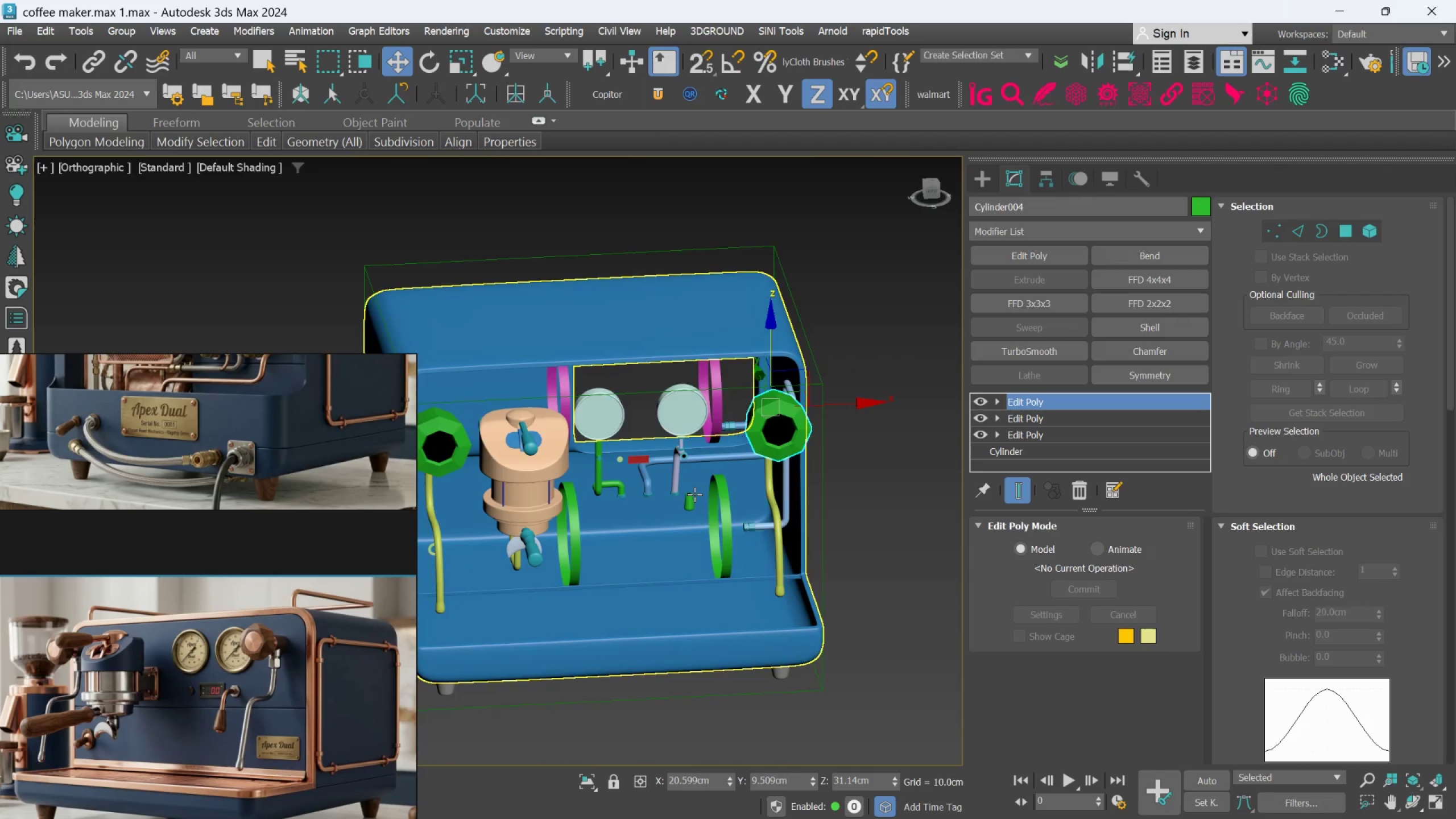 
scroll: coordinate [694, 494], scroll_direction: up, amount: 2.0
 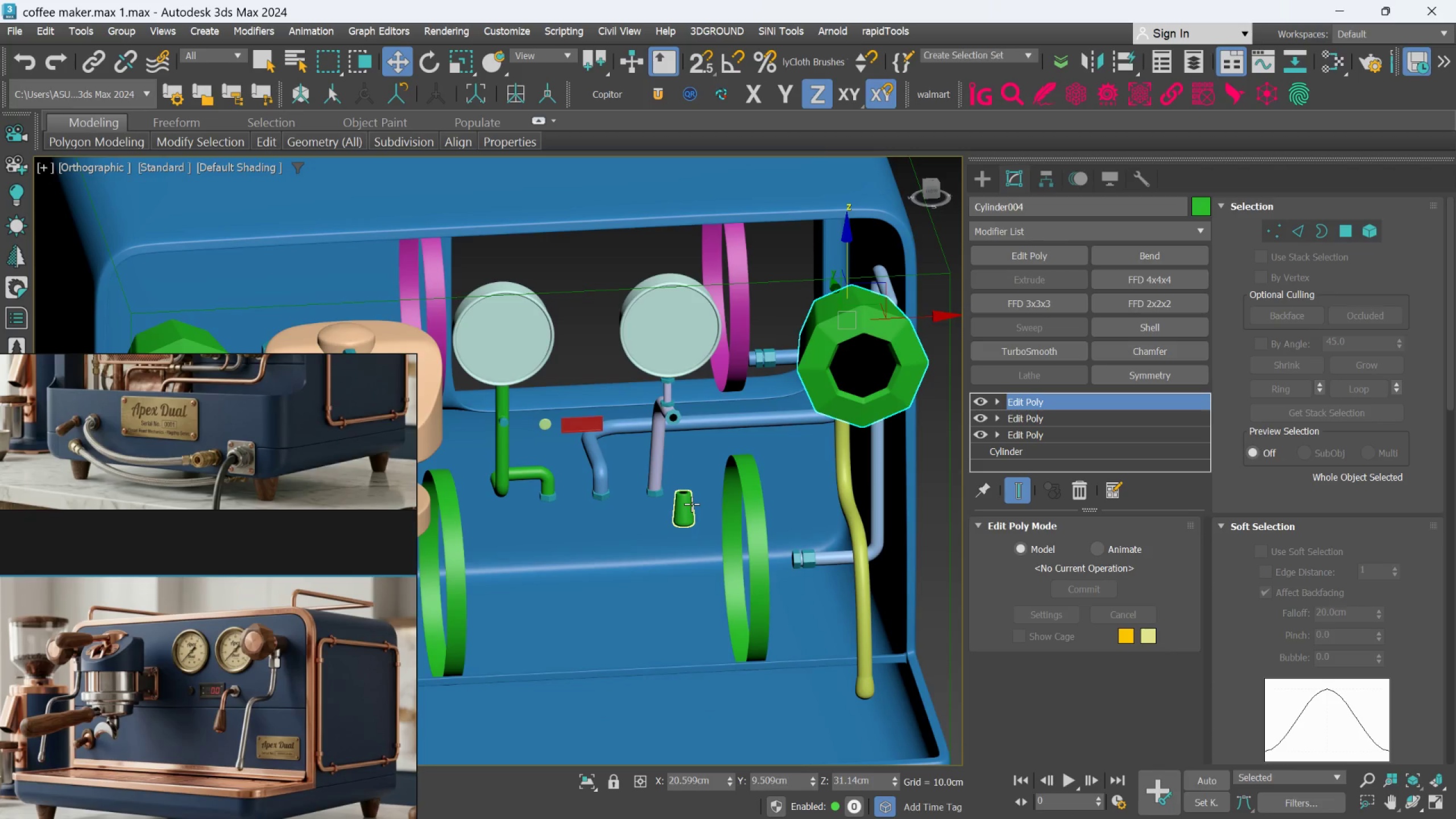 
left_click([692, 504])
 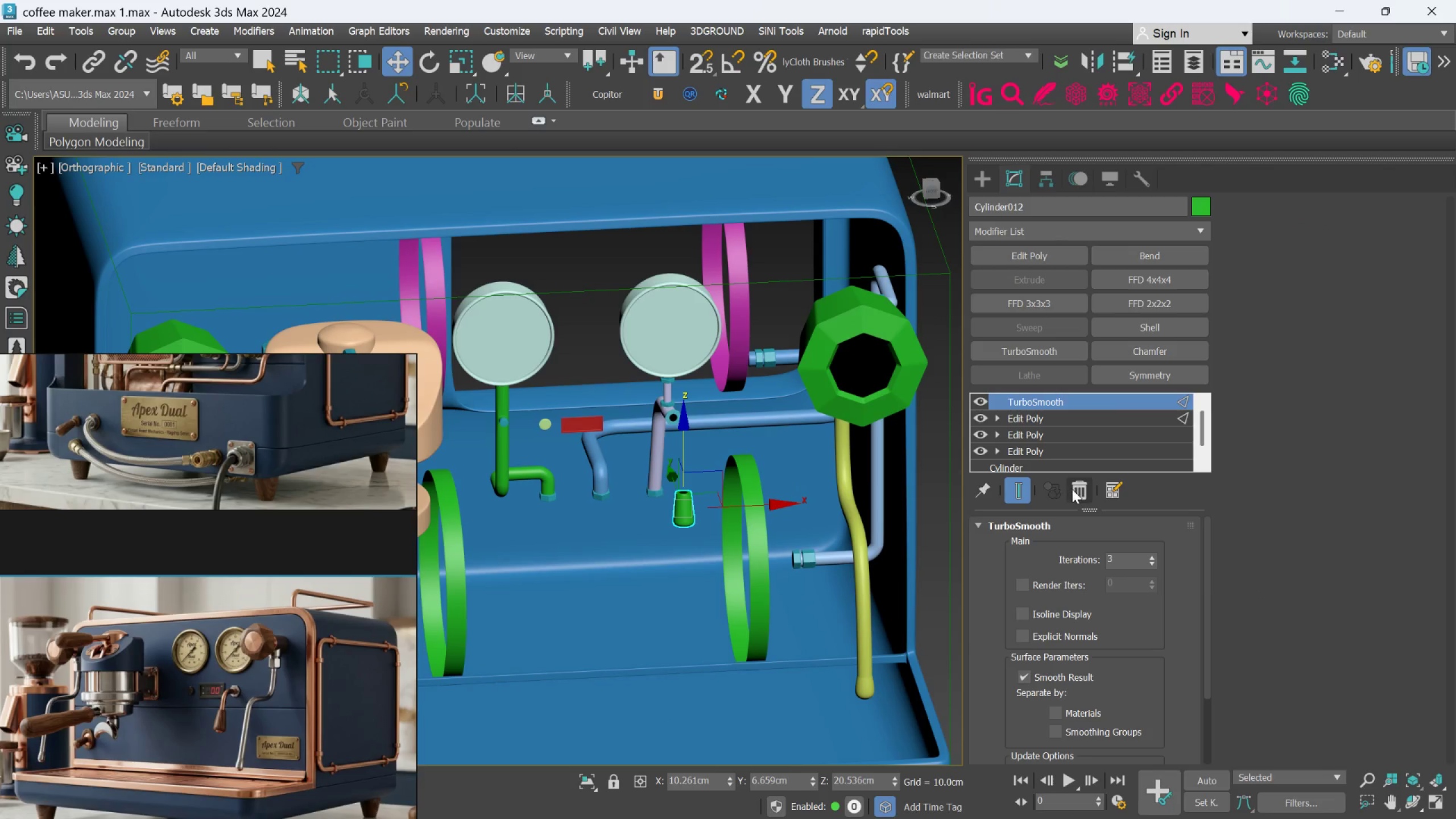 
left_click([1085, 486])
 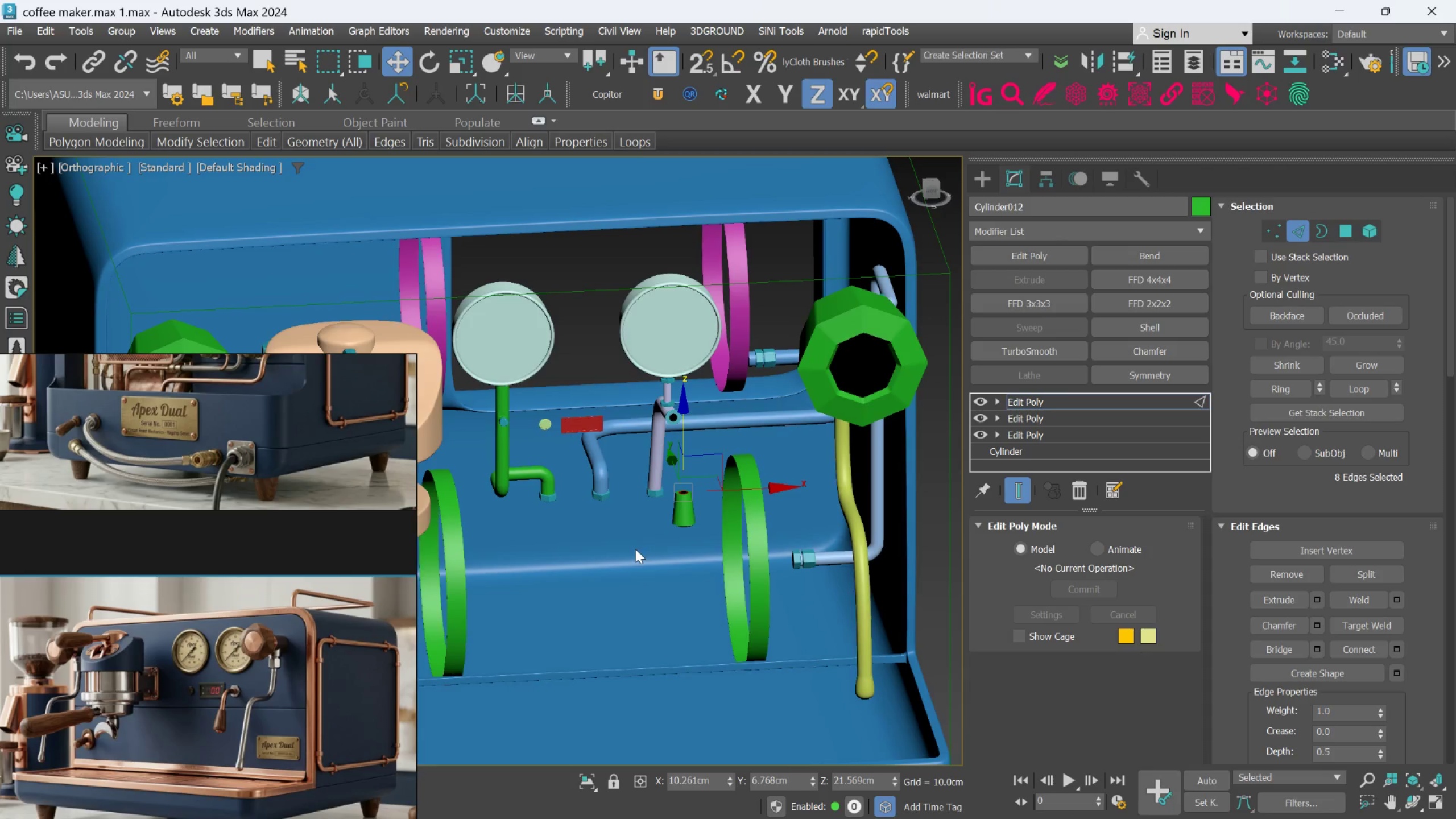 
scroll: coordinate [635, 549], scroll_direction: down, amount: 2.0
 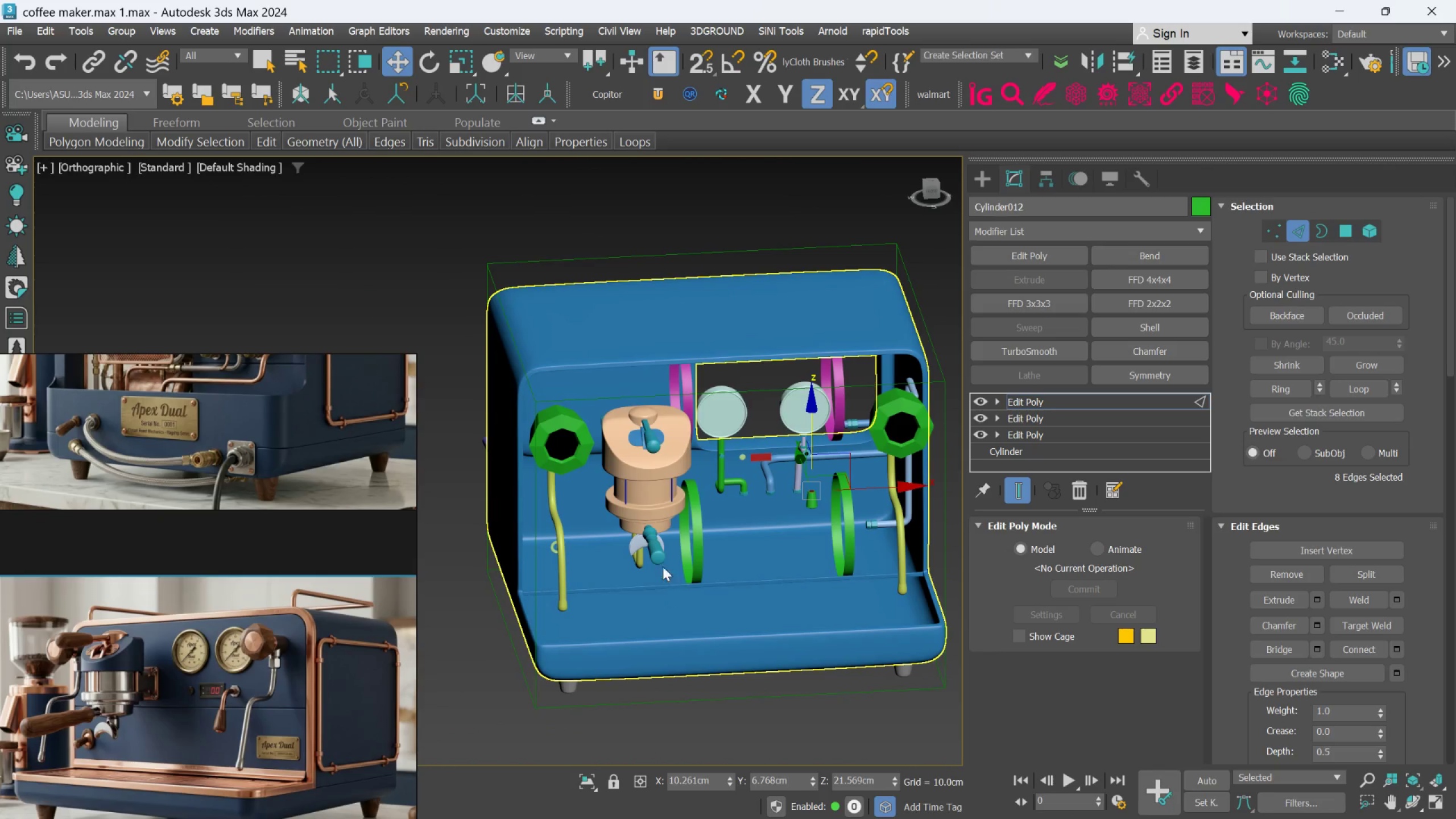 
scroll: coordinate [649, 548], scroll_direction: up, amount: 1.0
 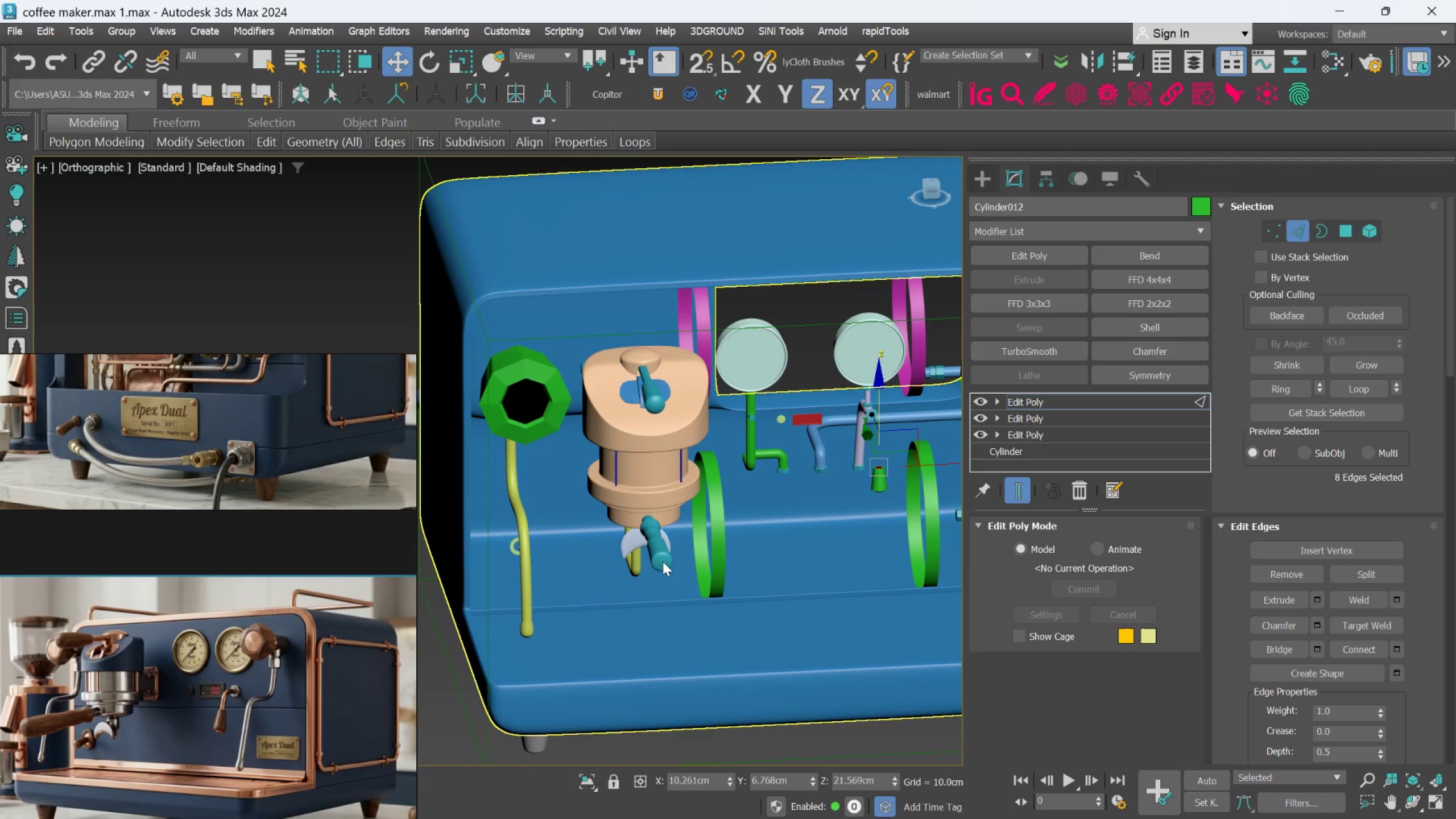 
hold_key(key=AltLeft, duration=0.72)
 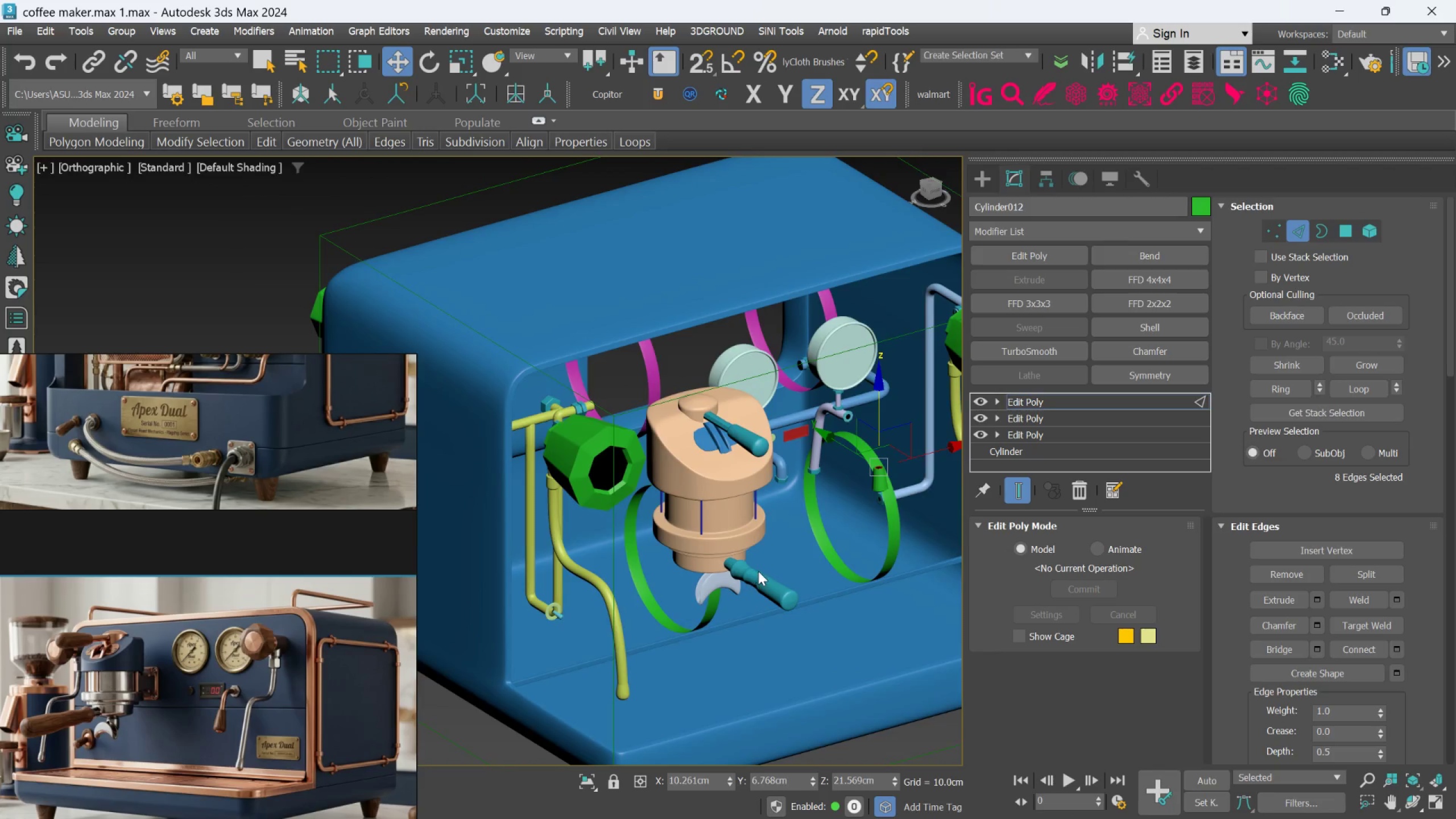 
hold_key(key=AltLeft, duration=0.58)
 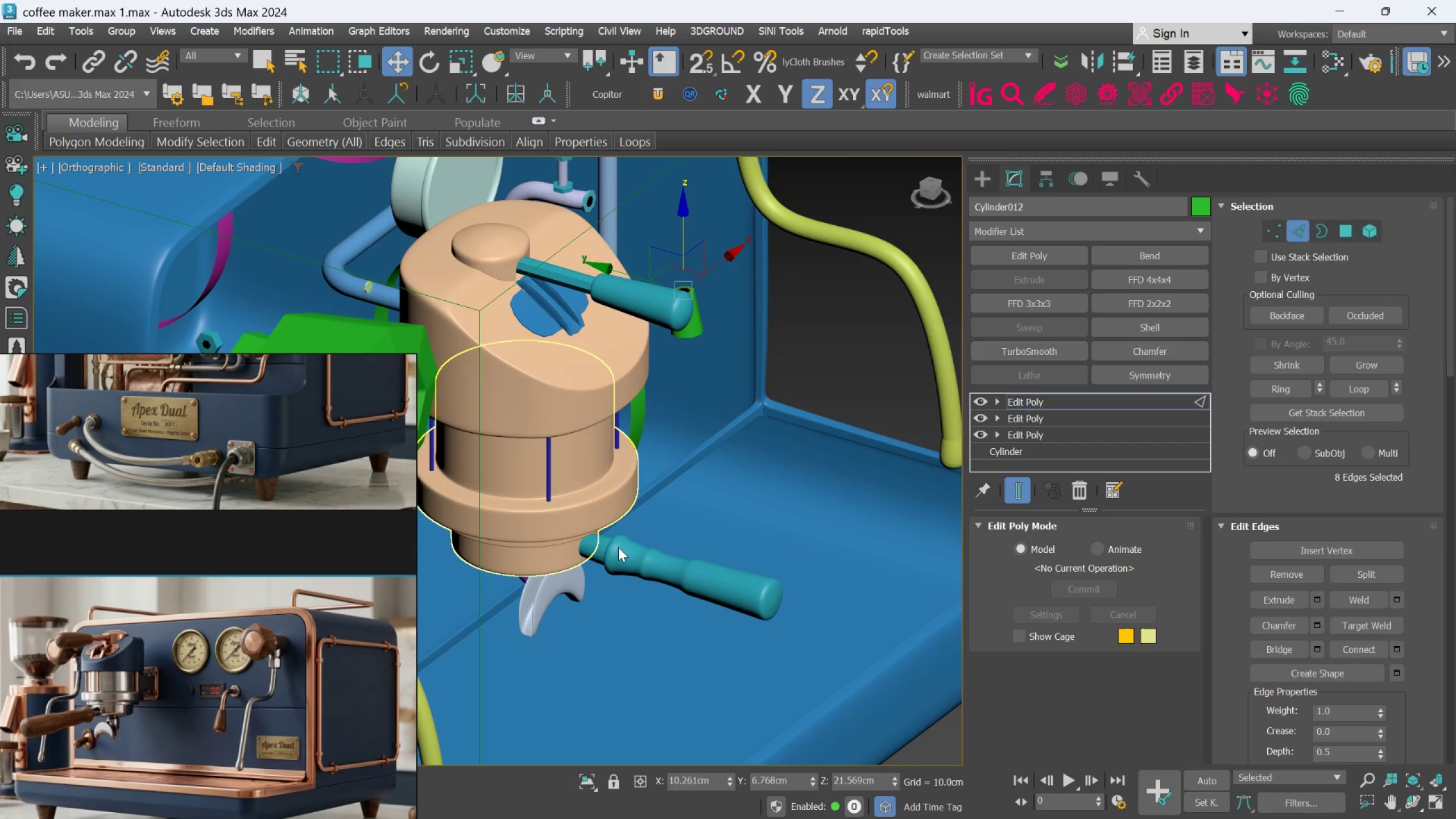 
scroll: coordinate [618, 547], scroll_direction: up, amount: 3.0
 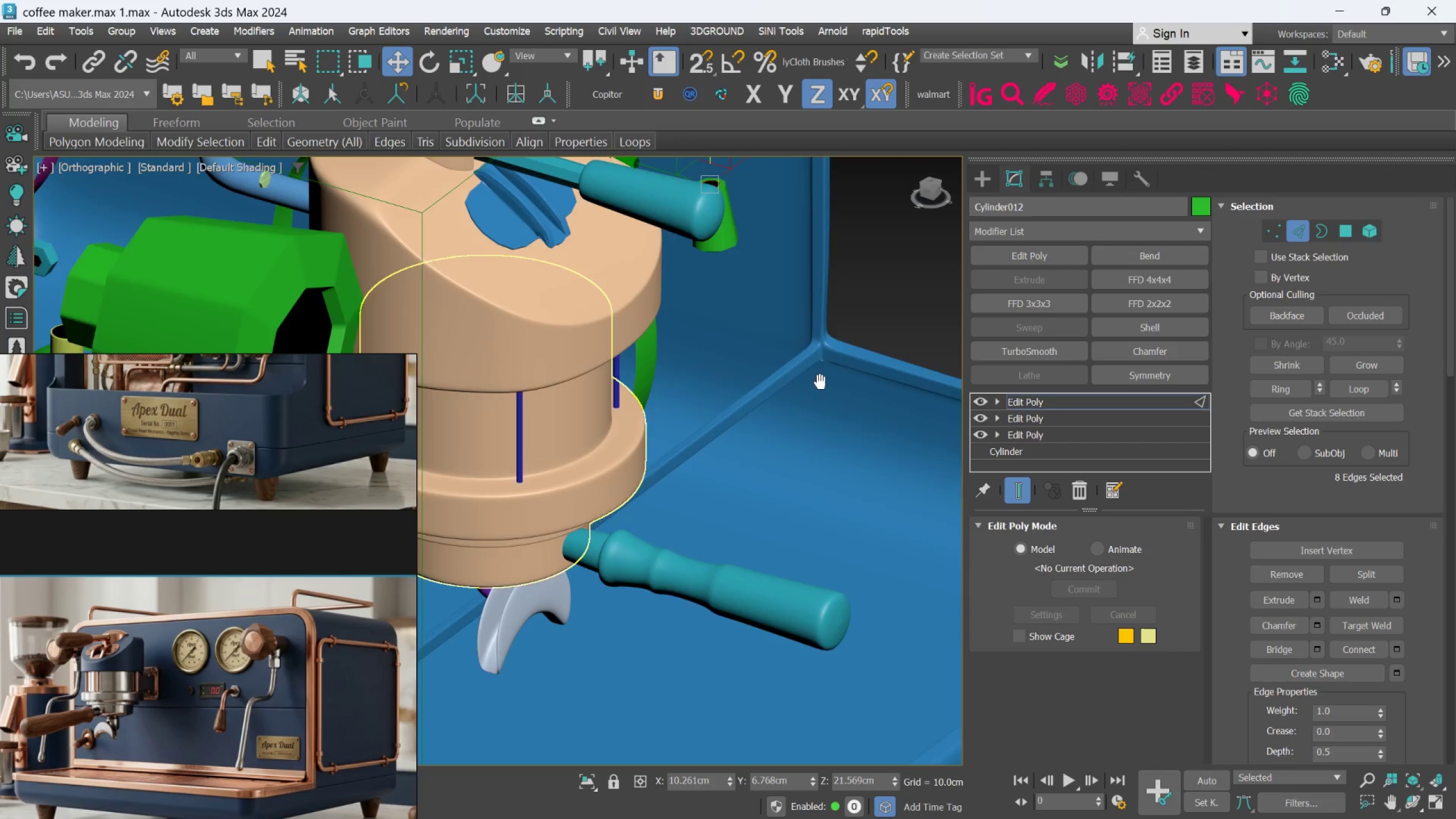 
scroll: coordinate [536, 396], scroll_direction: down, amount: 3.0
 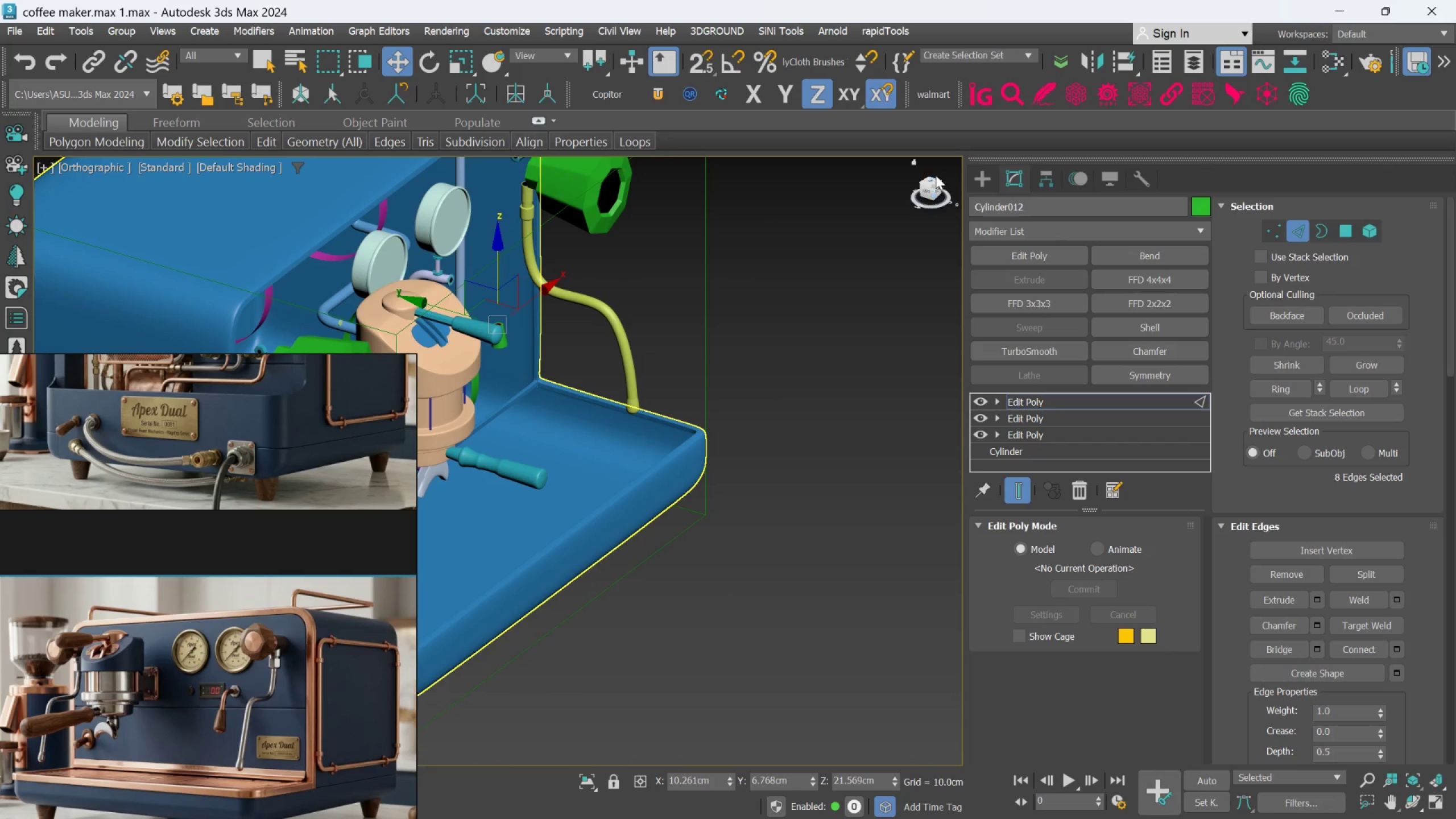 
left_click([971, 171])
 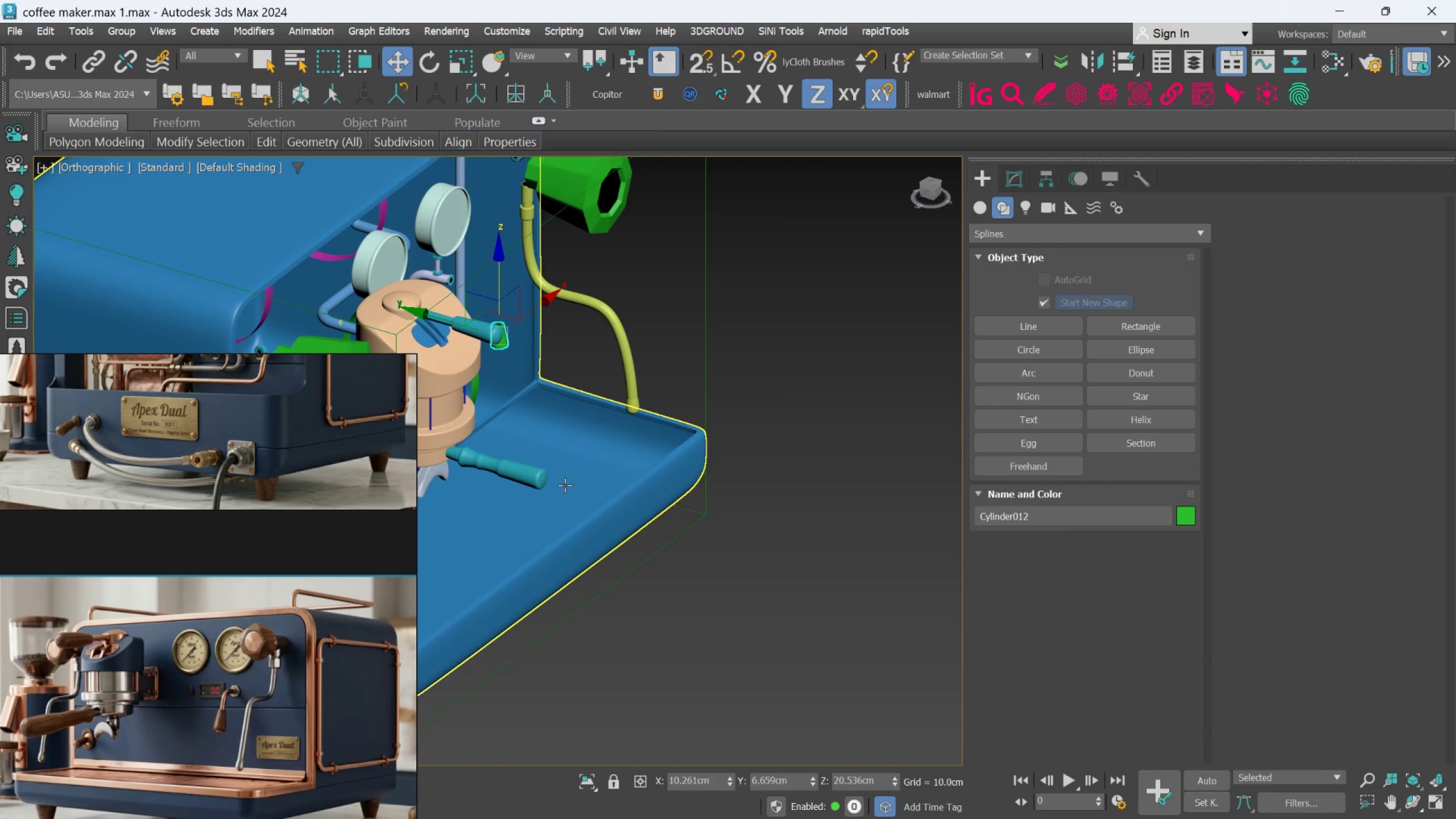 
scroll: coordinate [562, 485], scroll_direction: up, amount: 1.0
 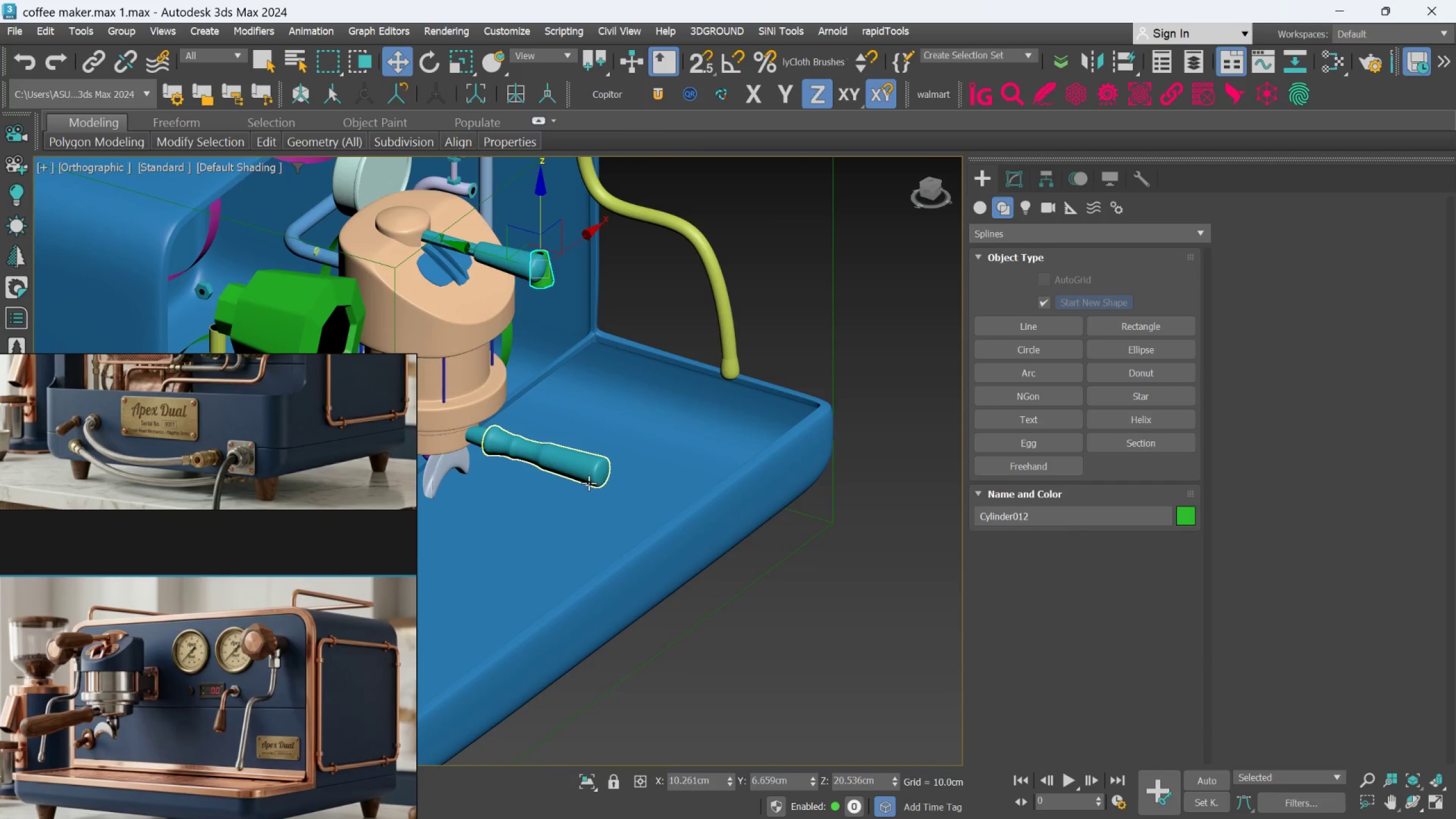 
left_click([588, 483])
 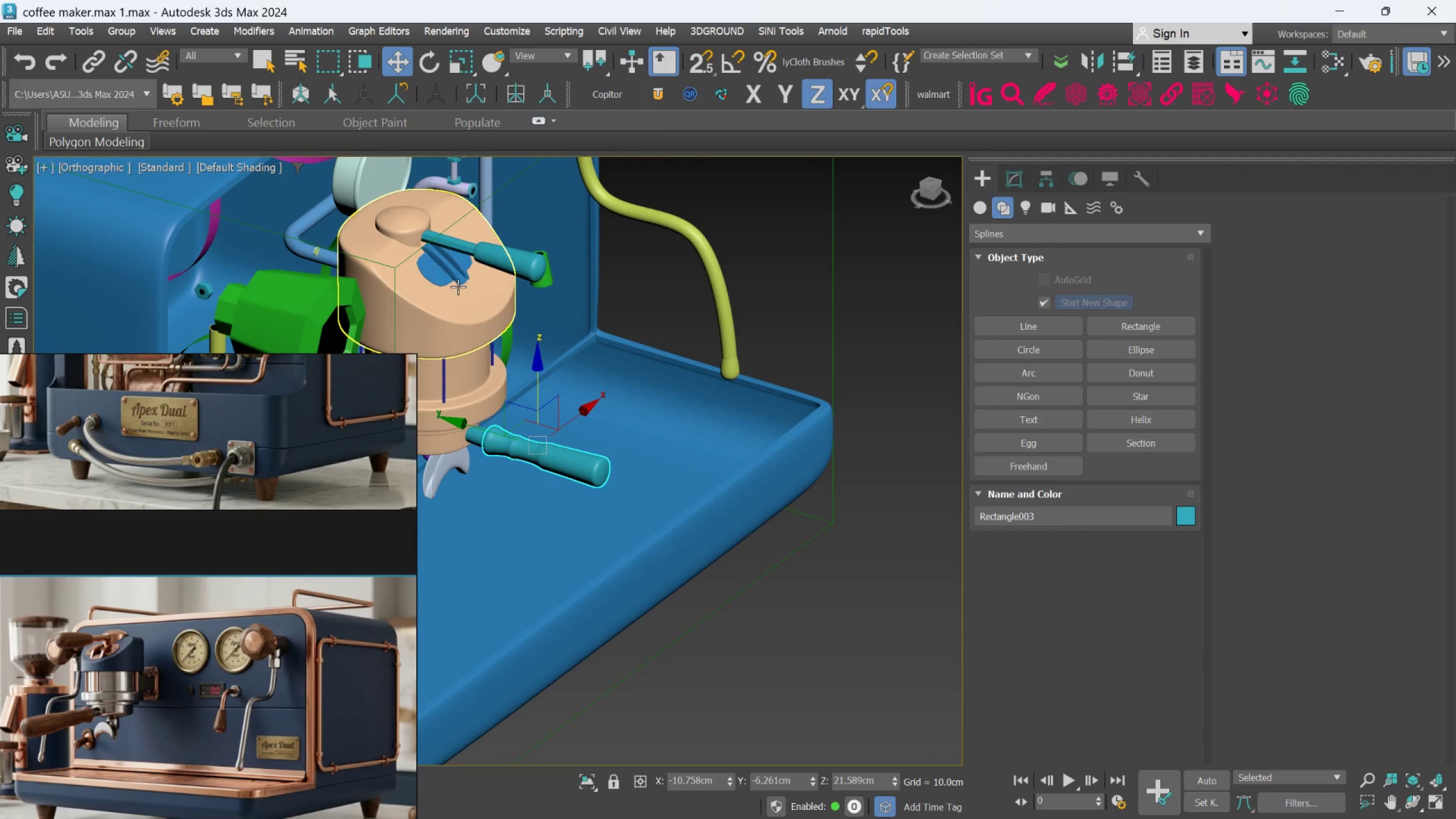 
wait(5.52)
 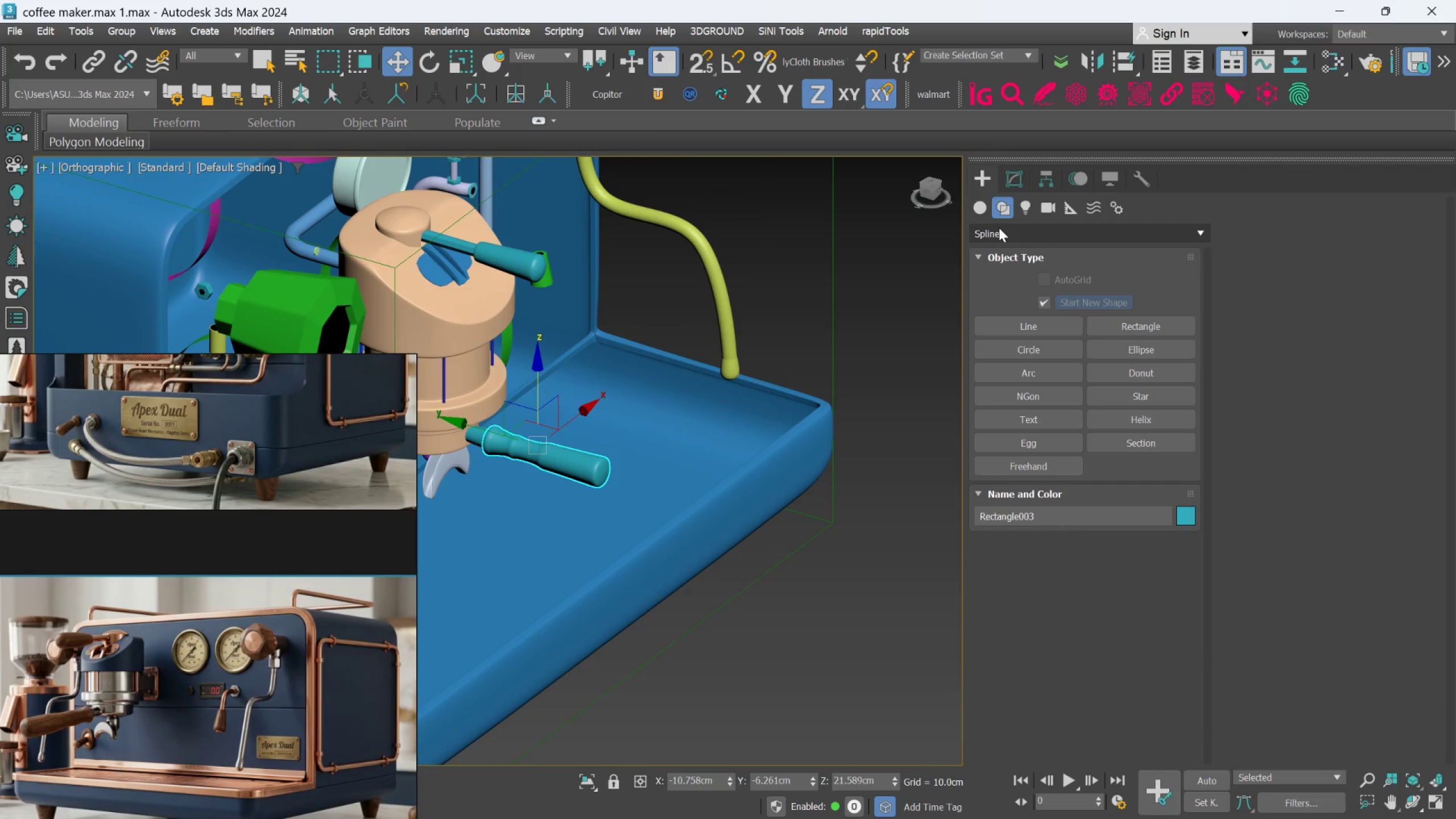 
right_click([880, 362])
 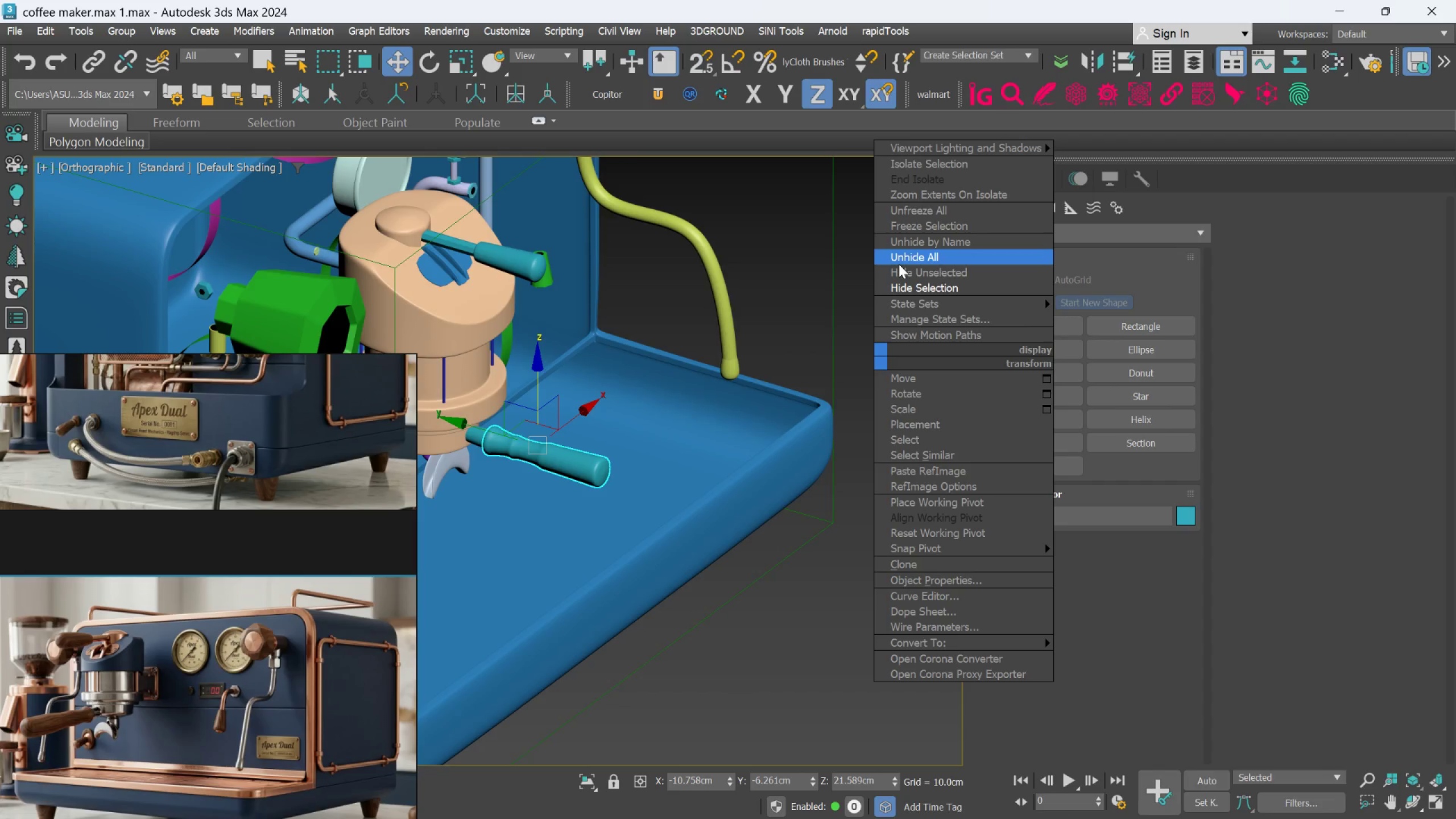 
left_click([899, 264])
 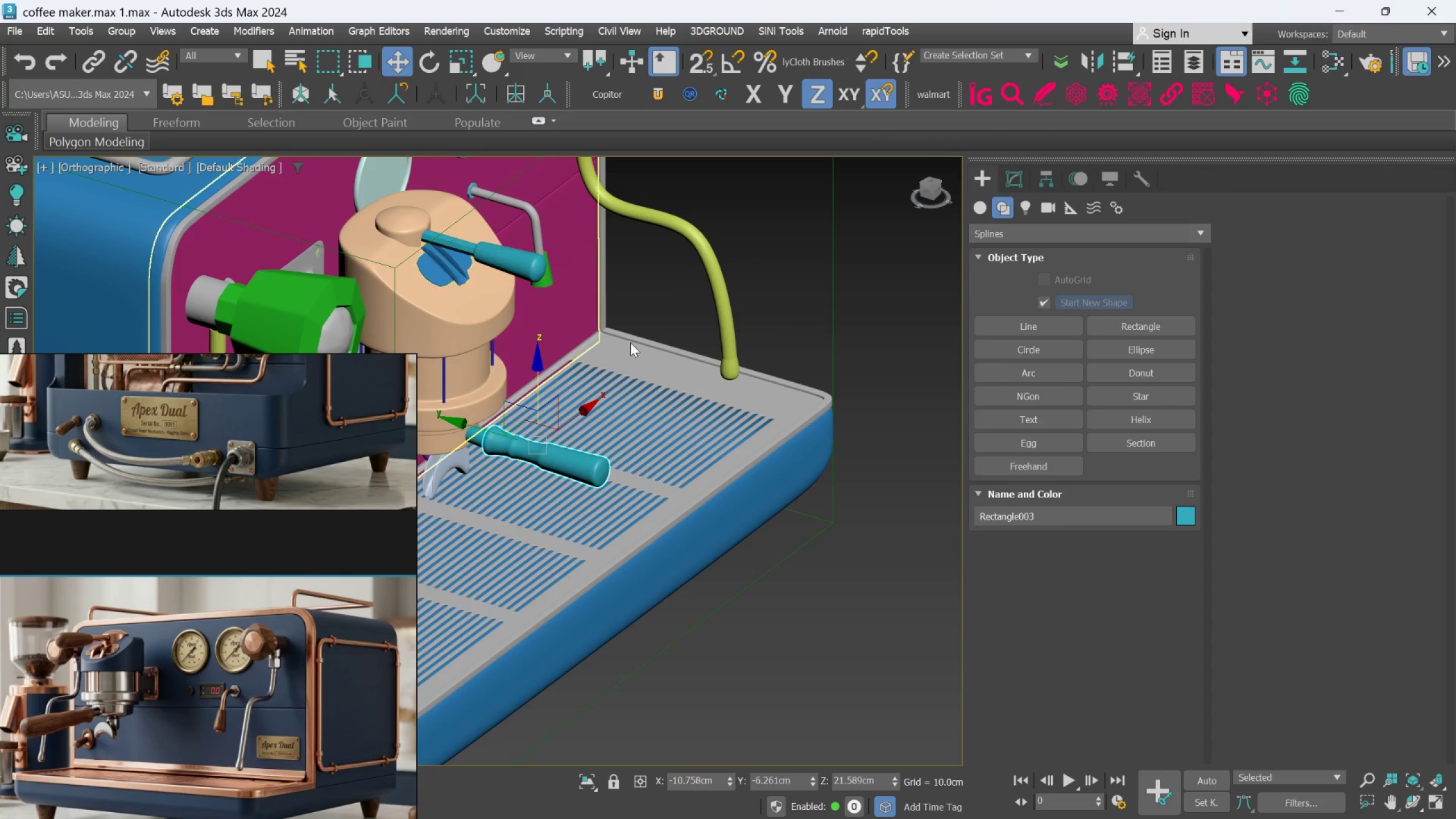 
left_click([667, 382])
 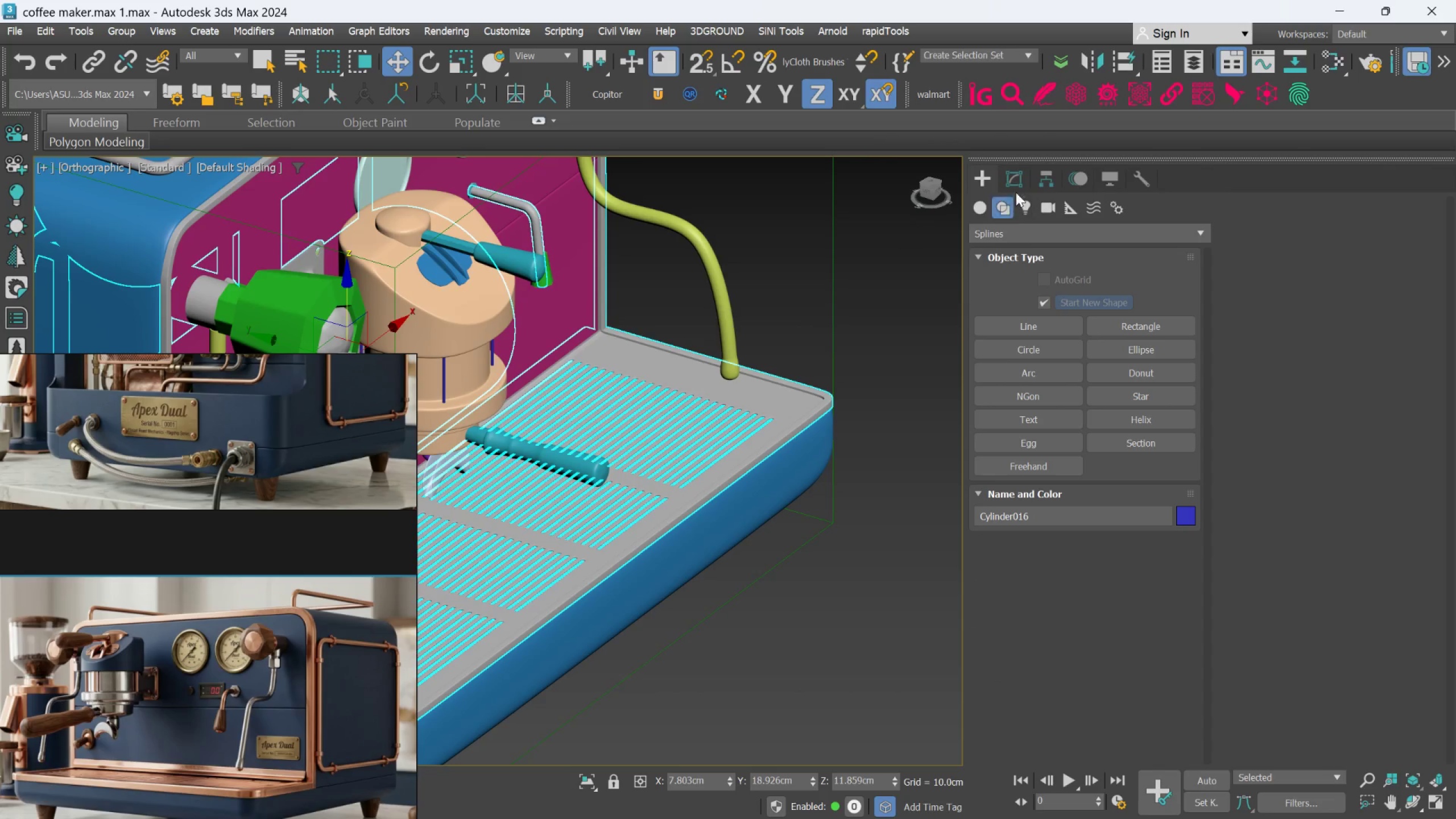 
left_click([1016, 182])
 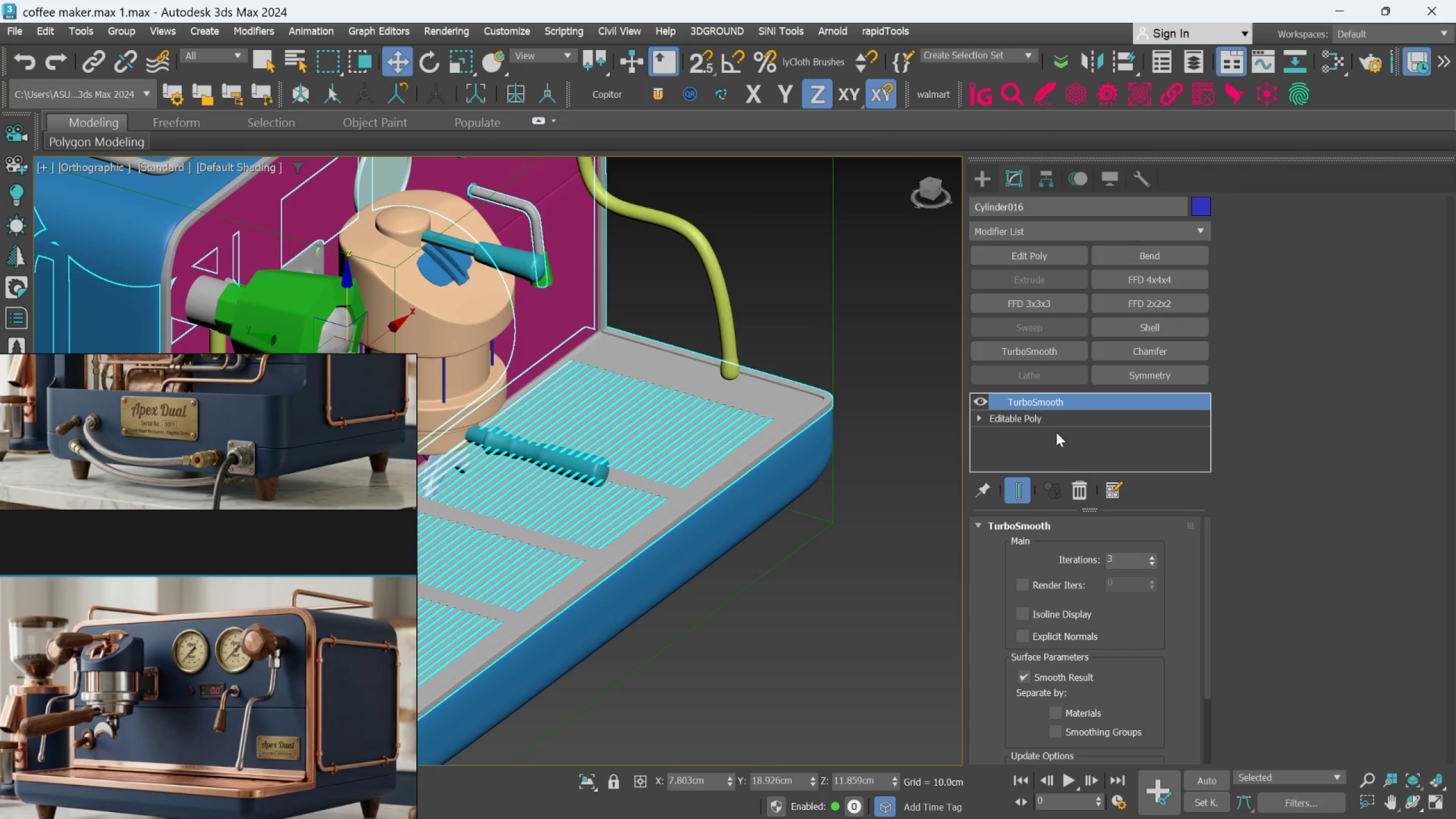 
left_click([1053, 416])
 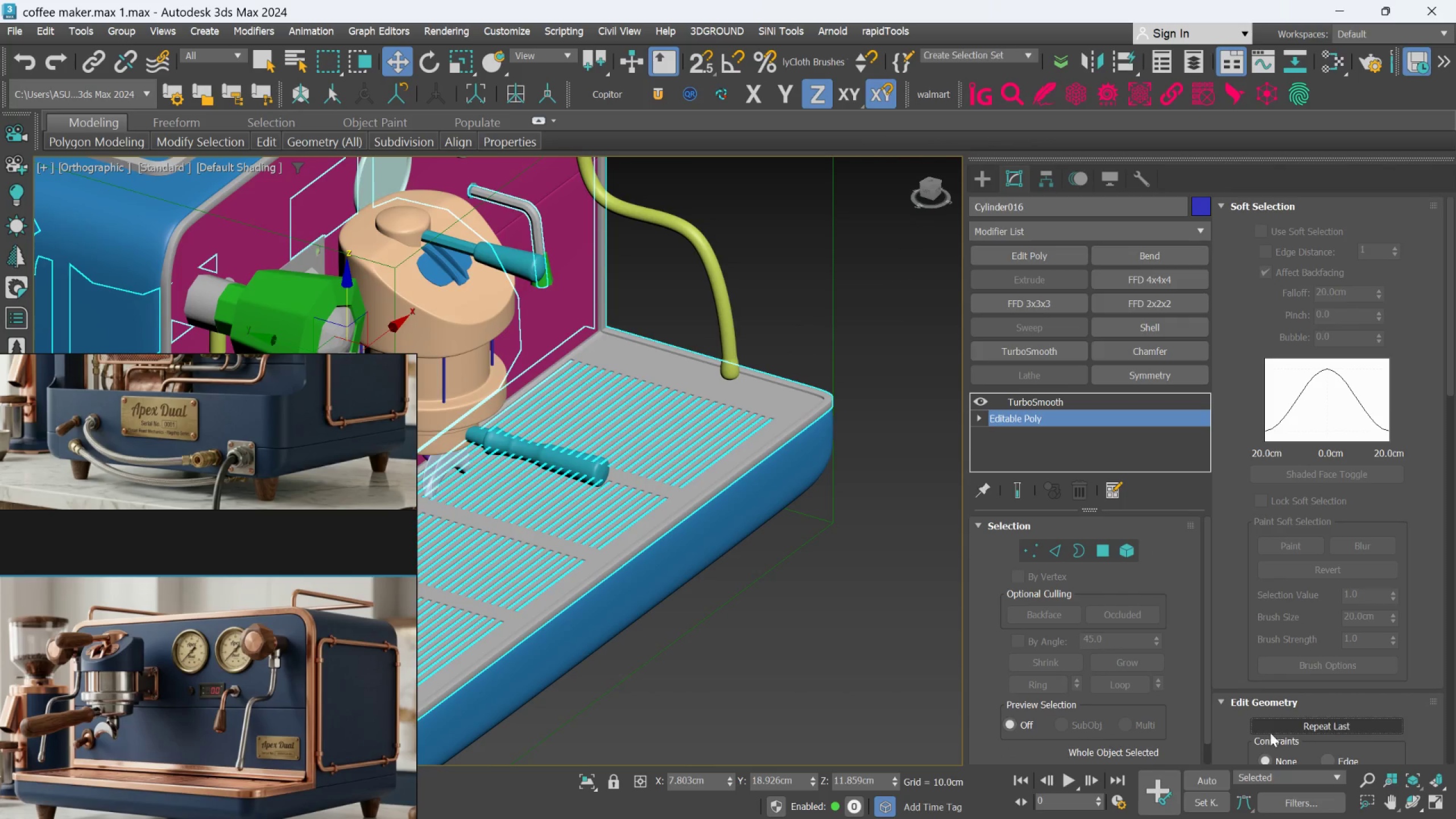 
scroll: coordinate [1275, 751], scroll_direction: down, amount: 8.0
 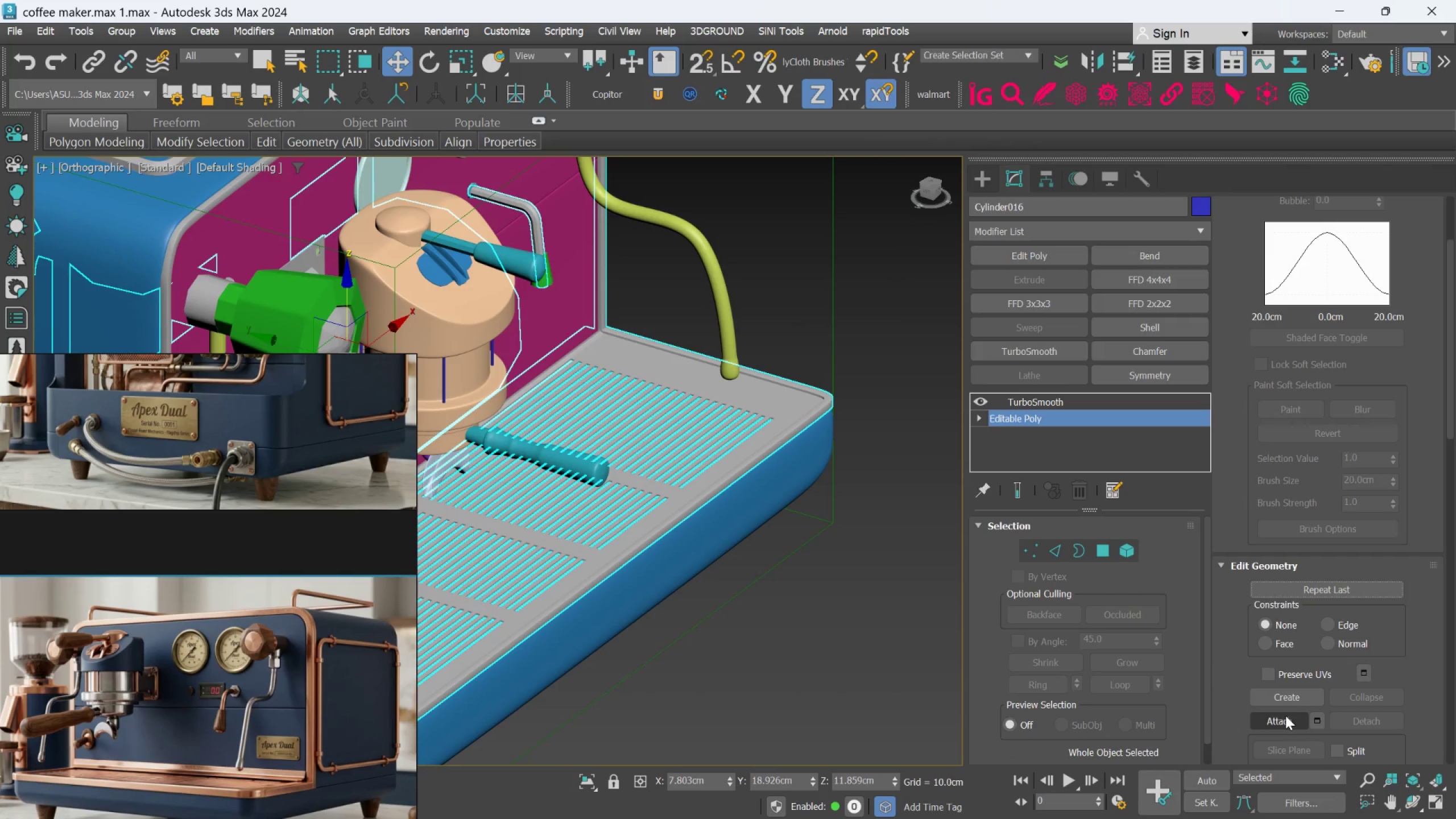 
left_click([1281, 719])
 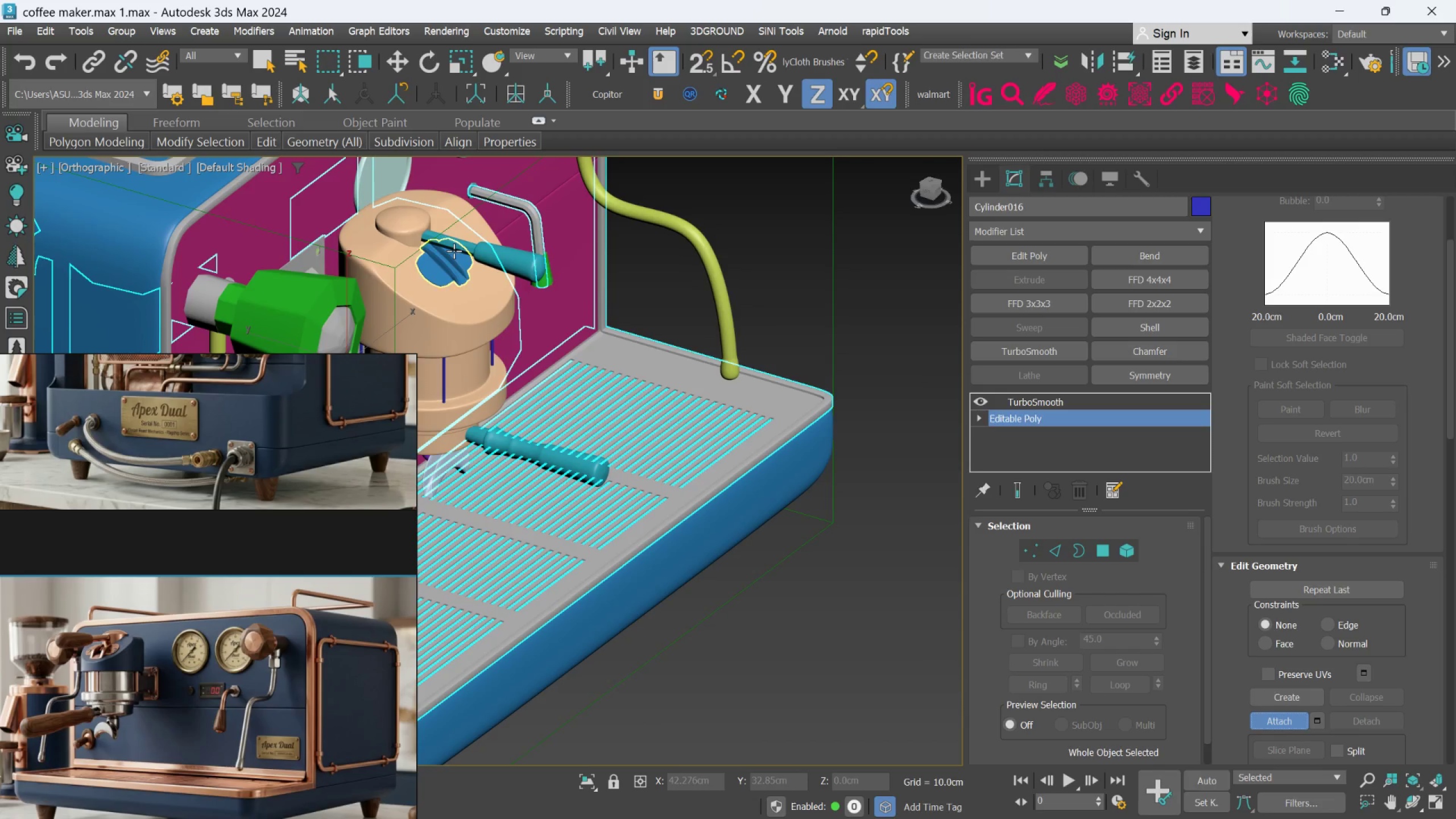 
left_click([454, 249])
 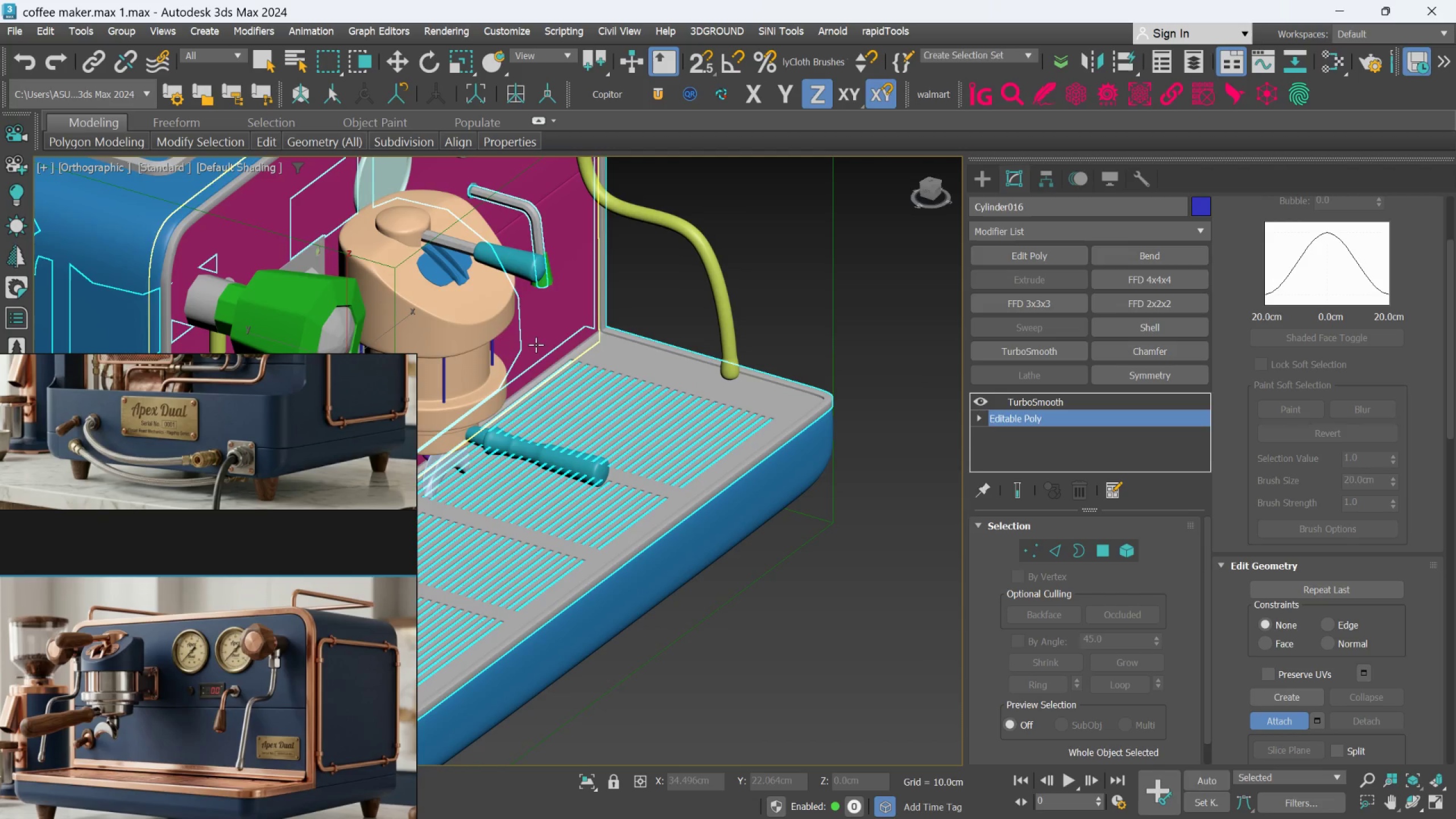 
scroll: coordinate [460, 230], scroll_direction: up, amount: 5.0
 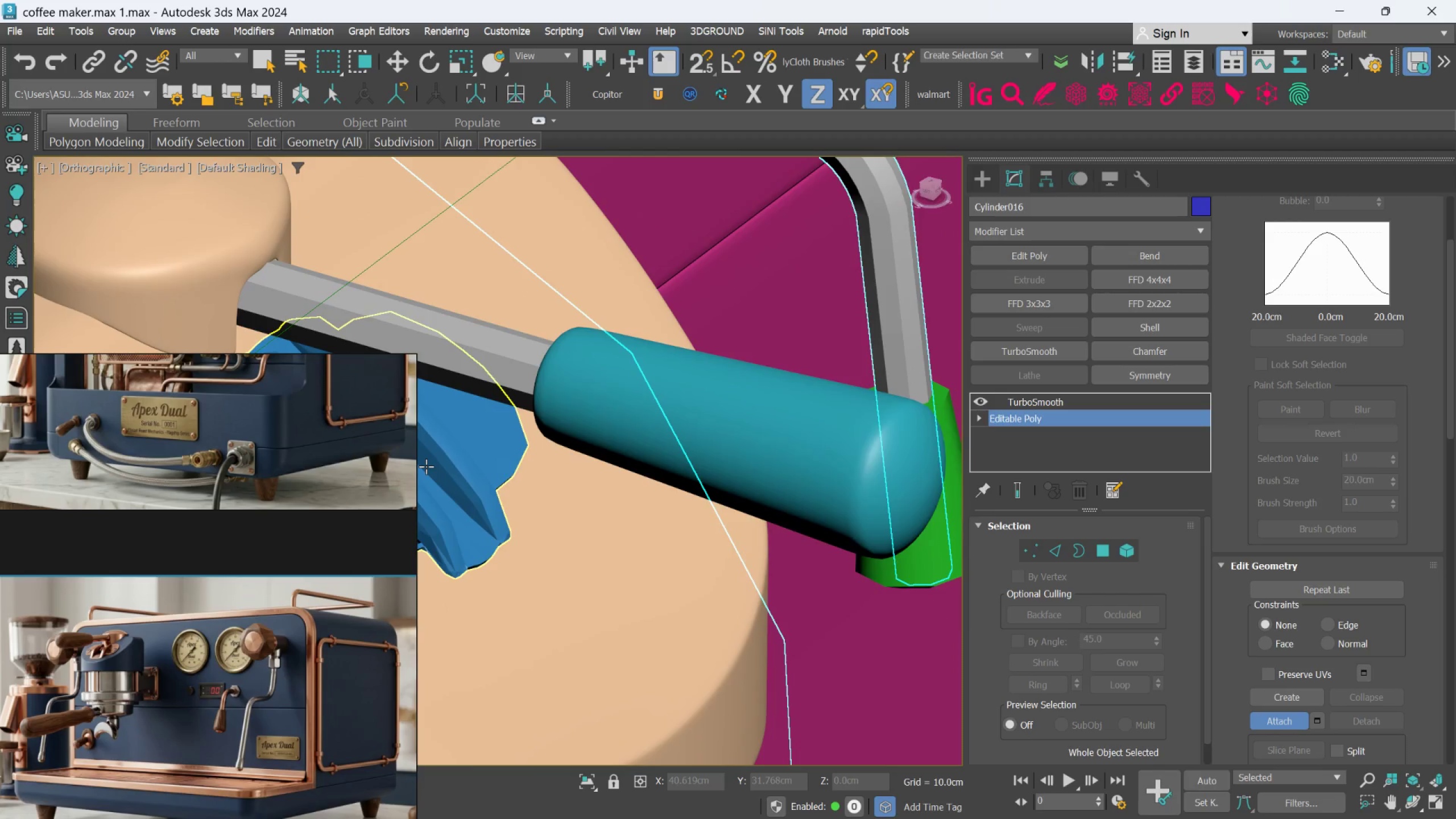 
scroll: coordinate [426, 466], scroll_direction: down, amount: 2.0
 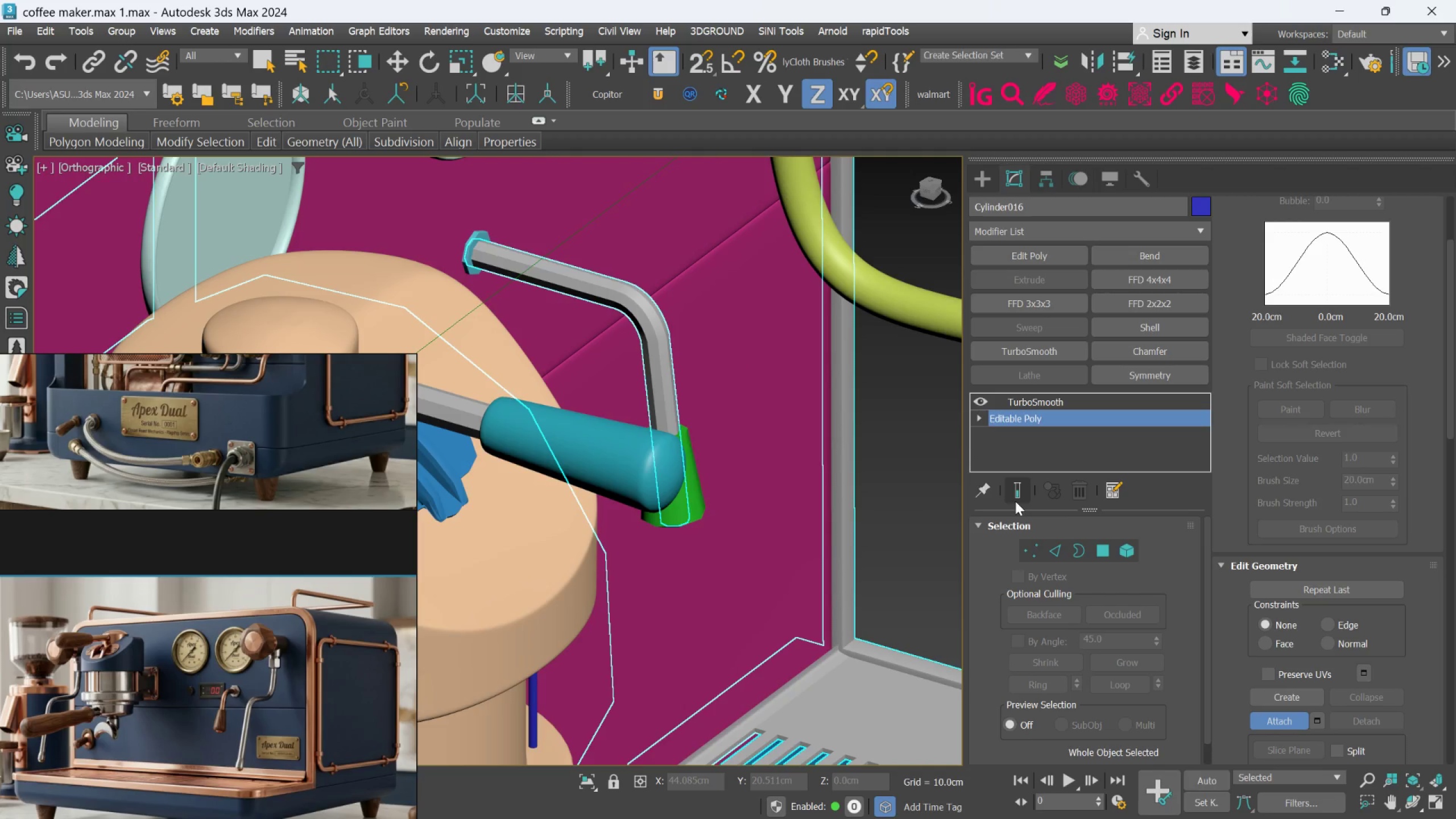 
left_click([1017, 497])
 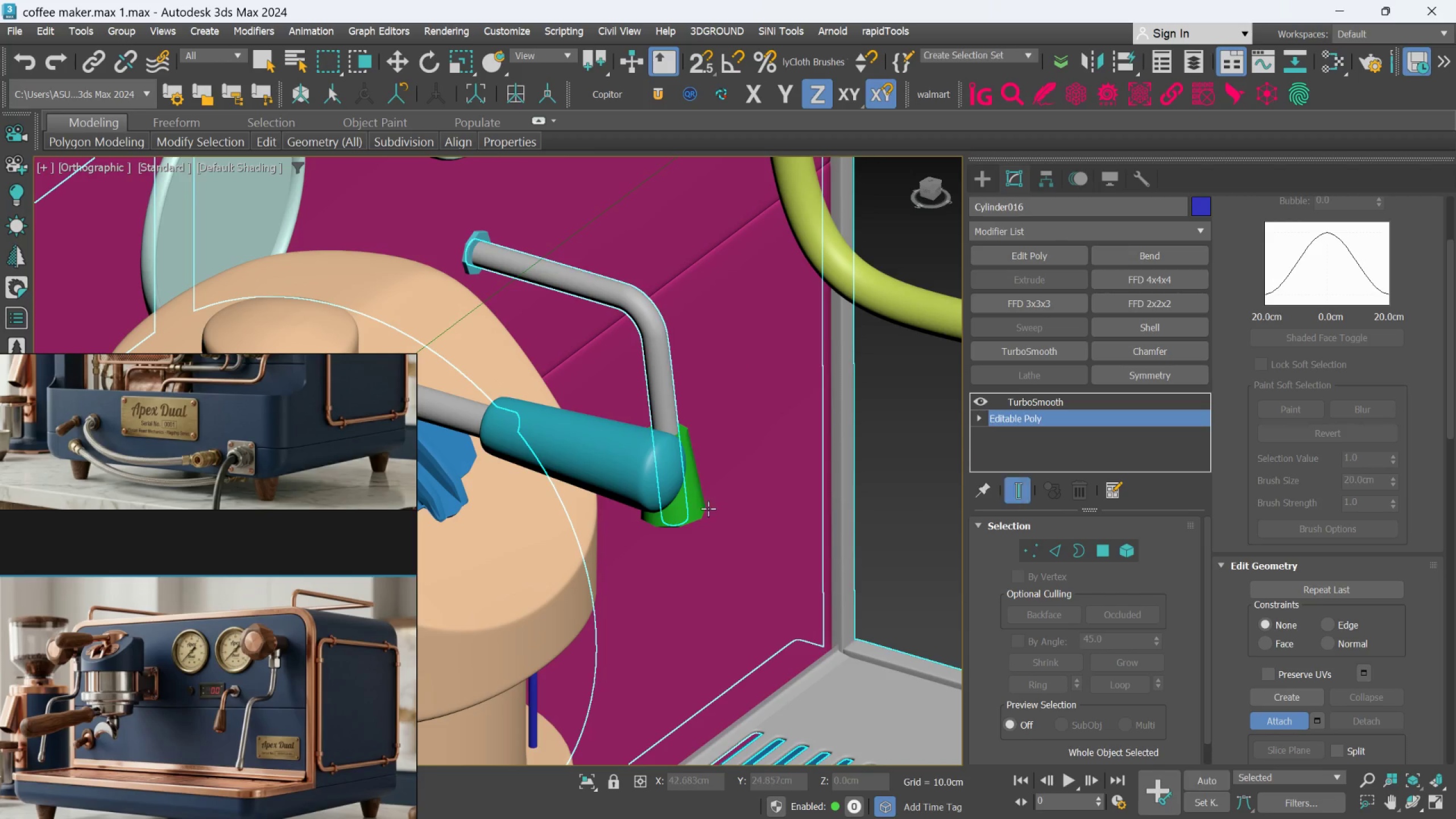 
scroll: coordinate [649, 518], scroll_direction: down, amount: 3.0
 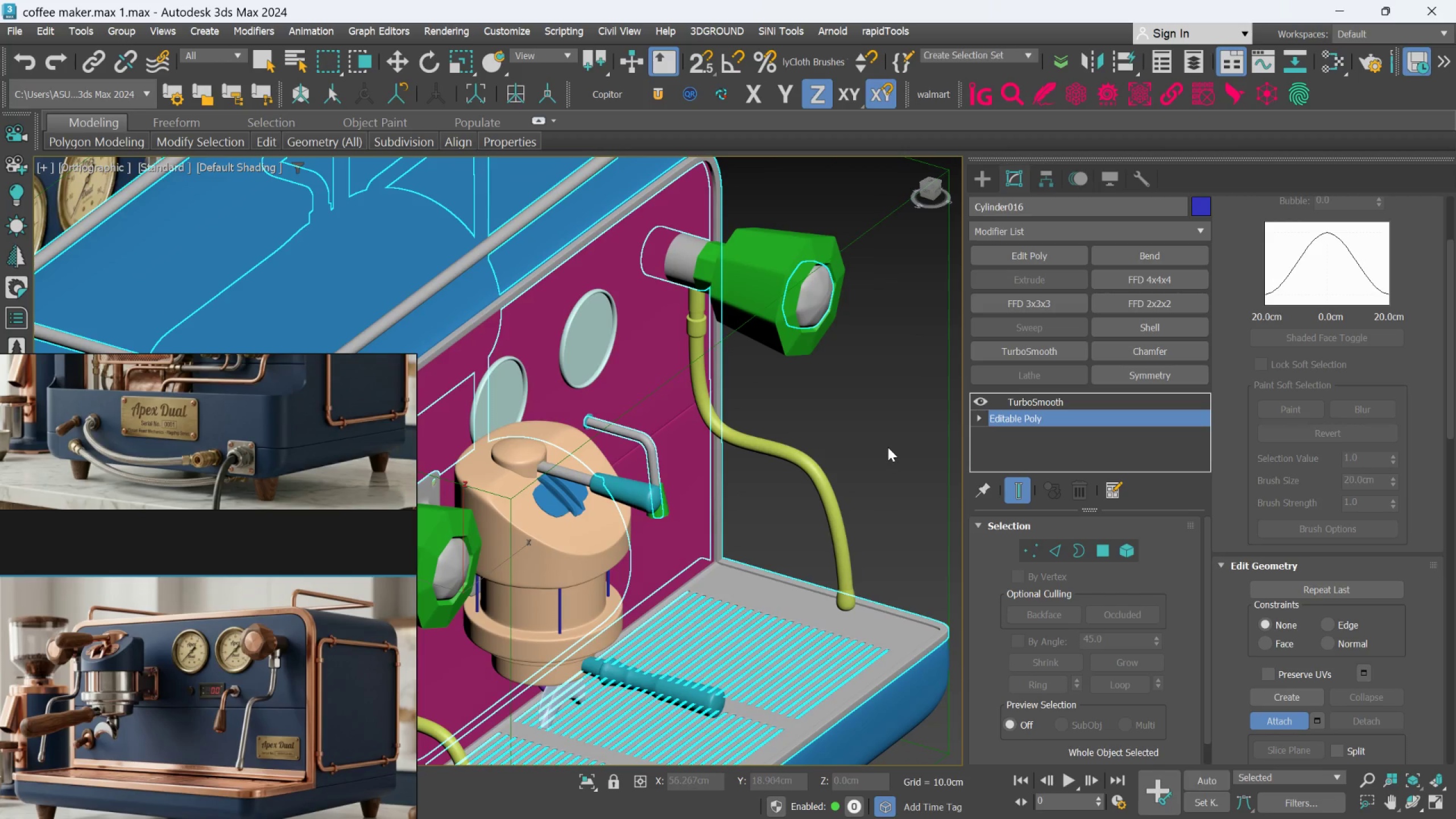 
right_click([897, 446])
 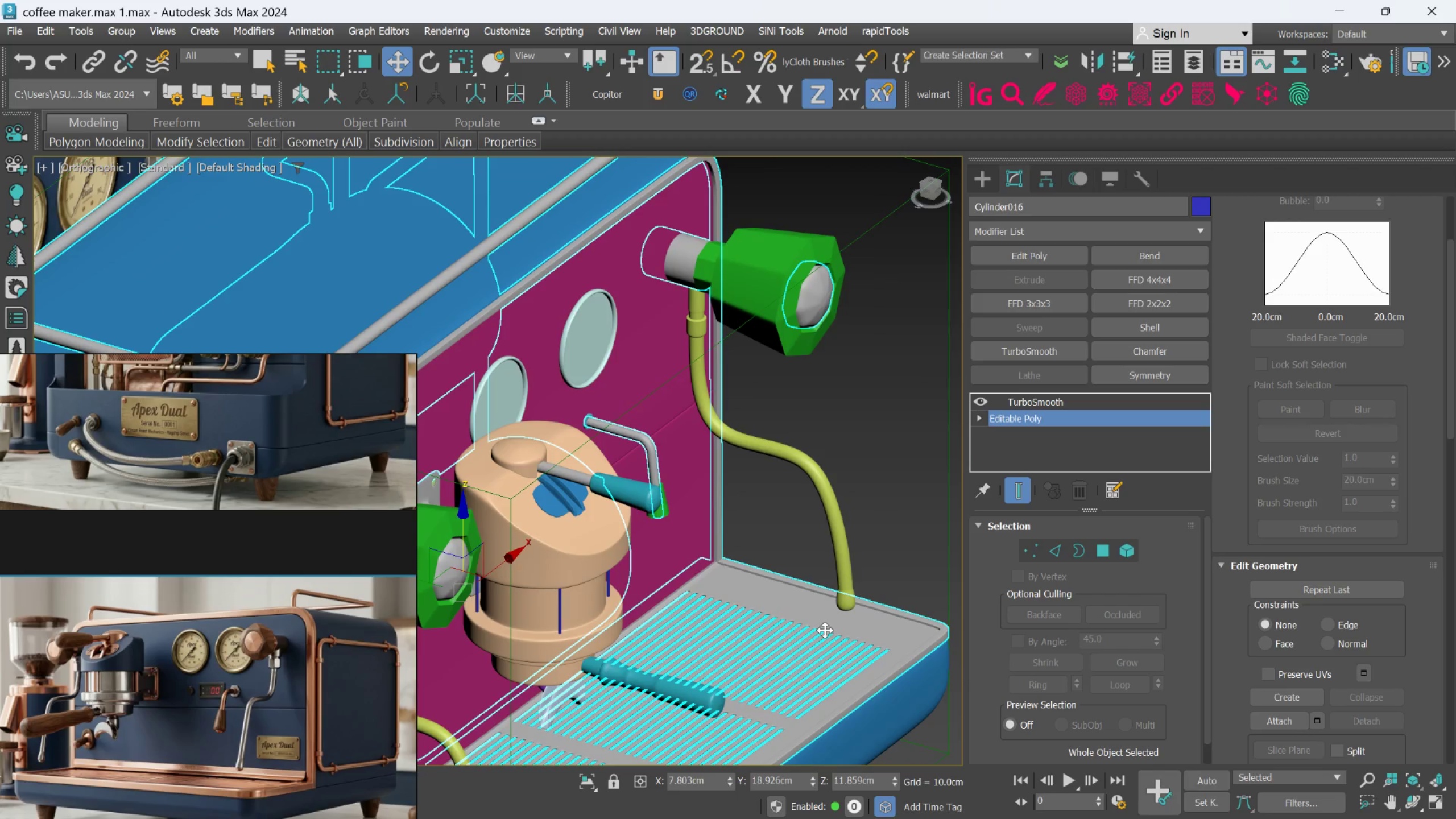 
left_click([824, 631])
 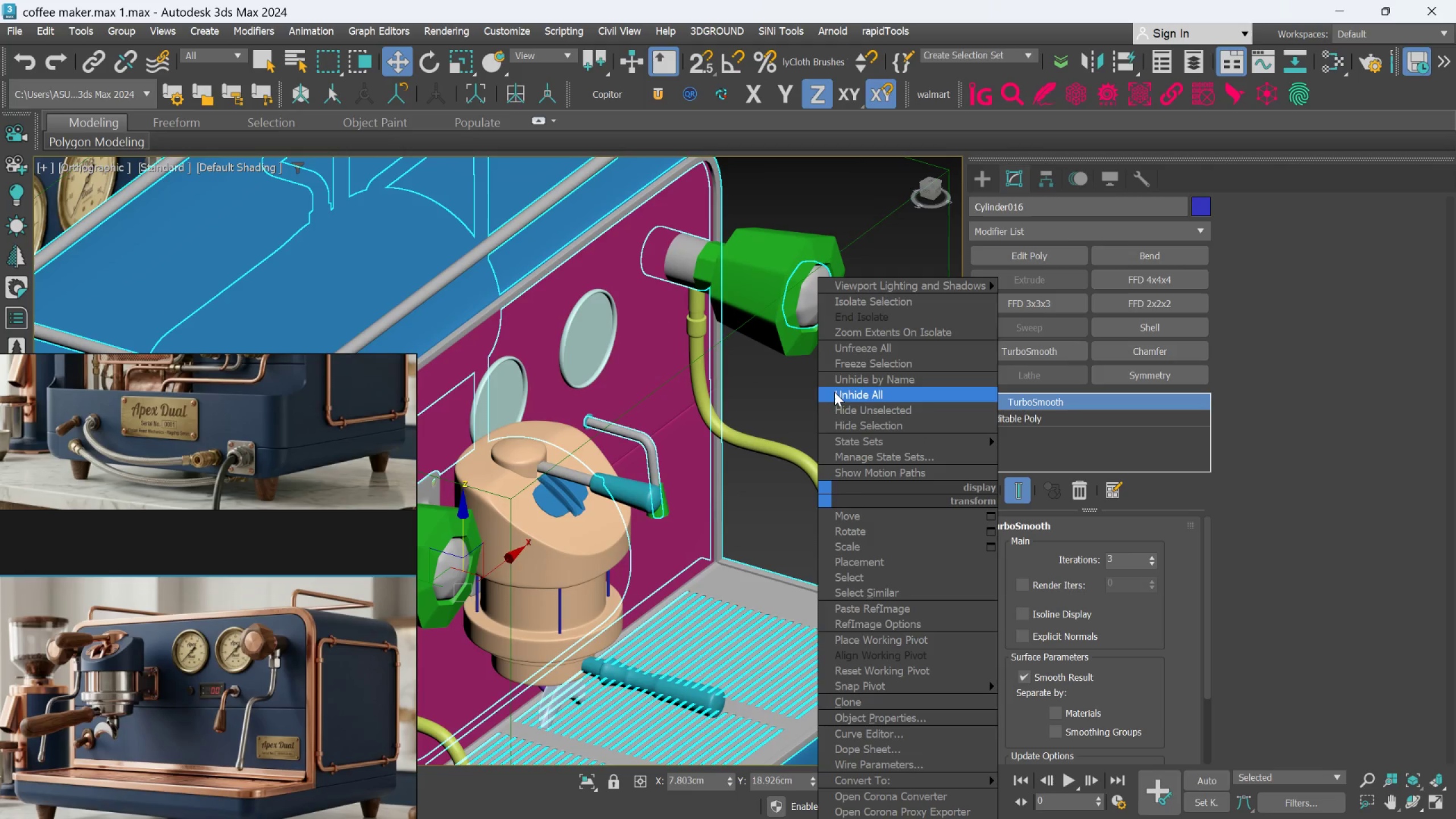 
left_click_drag(start_coordinate=[834, 395], to_coordinate=[834, 526])
 